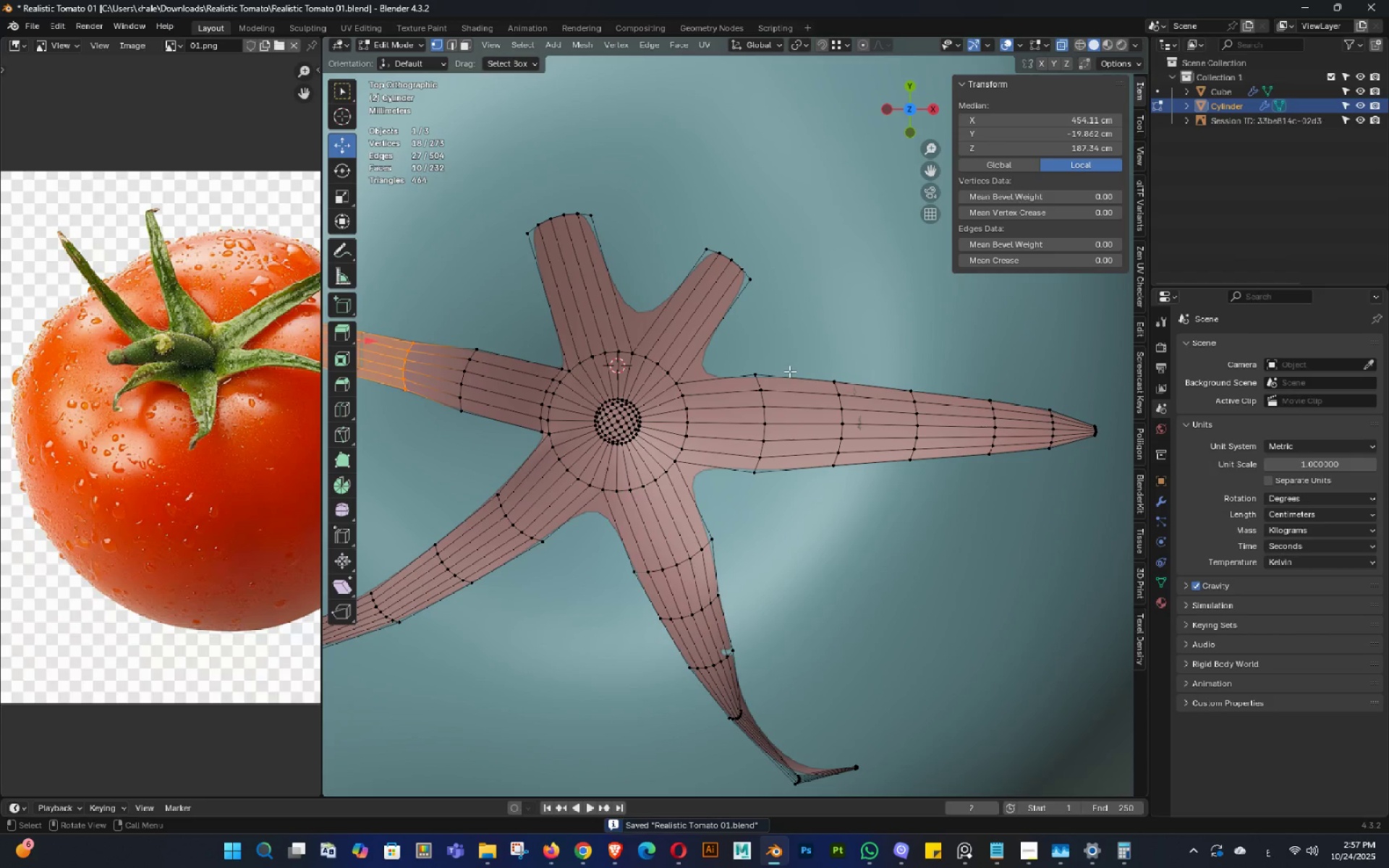 
left_click_drag(start_coordinate=[792, 365], to_coordinate=[735, 509])
 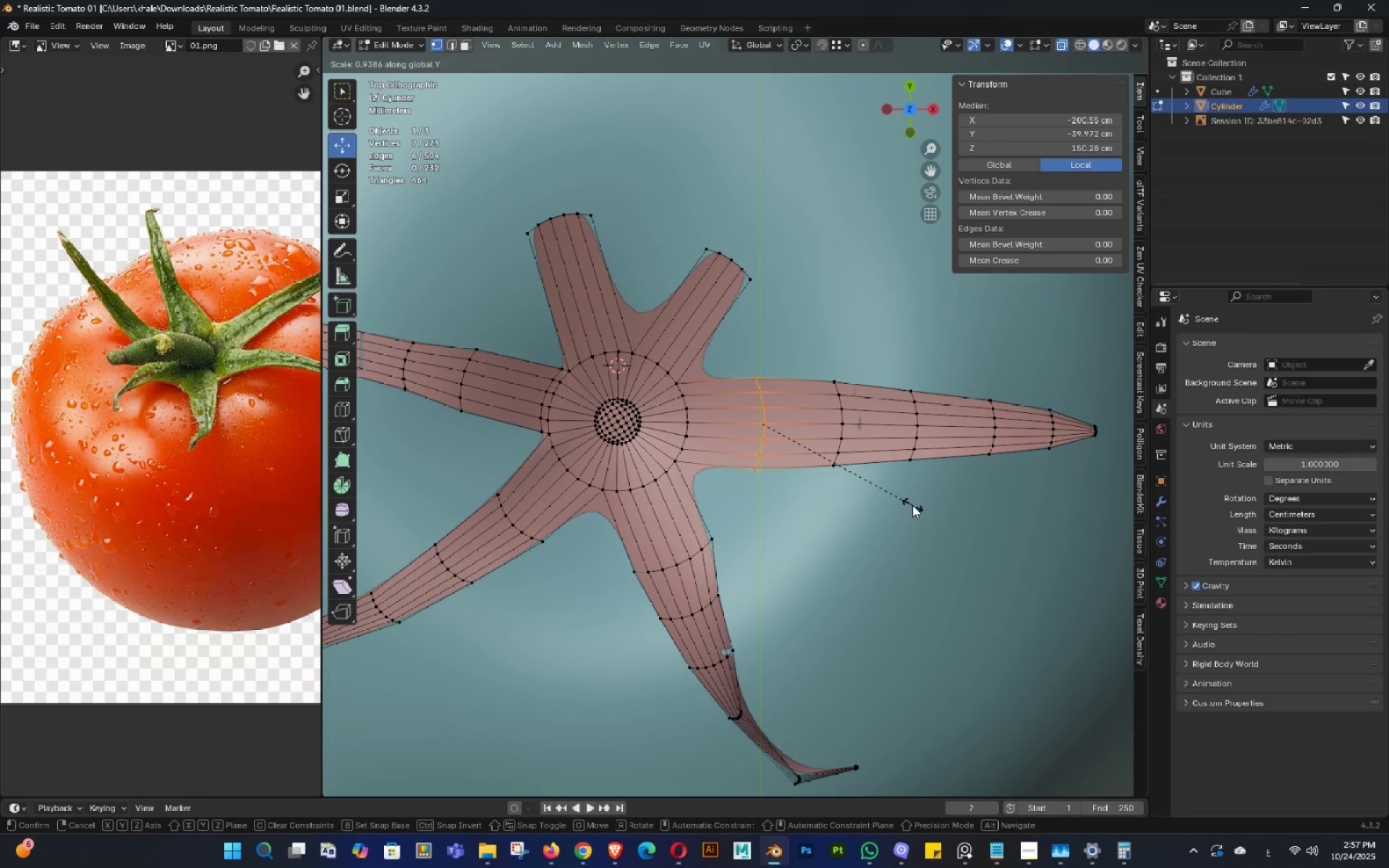 
left_click([912, 505])
 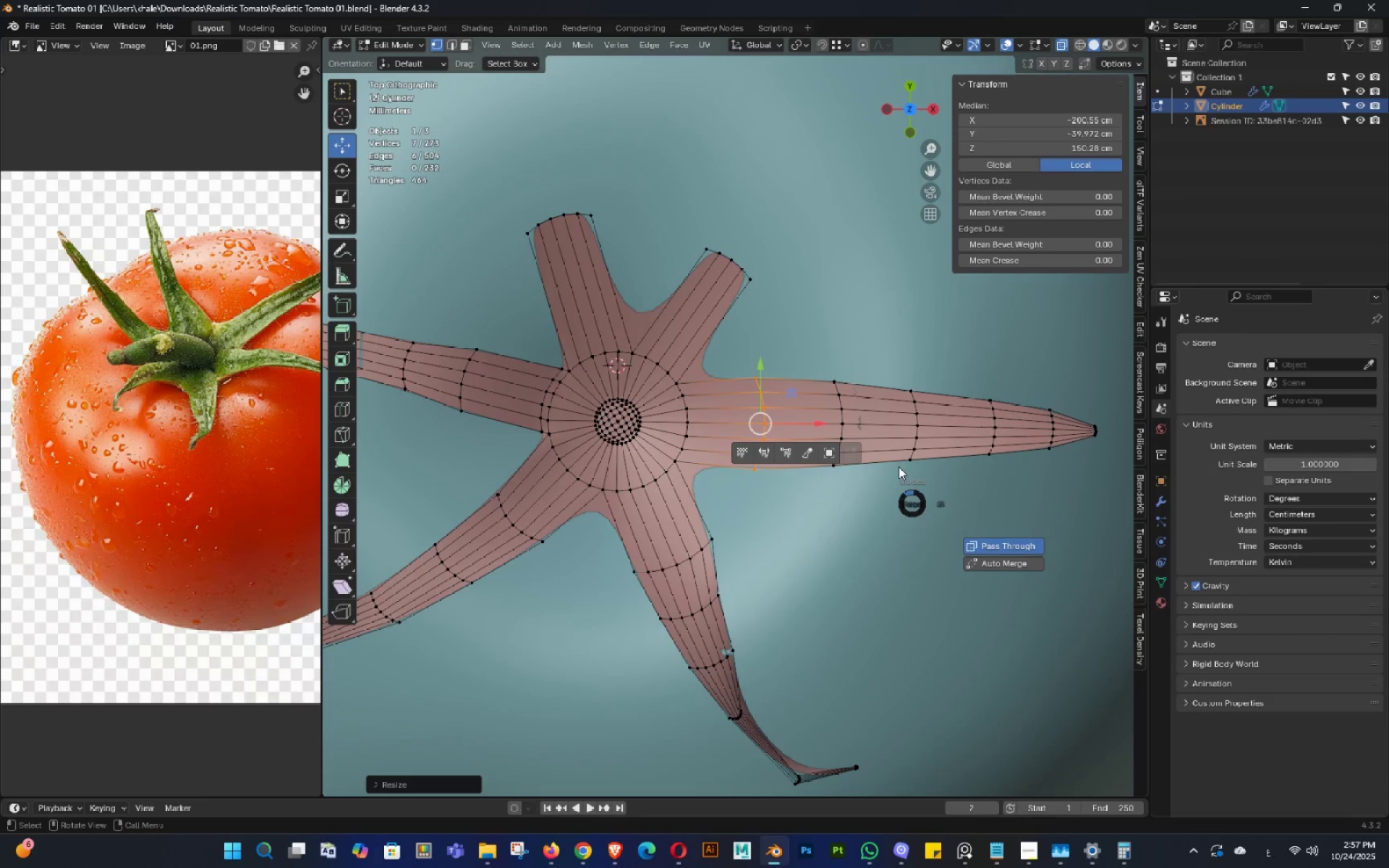 
key(Tab)
 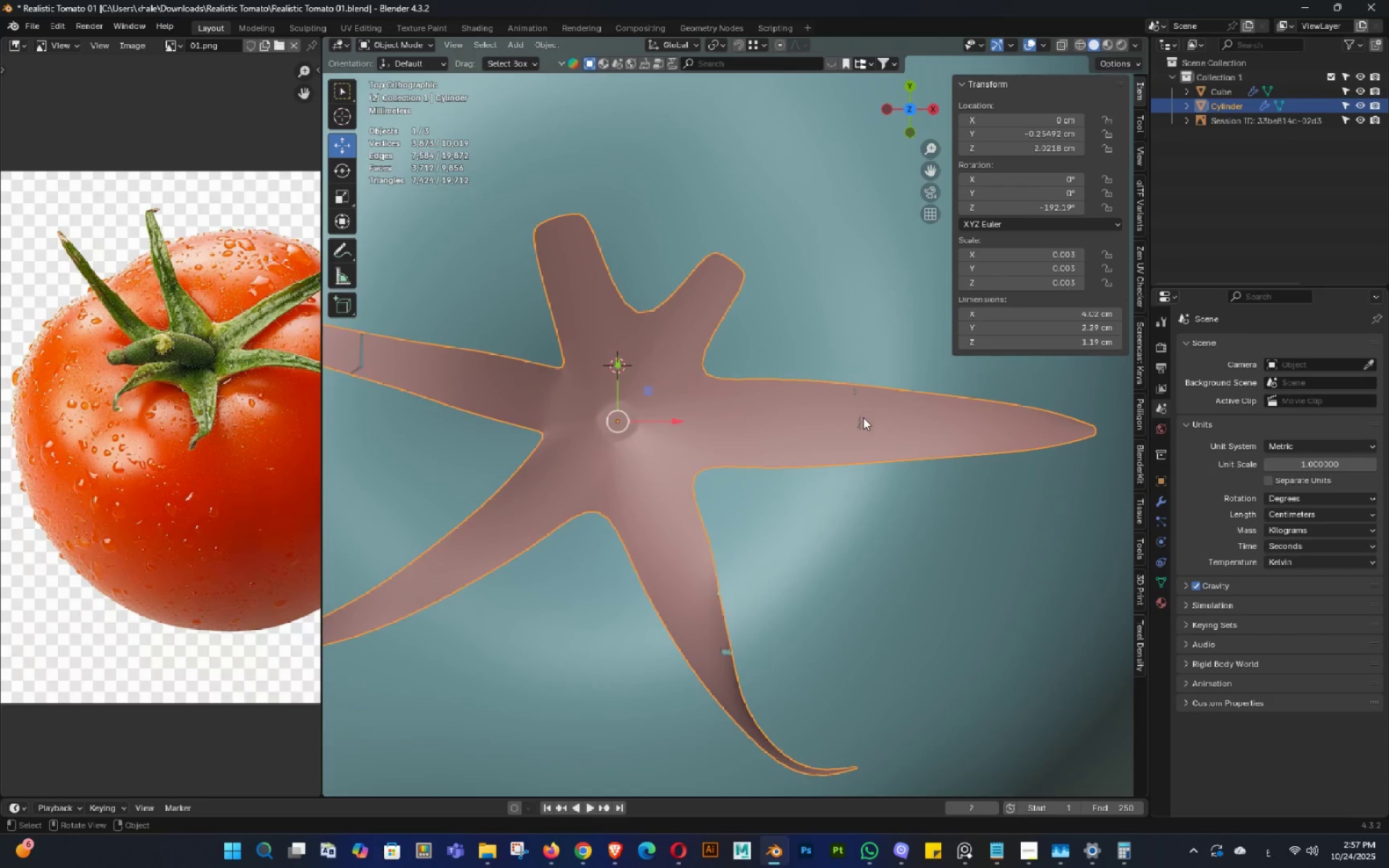 
scroll: coordinate [863, 417], scroll_direction: down, amount: 2.0
 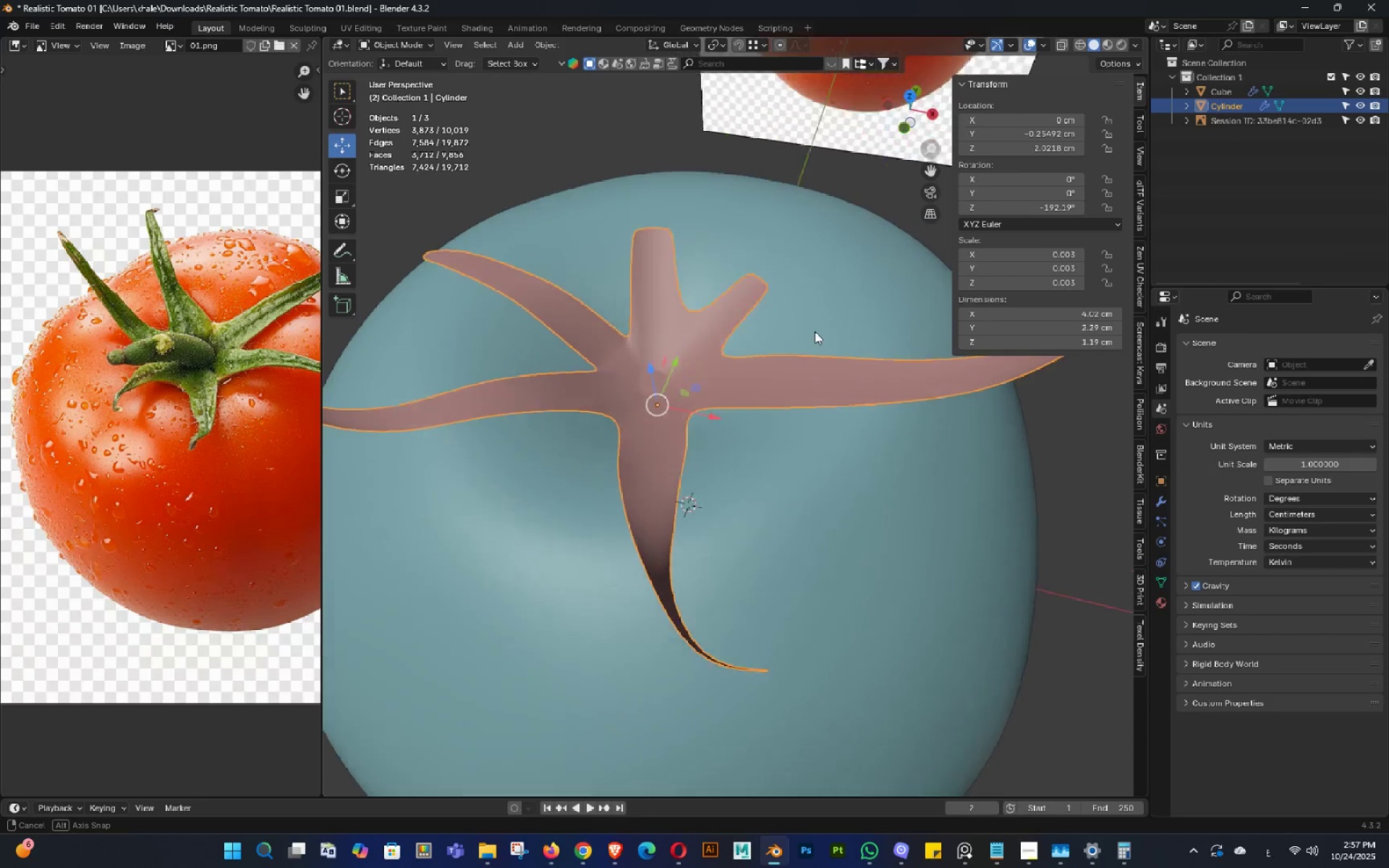 
middle_click([809, 318])
 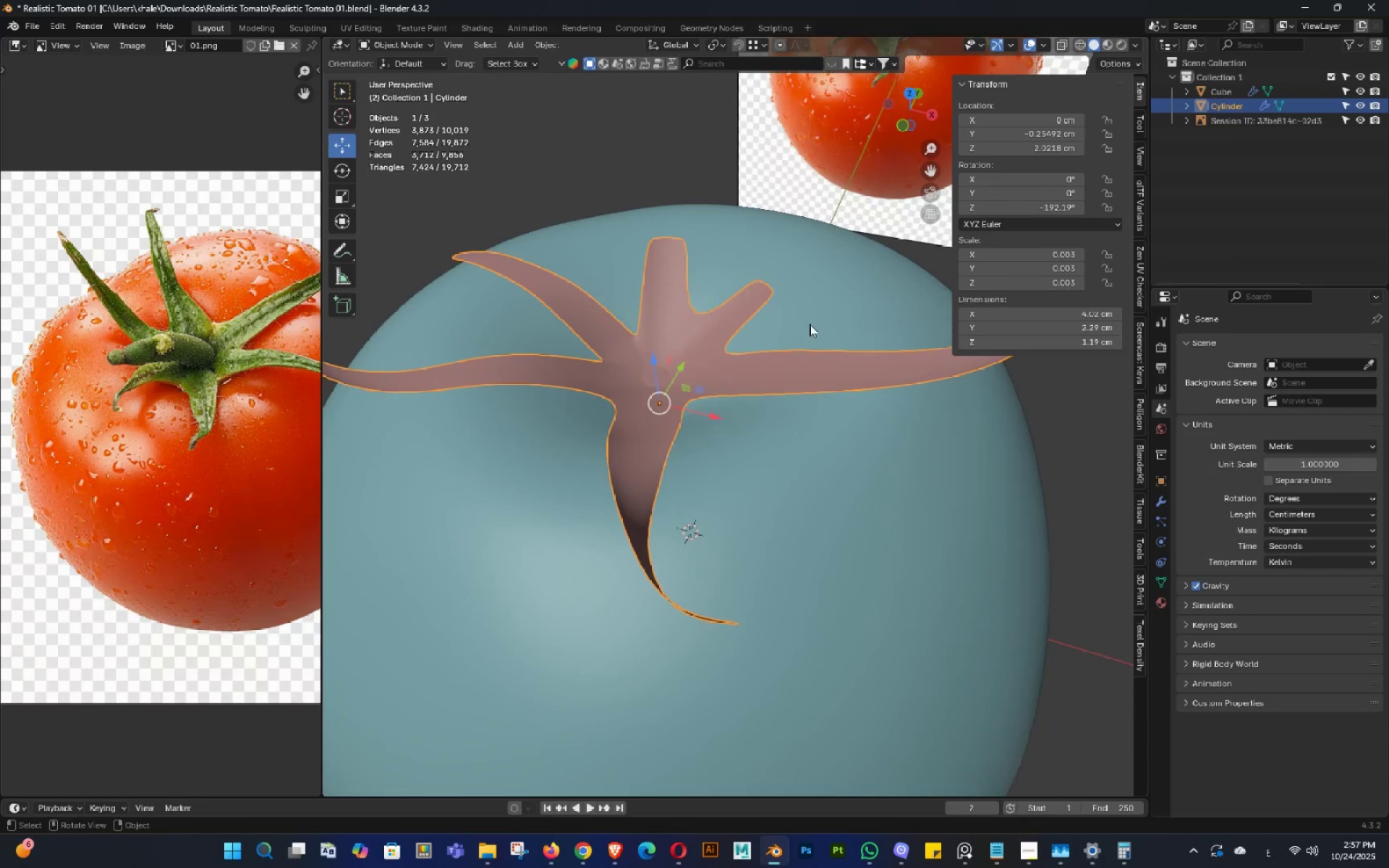 
key(Control+ControlLeft)
 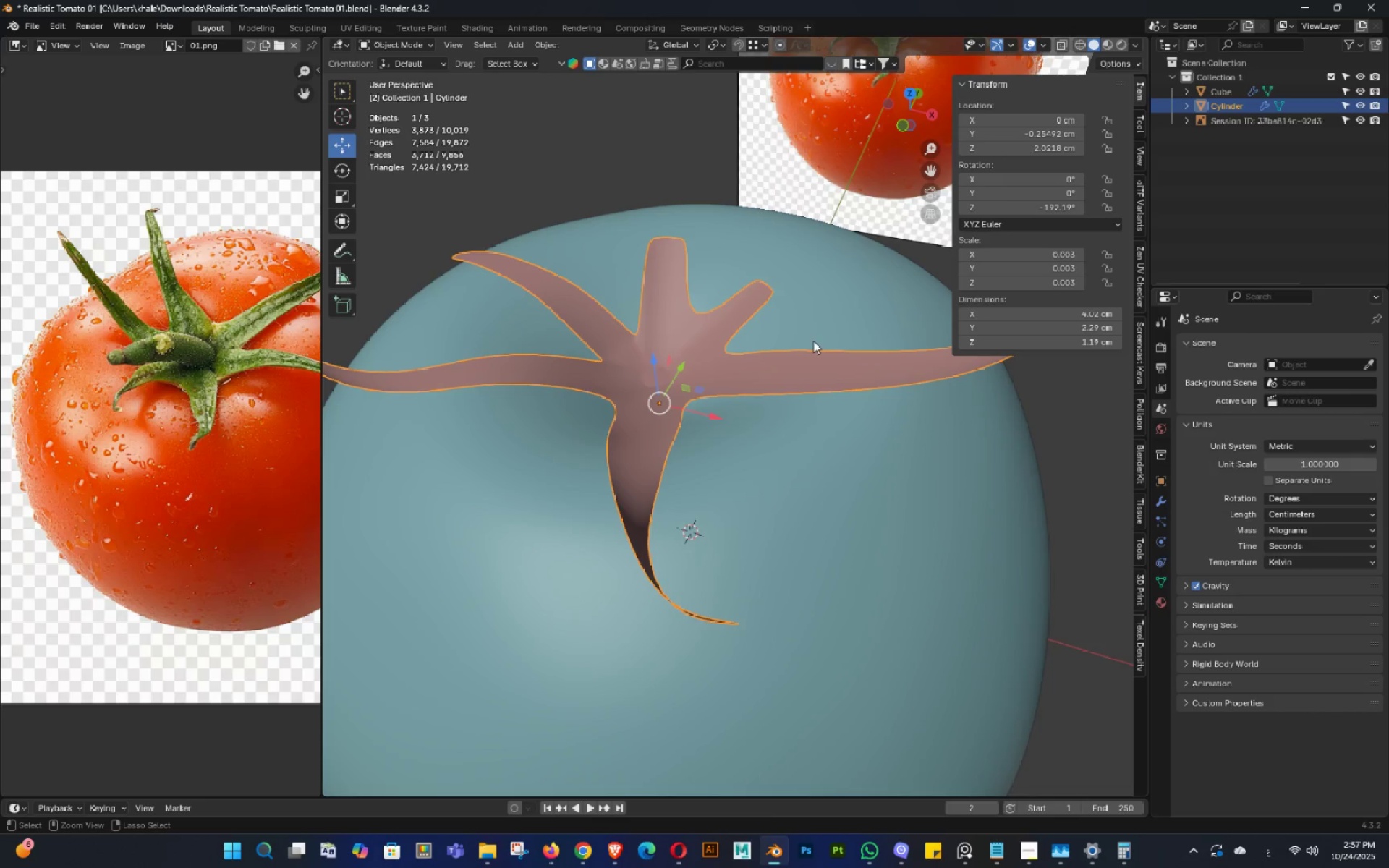 
key(Control+S)
 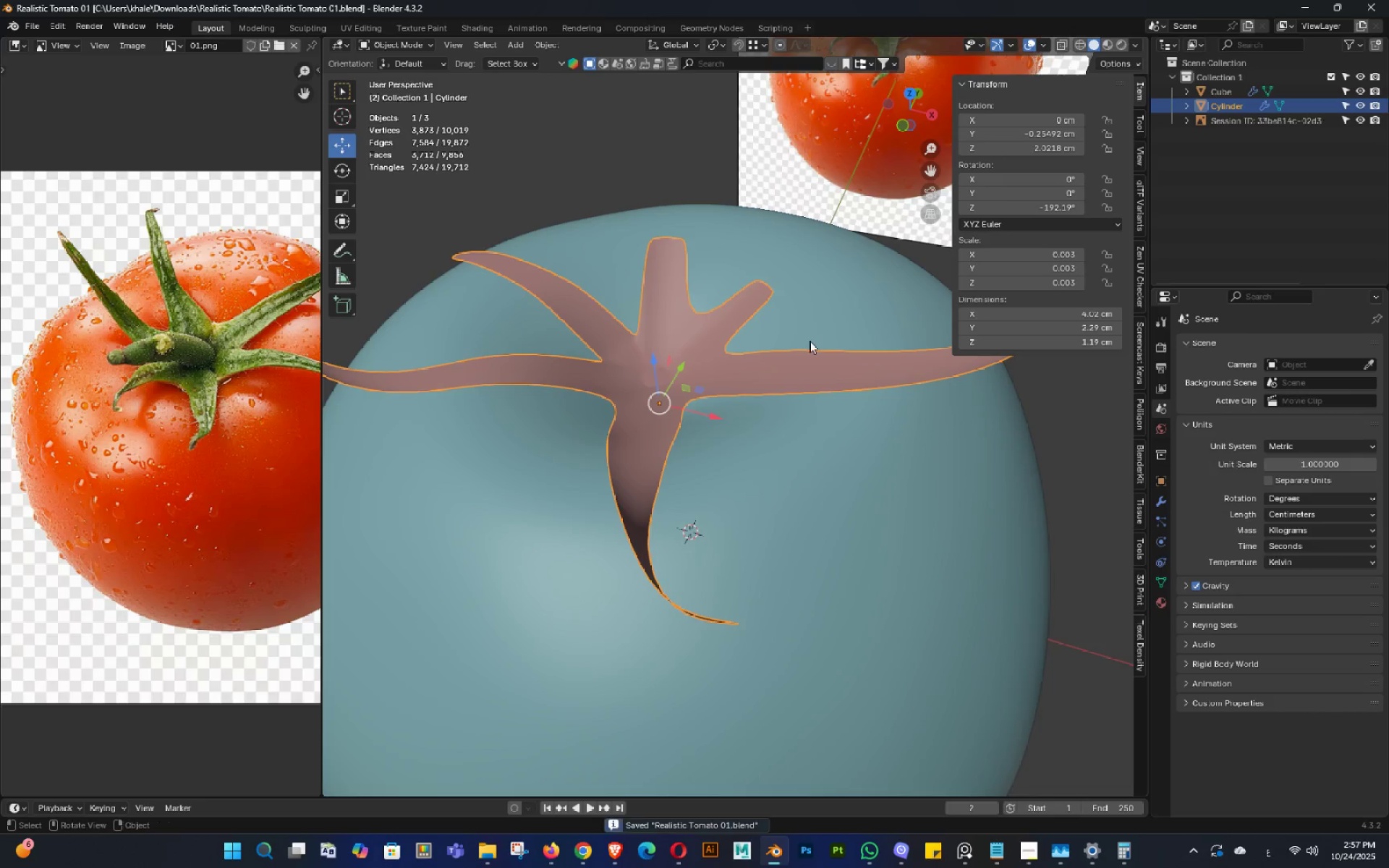 
scroll: coordinate [810, 341], scroll_direction: down, amount: 2.0
 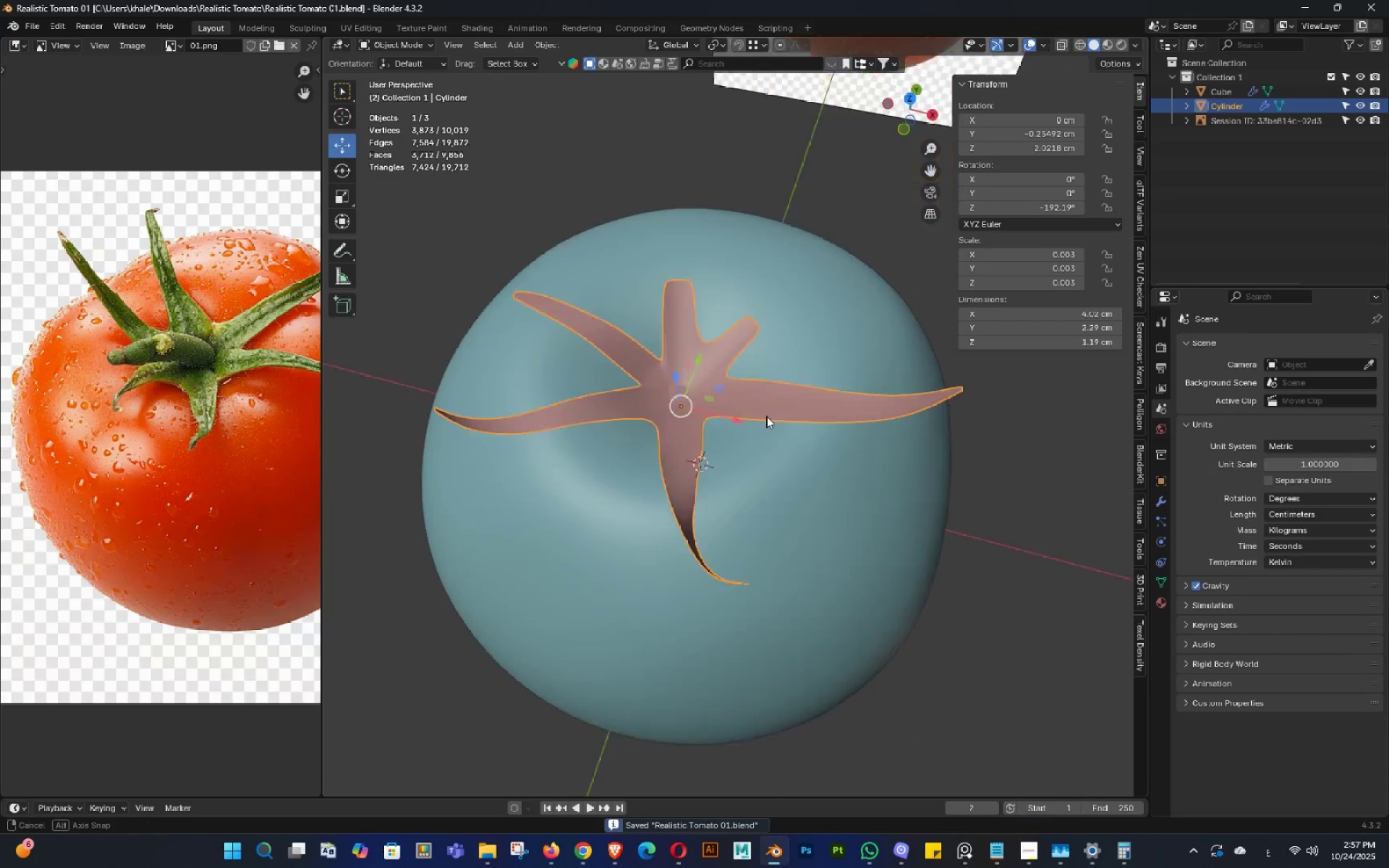 
double_click([768, 425])
 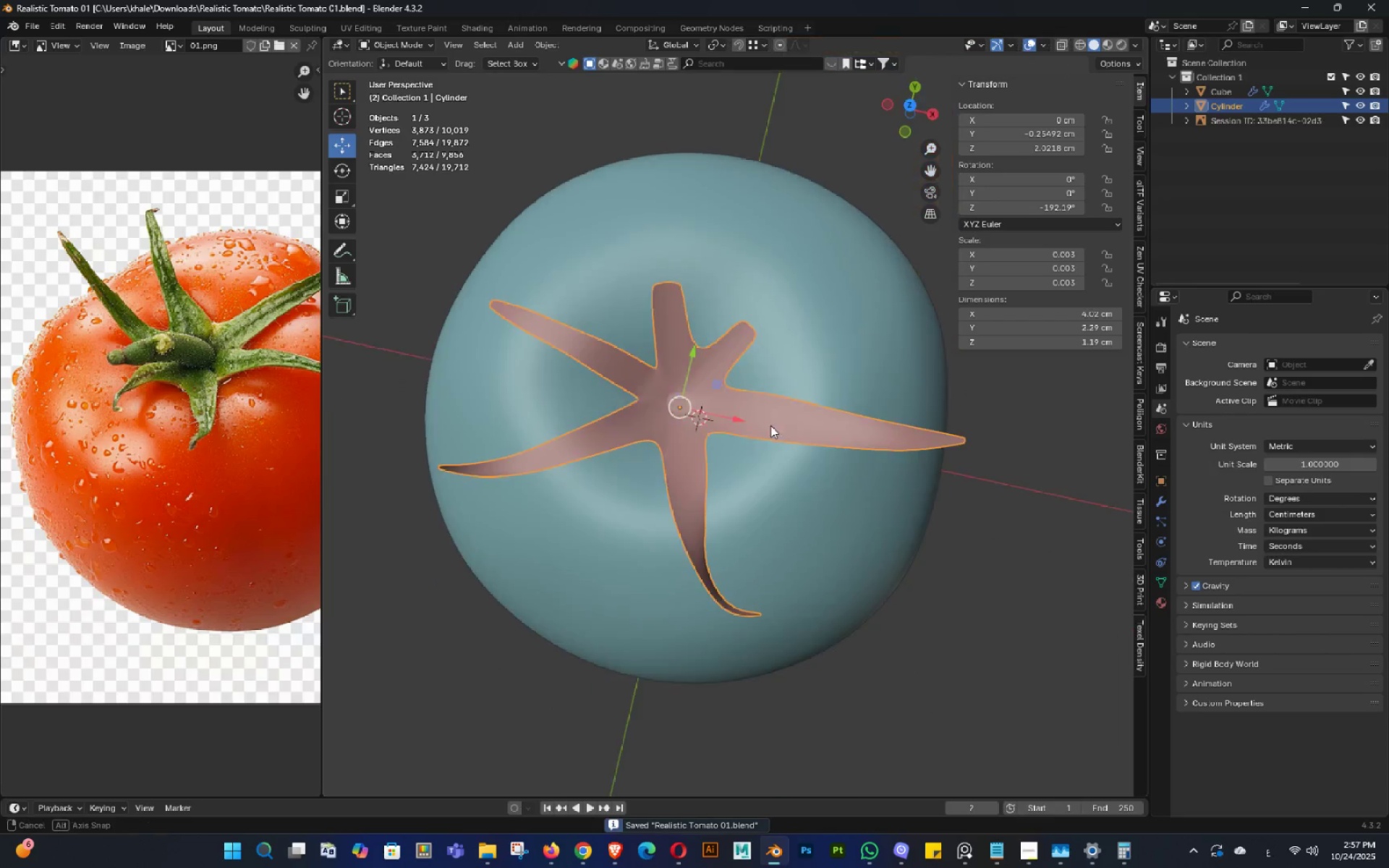 
key(Backquote)
 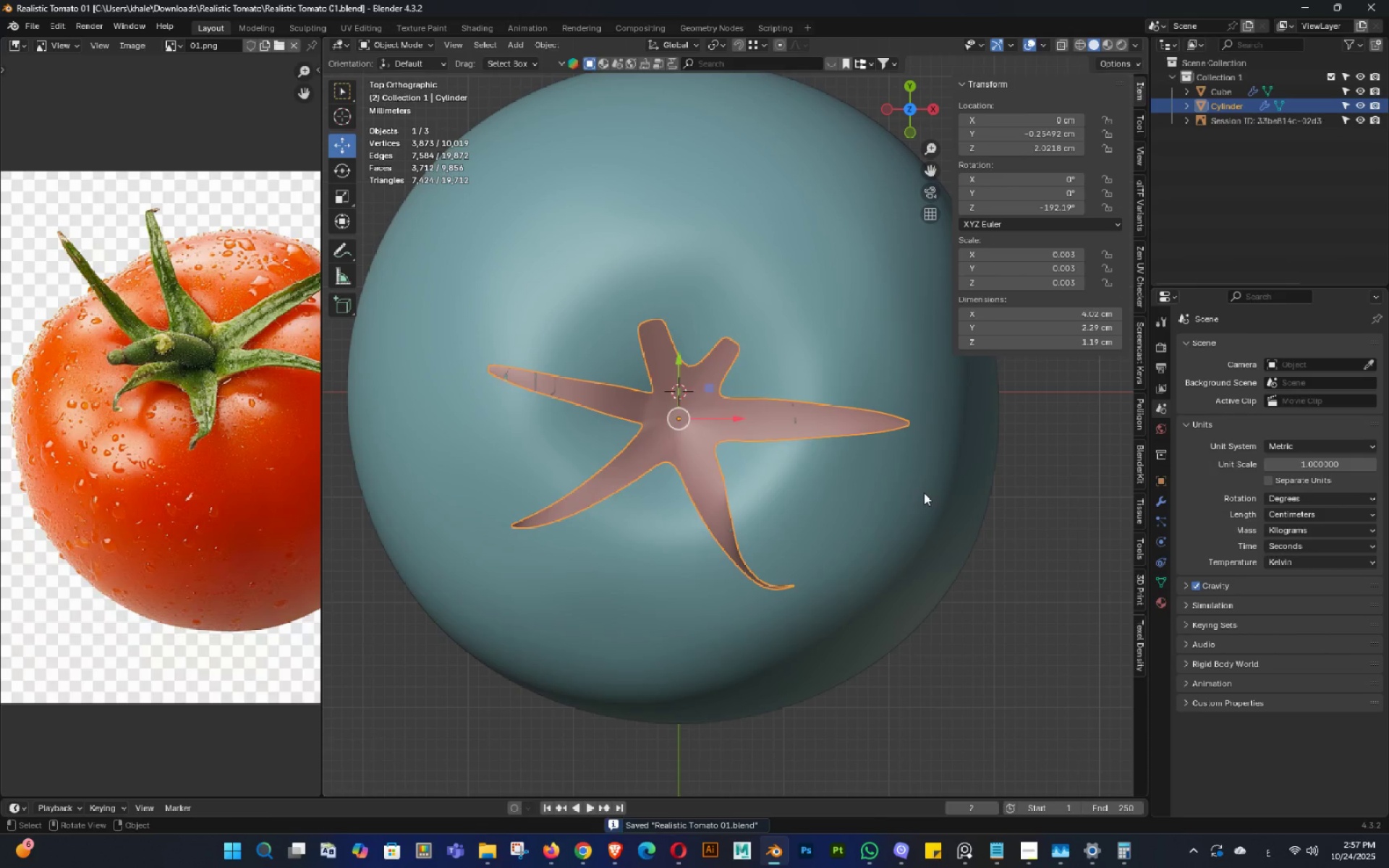 
key(R)
 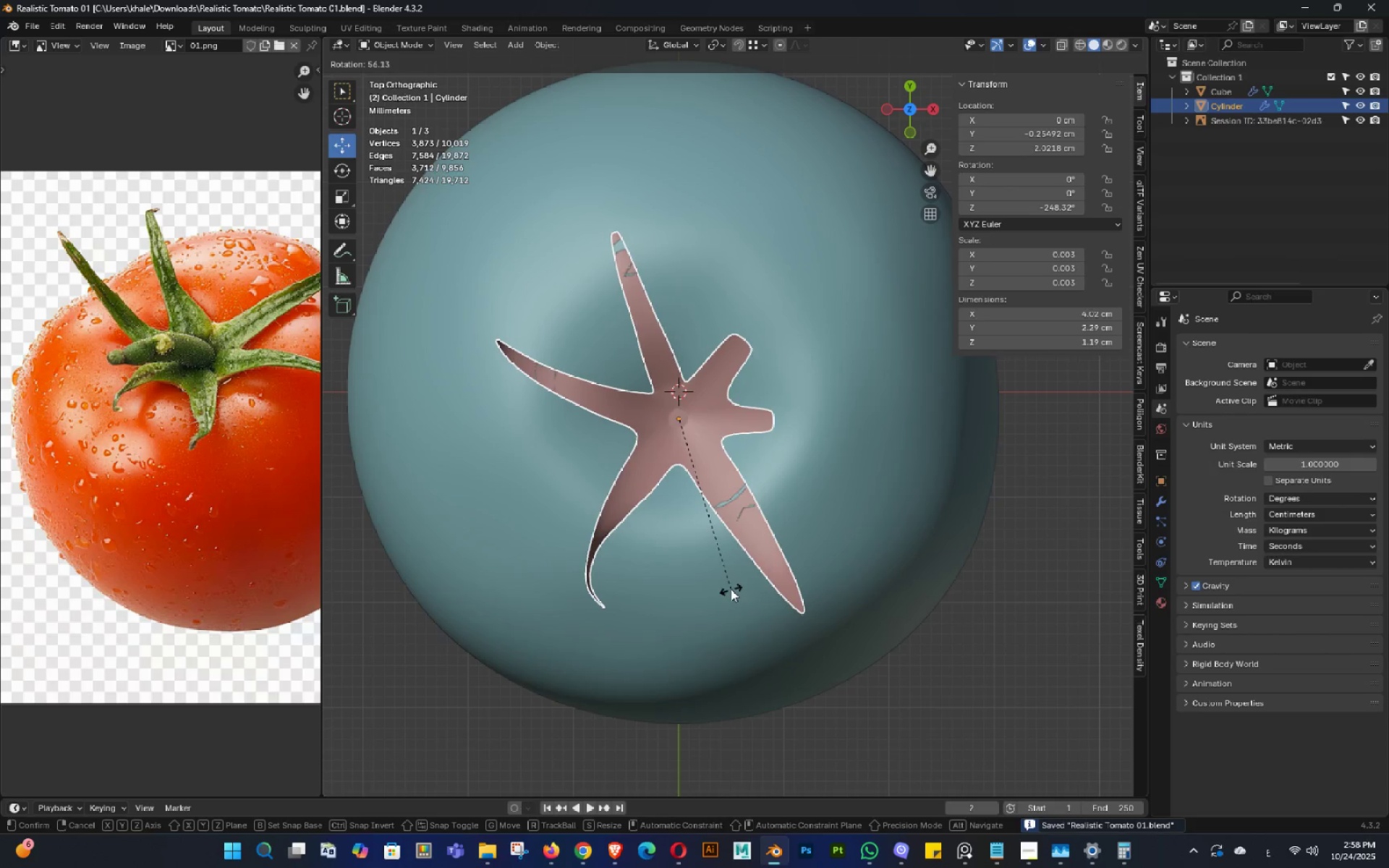 
left_click([736, 583])
 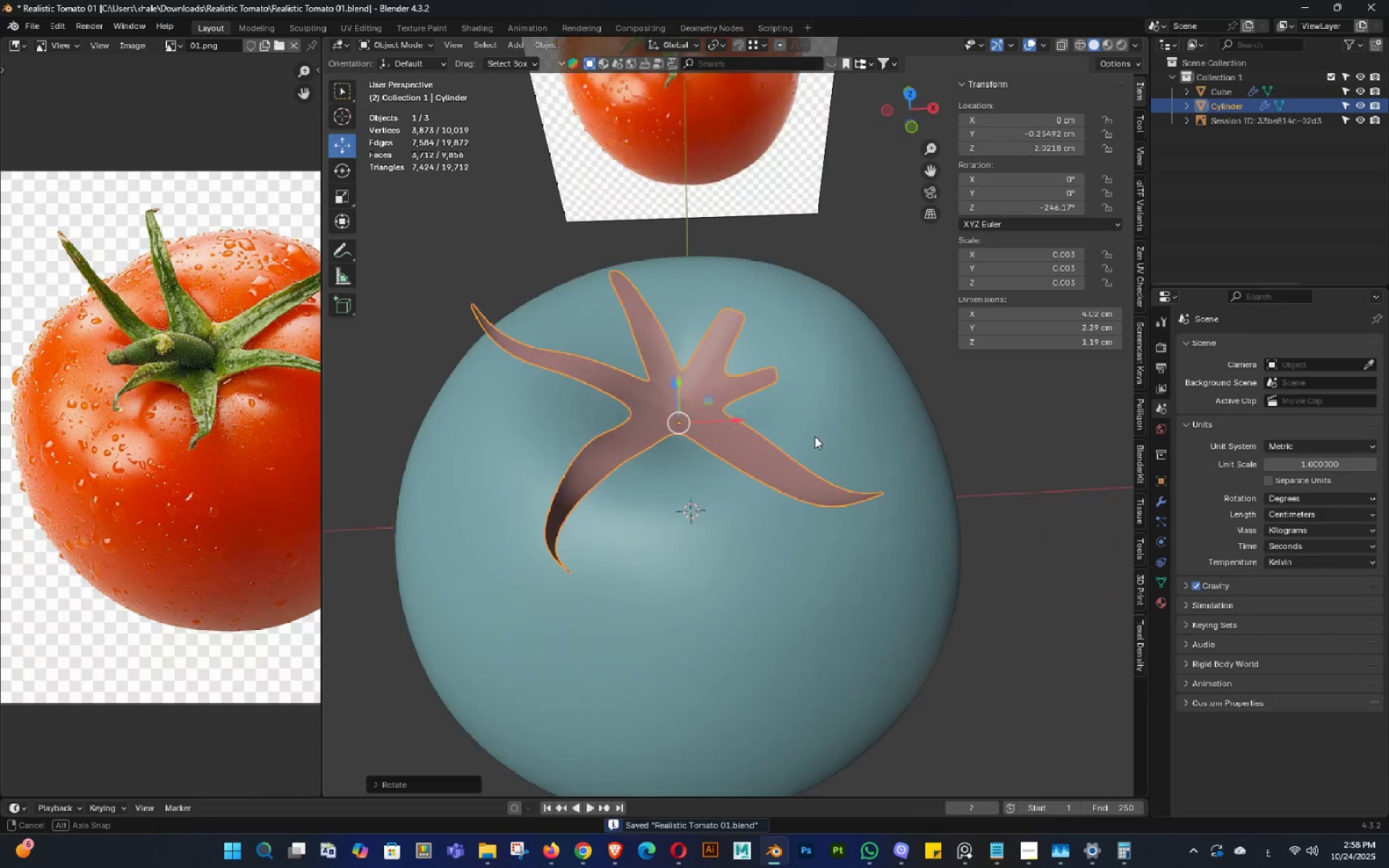 
middle_click([922, 403])
 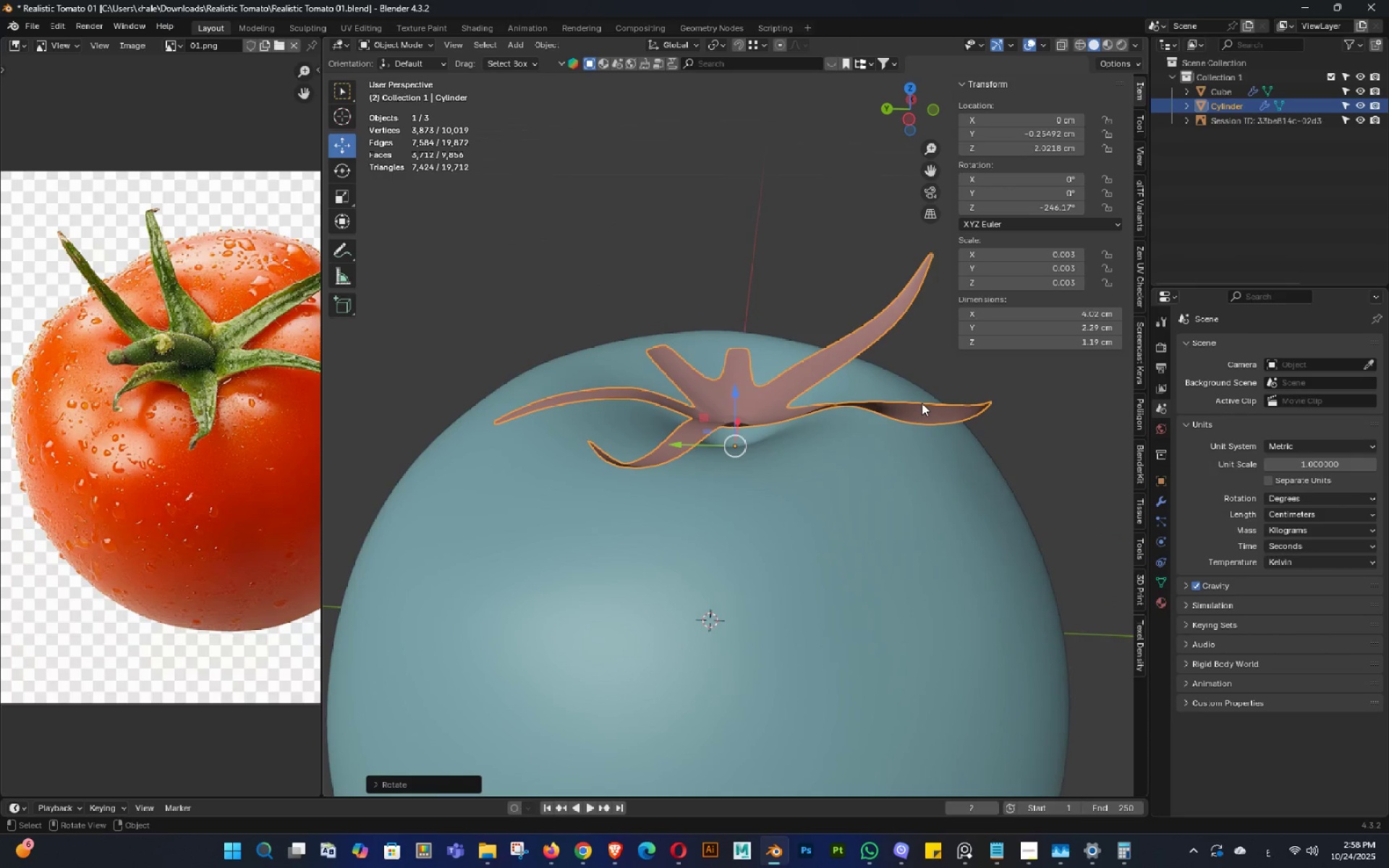 
key(Control+ControlLeft)
 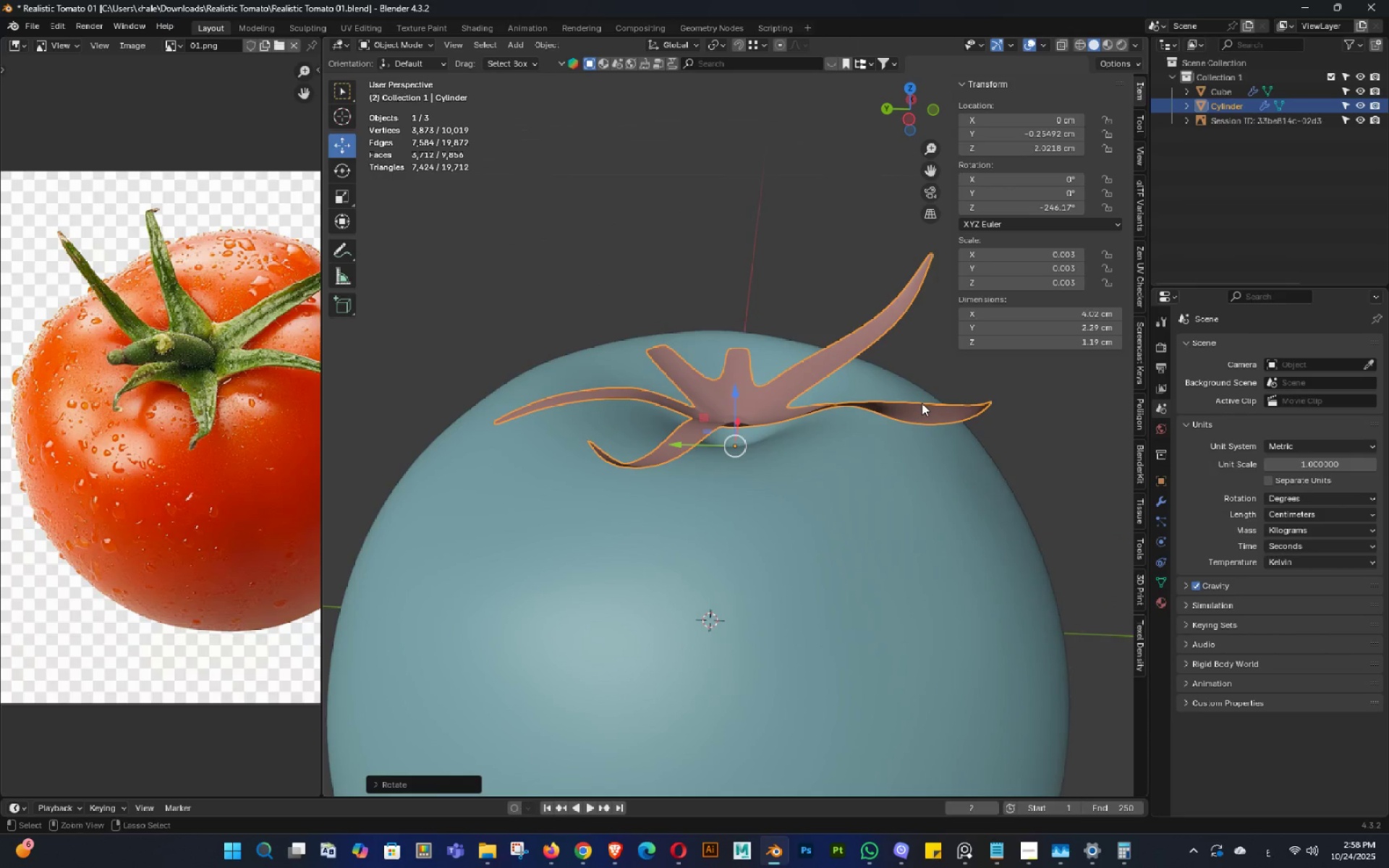 
key(Control+S)
 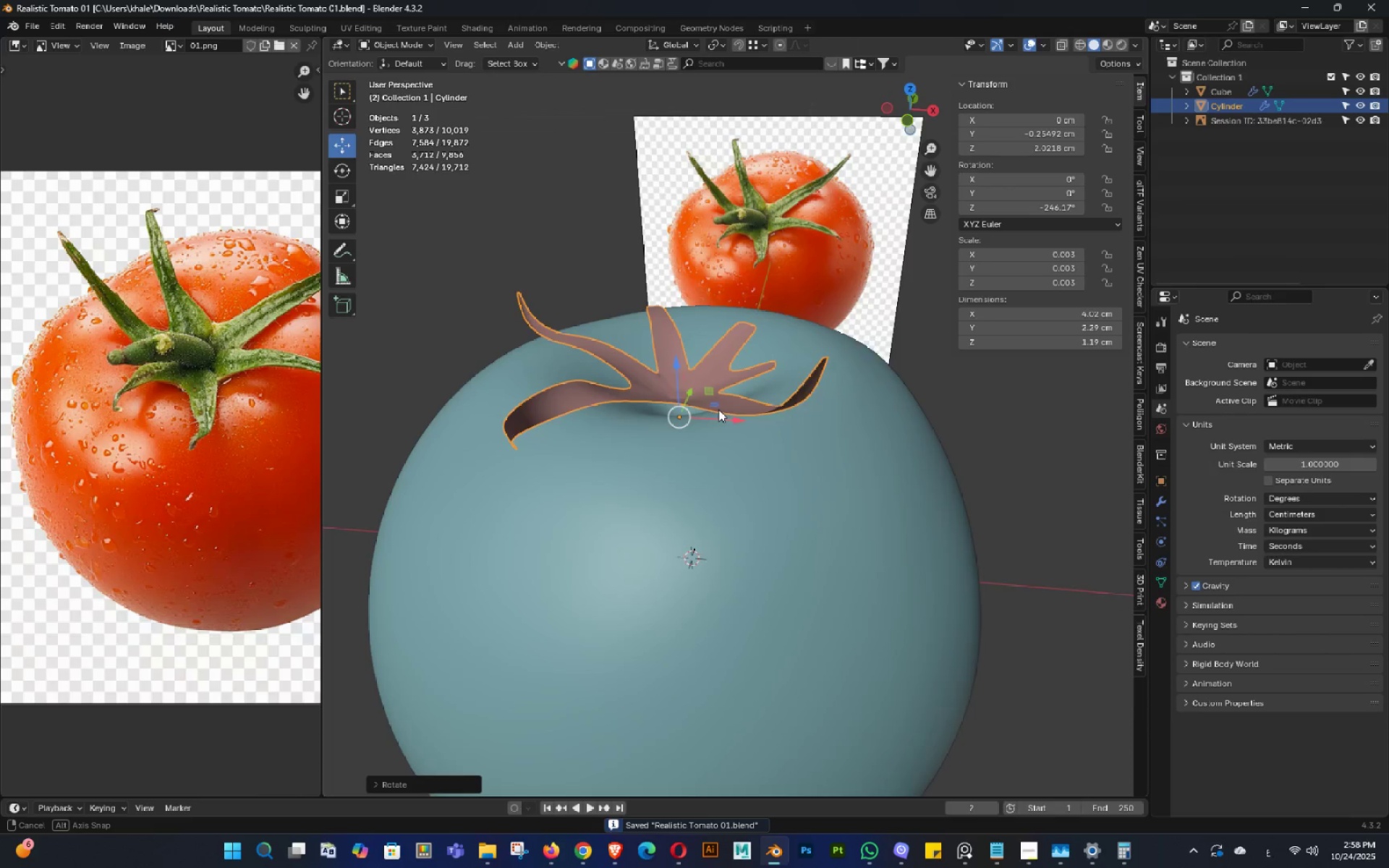 
hold_key(key=ShiftLeft, duration=0.3)
 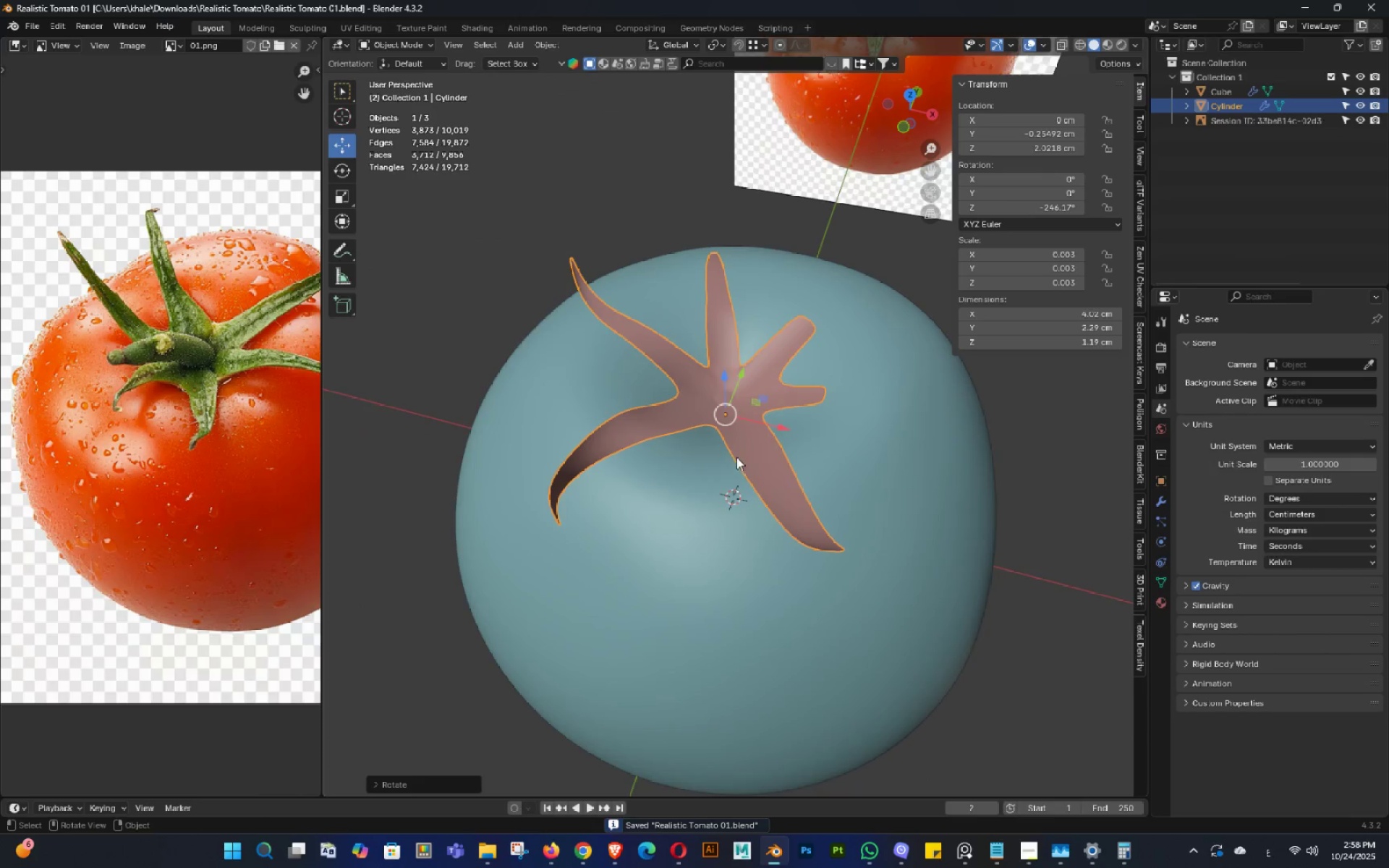 
scroll: coordinate [736, 457], scroll_direction: up, amount: 1.0
 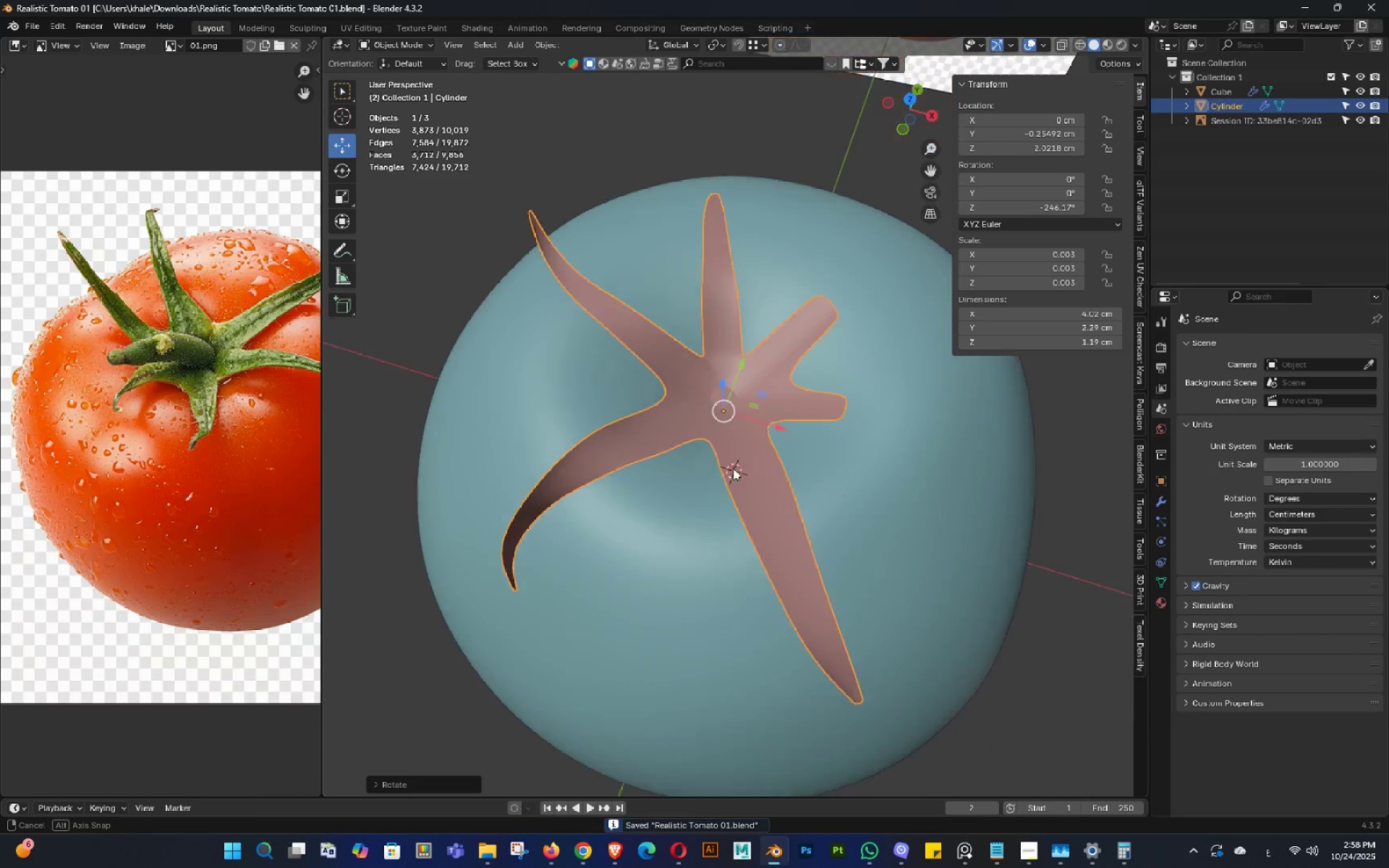 
key(Backquote)
 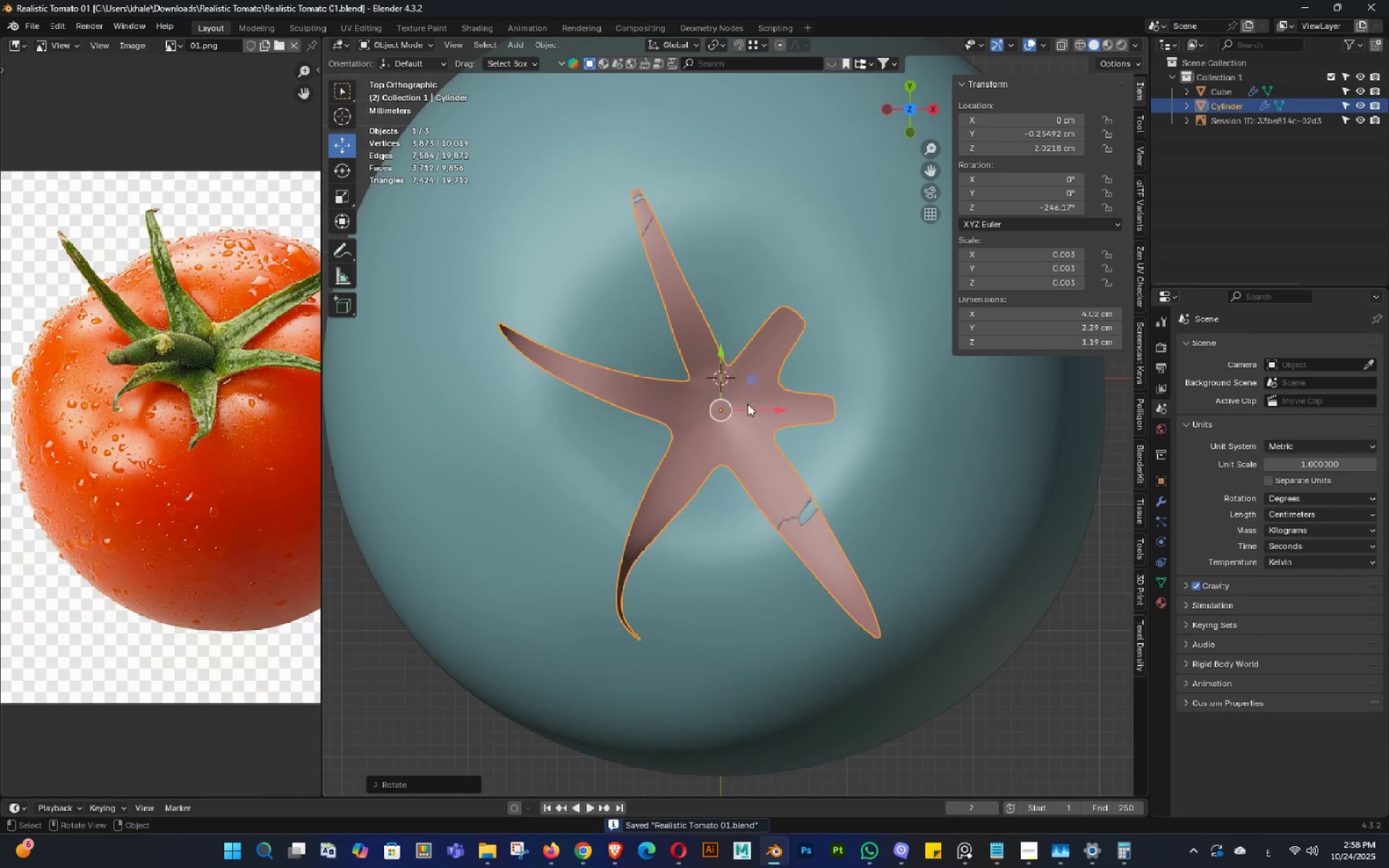 
key(Z)
 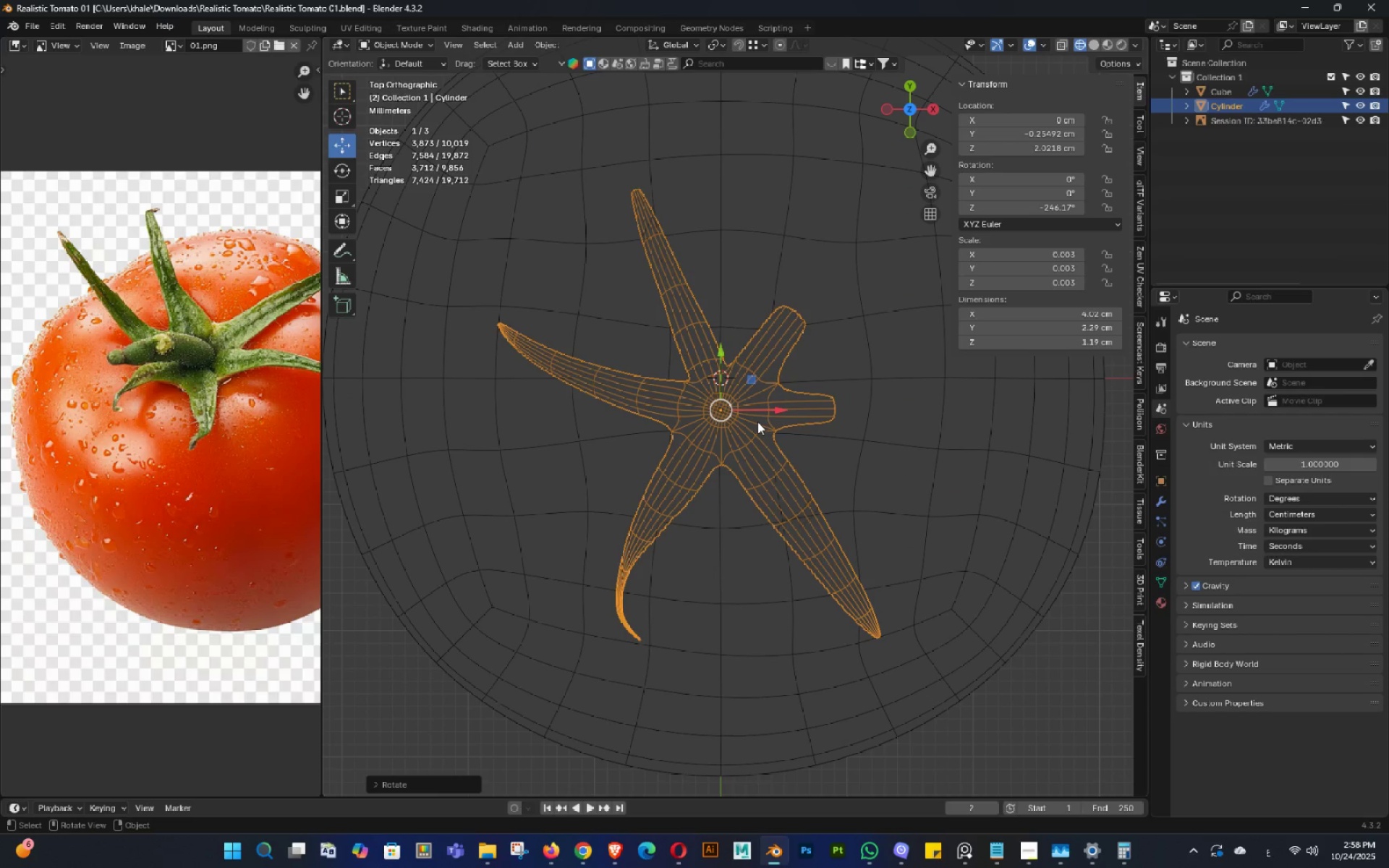 
key(Alt+Z)
 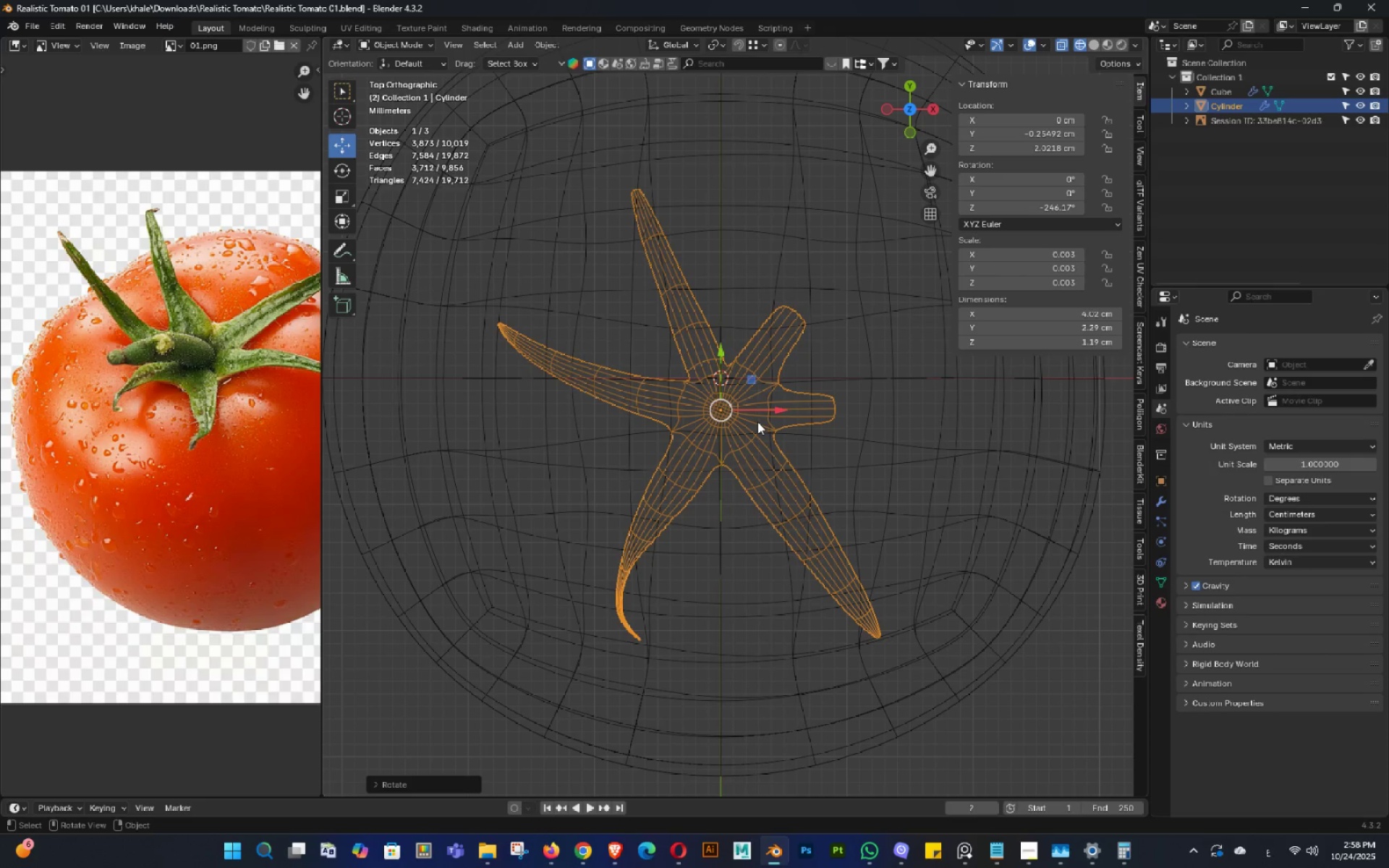 
key(Shift+ShiftLeft)
 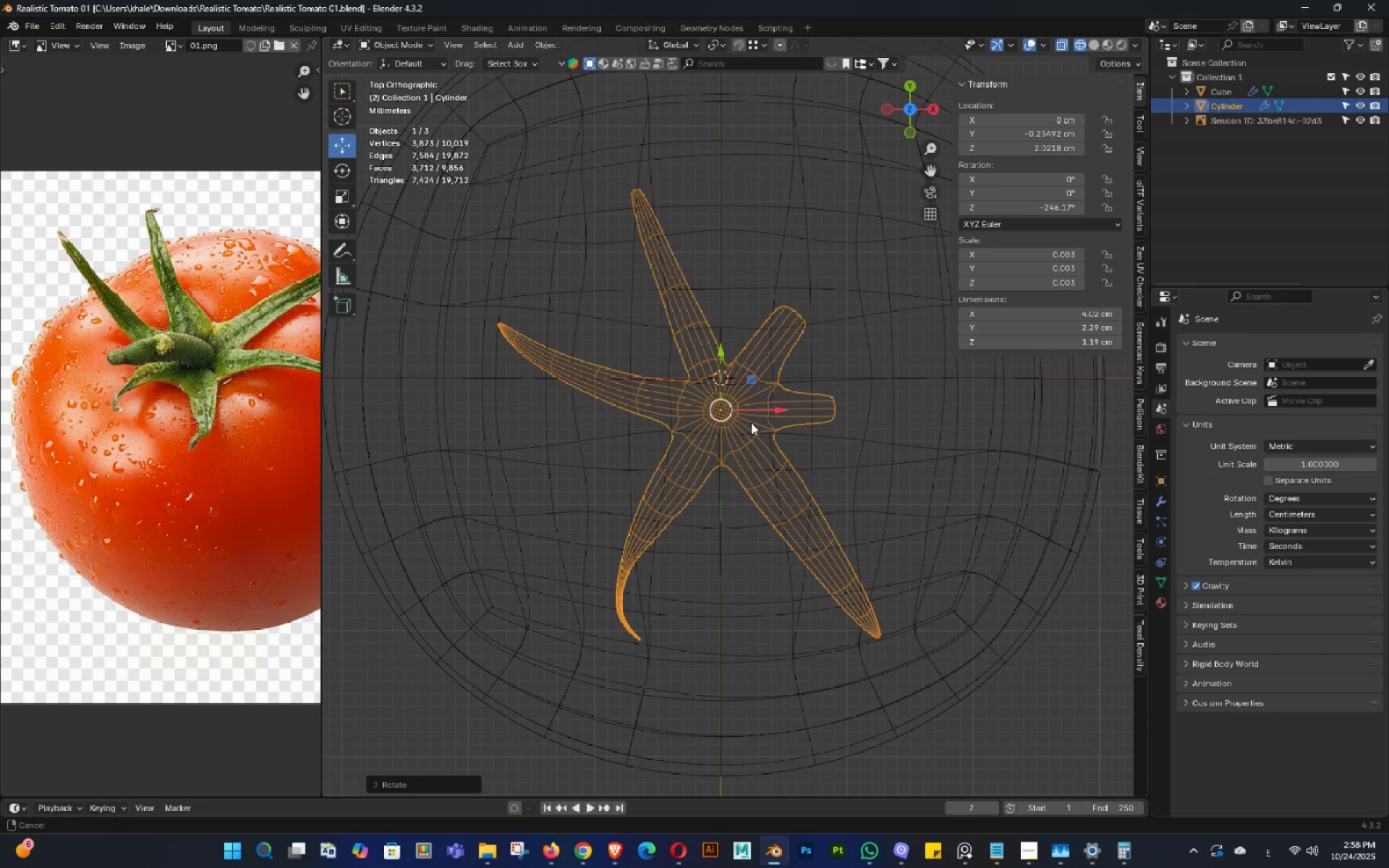 
middle_click([751, 422])
 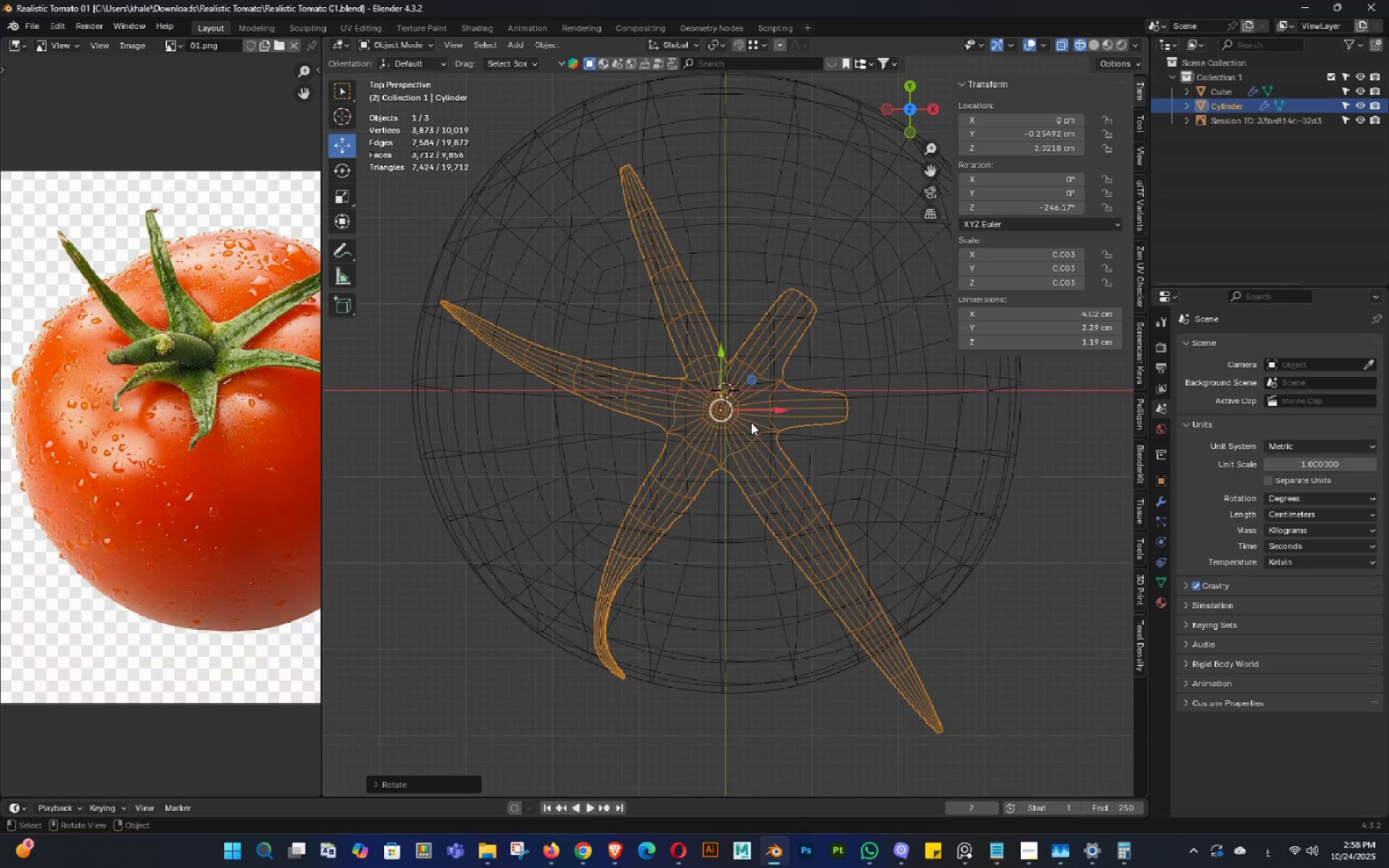 
double_click([751, 422])
 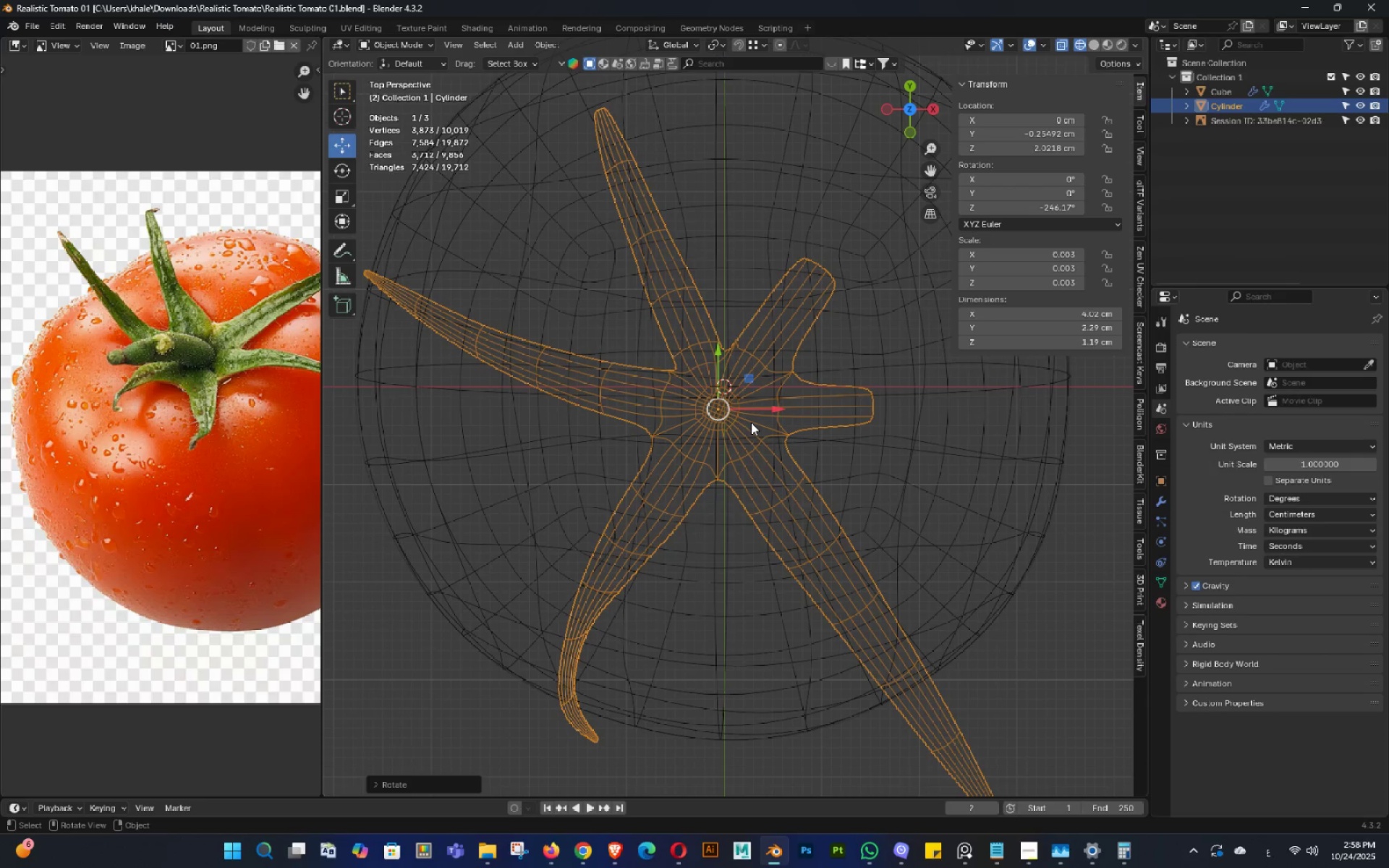 
scroll: coordinate [751, 422], scroll_direction: up, amount: 1.0
 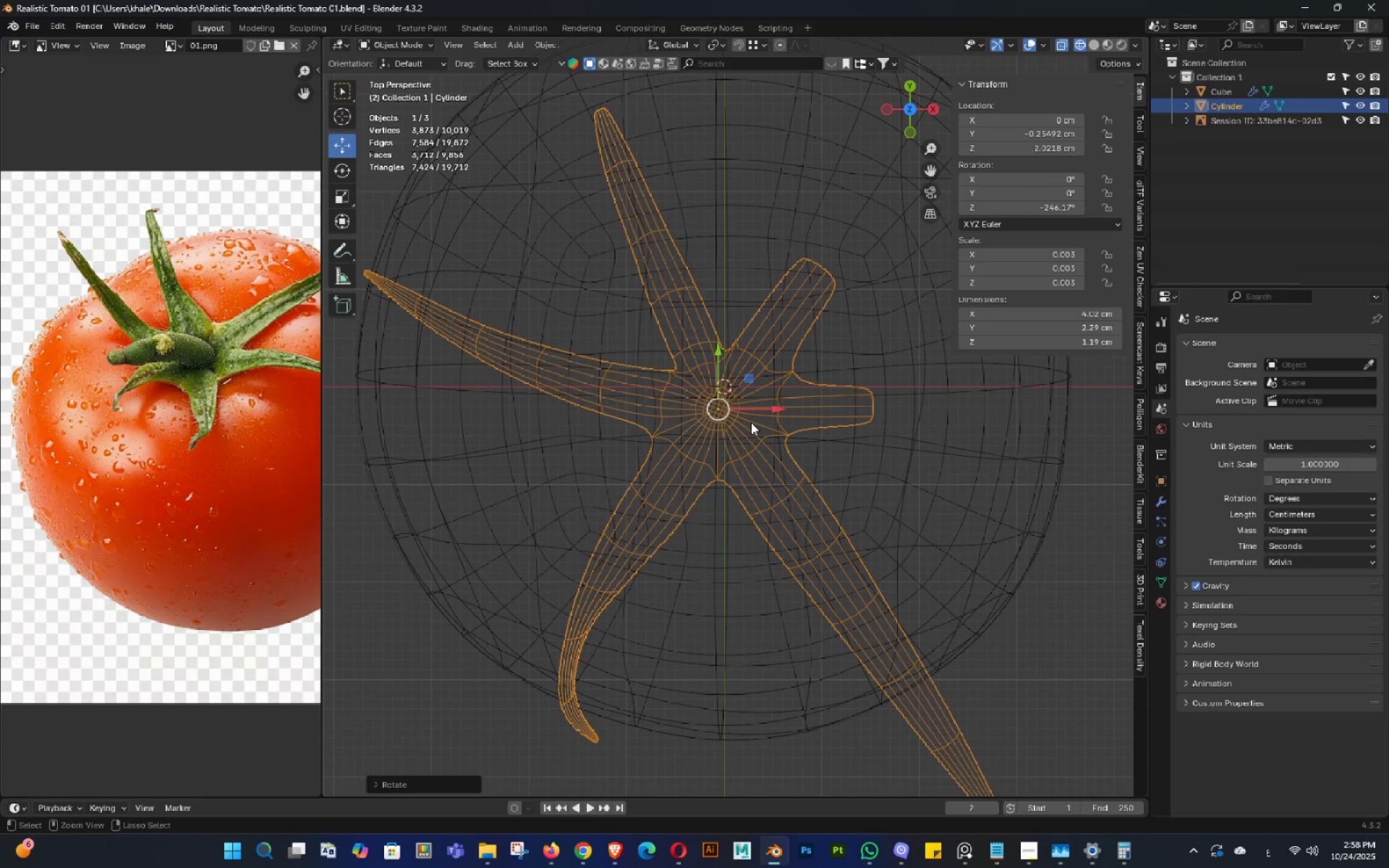 
key(Control+ControlLeft)
 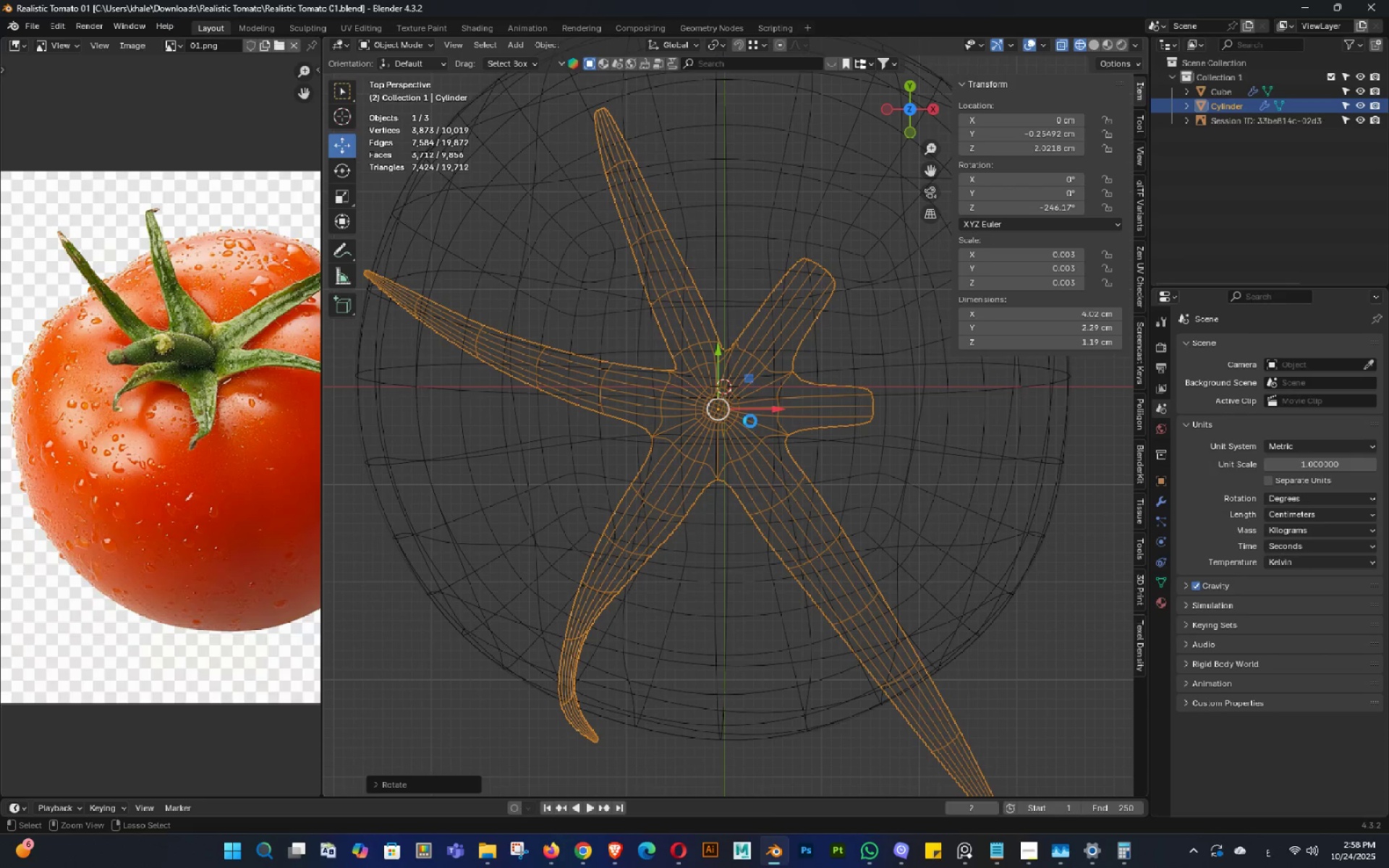 
key(Control+S)
 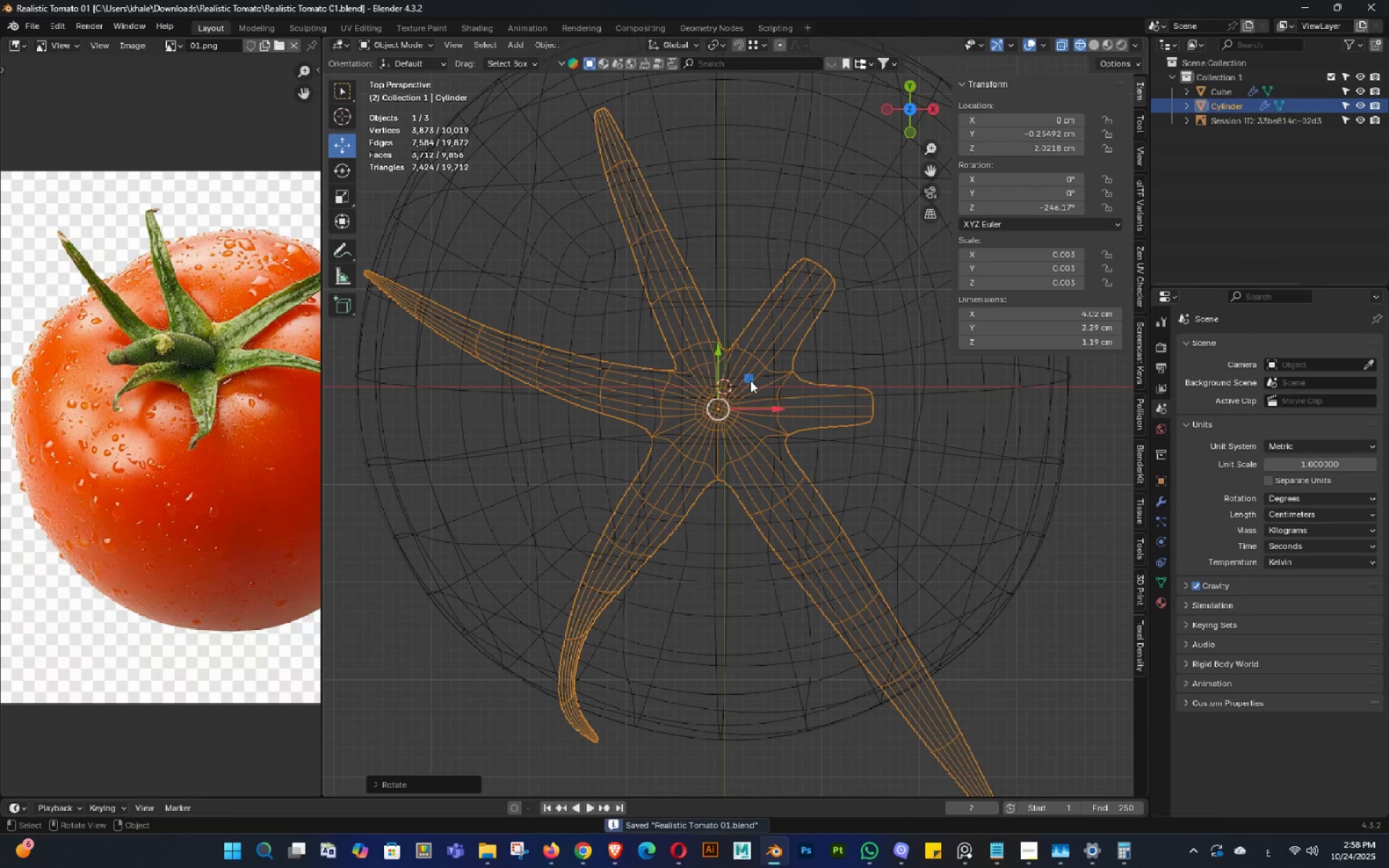 
left_click_drag(start_coordinate=[750, 380], to_coordinate=[616, 544])
 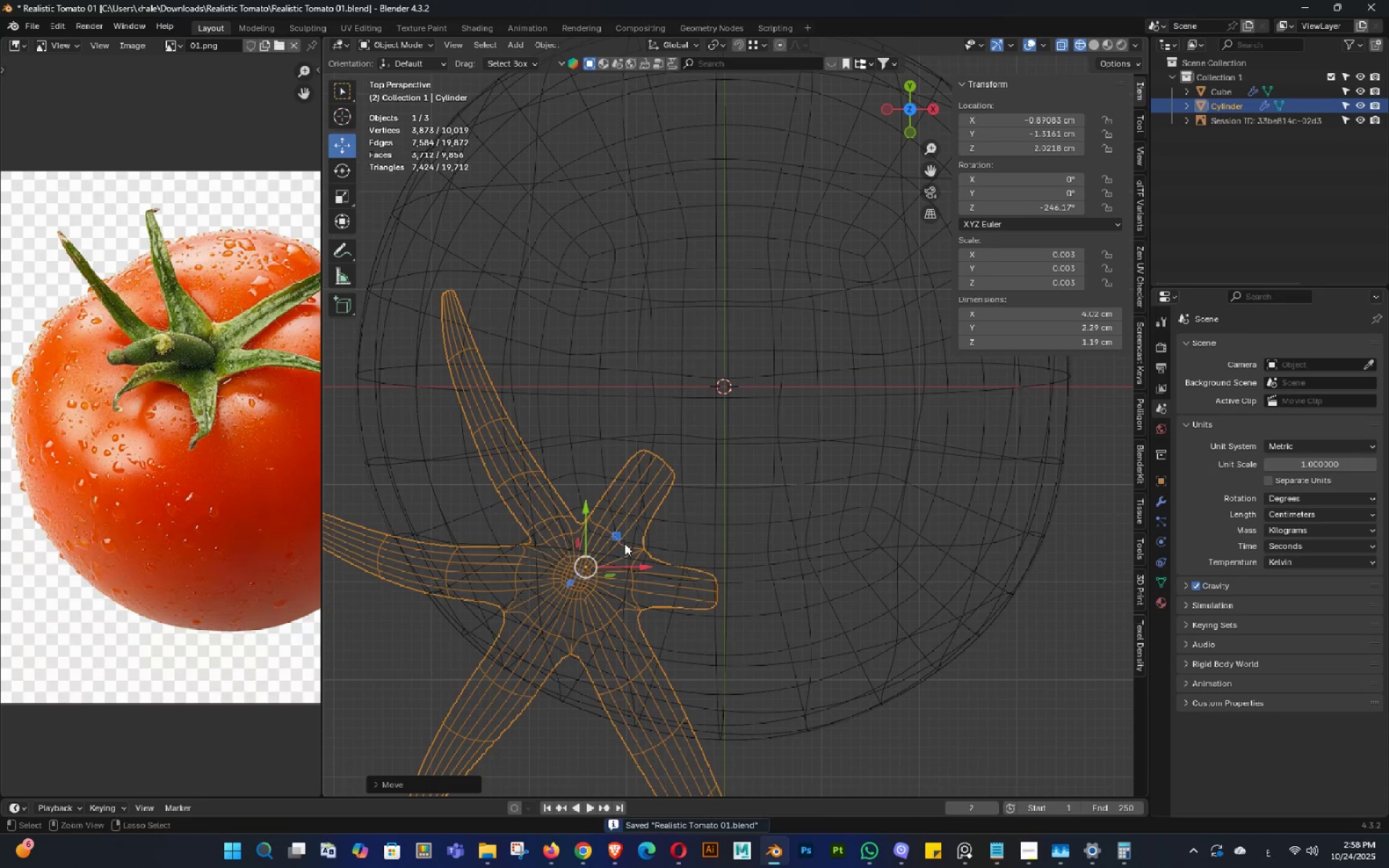 
key(Control+Z)
 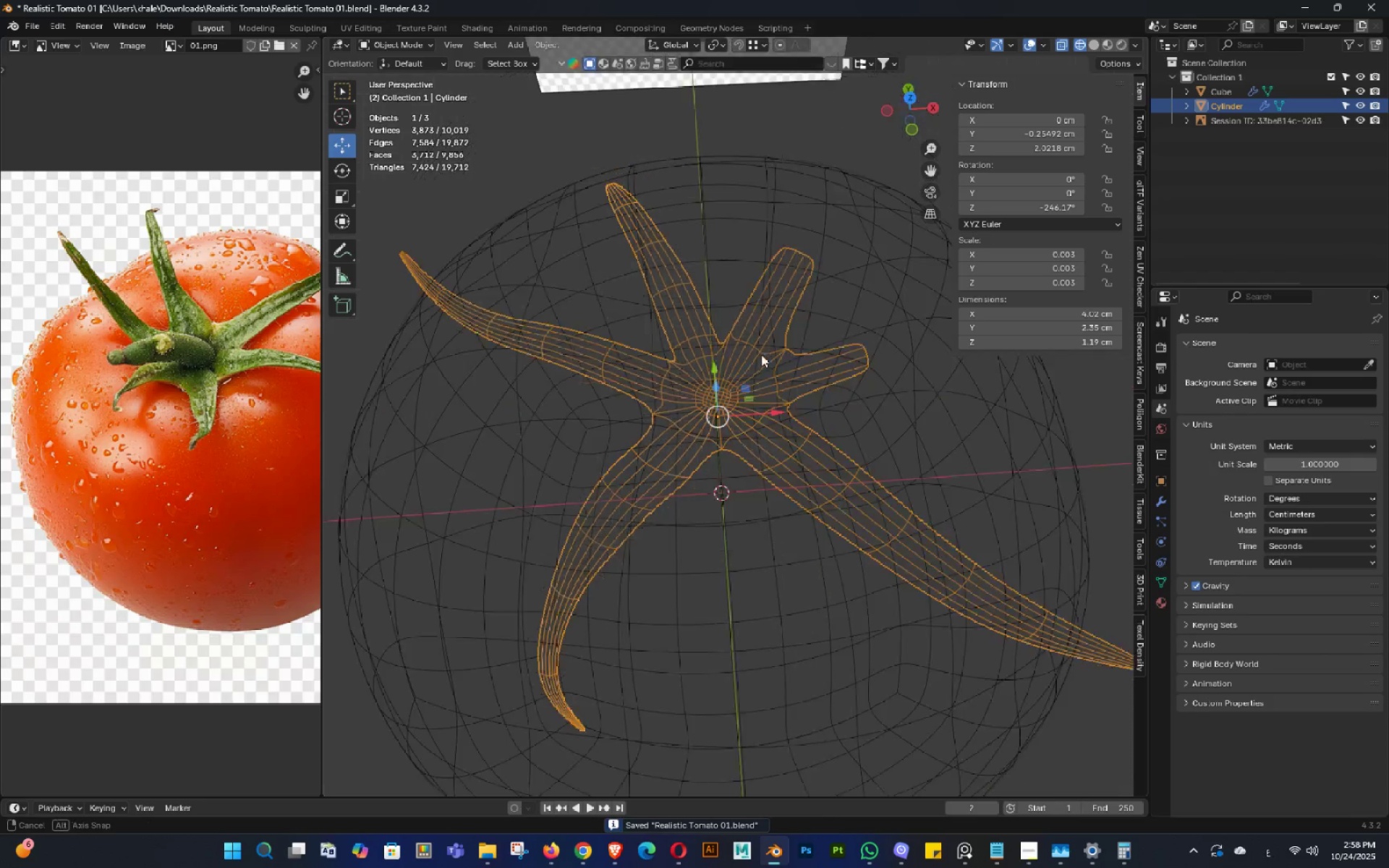 
key(Alt+AltLeft)
 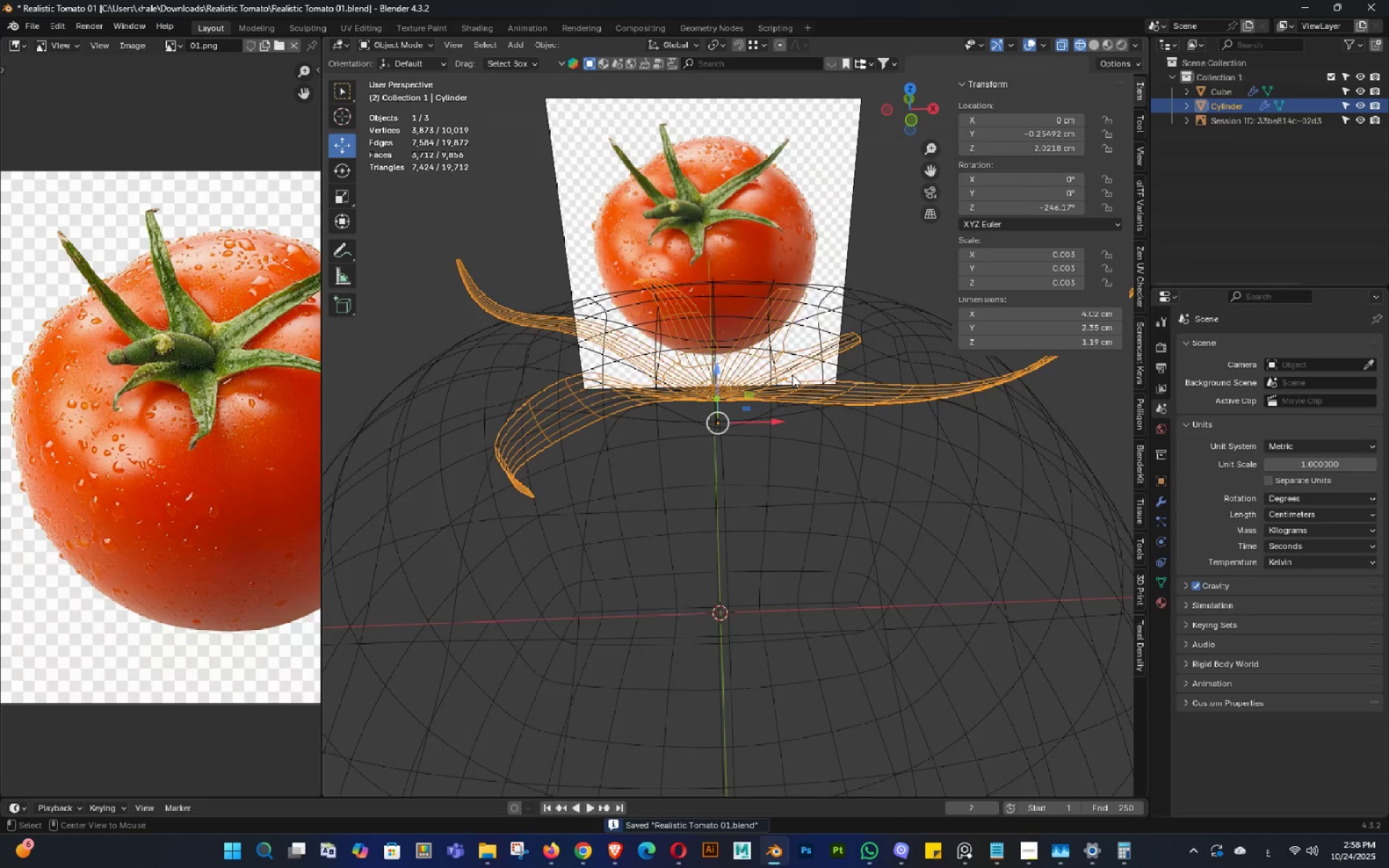 
key(Alt+Z)
 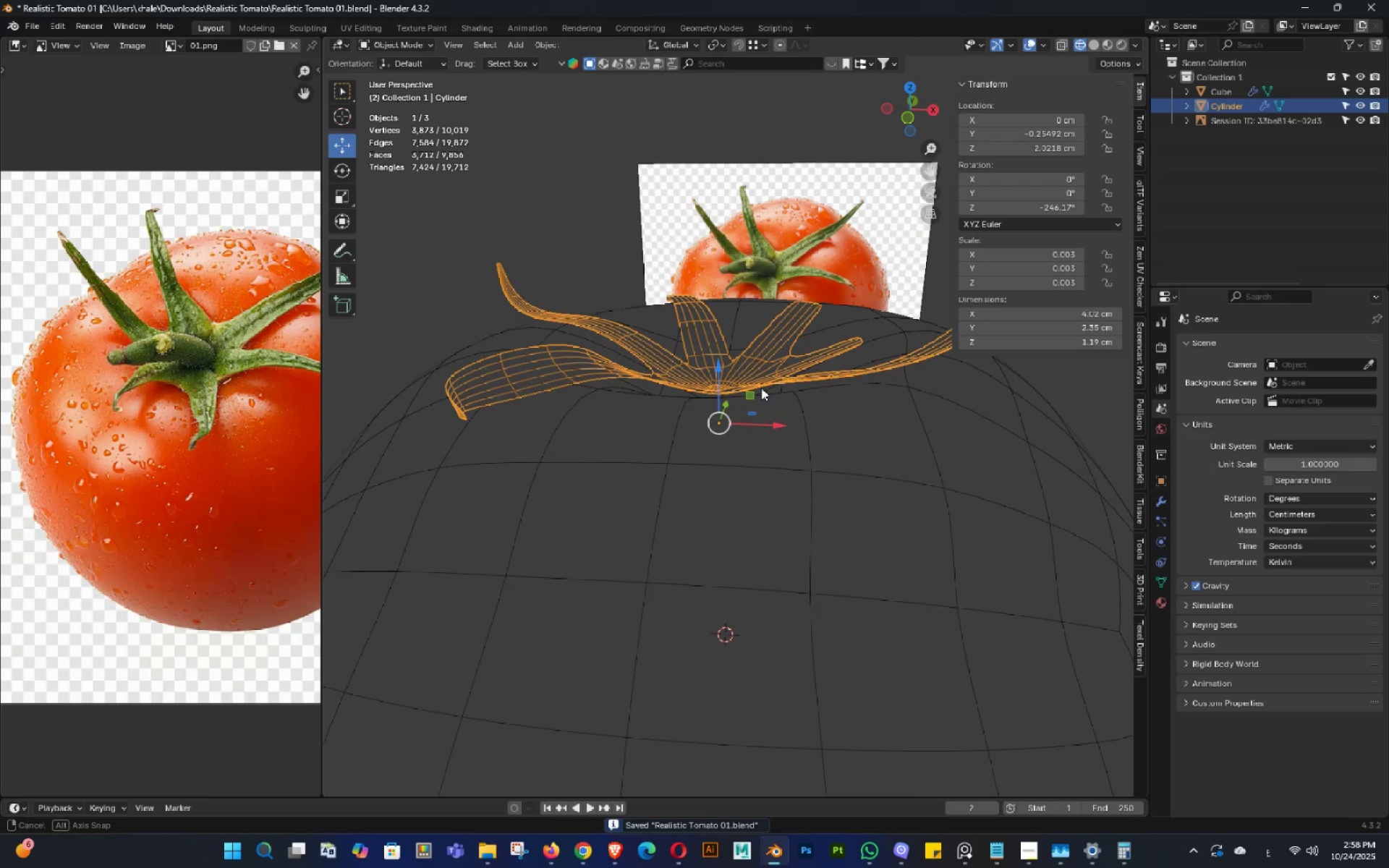 
double_click([761, 388])
 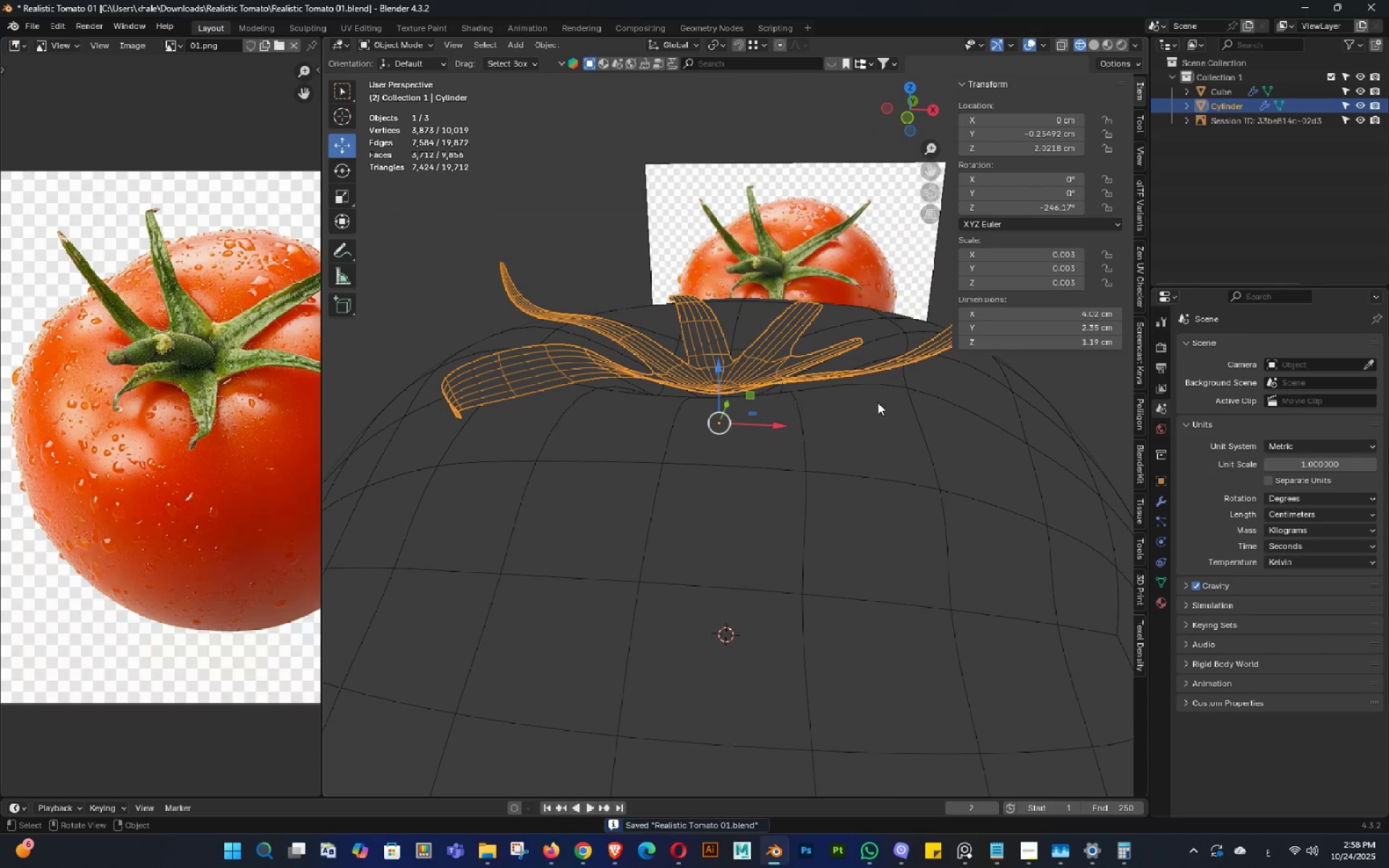 
key(Z)
 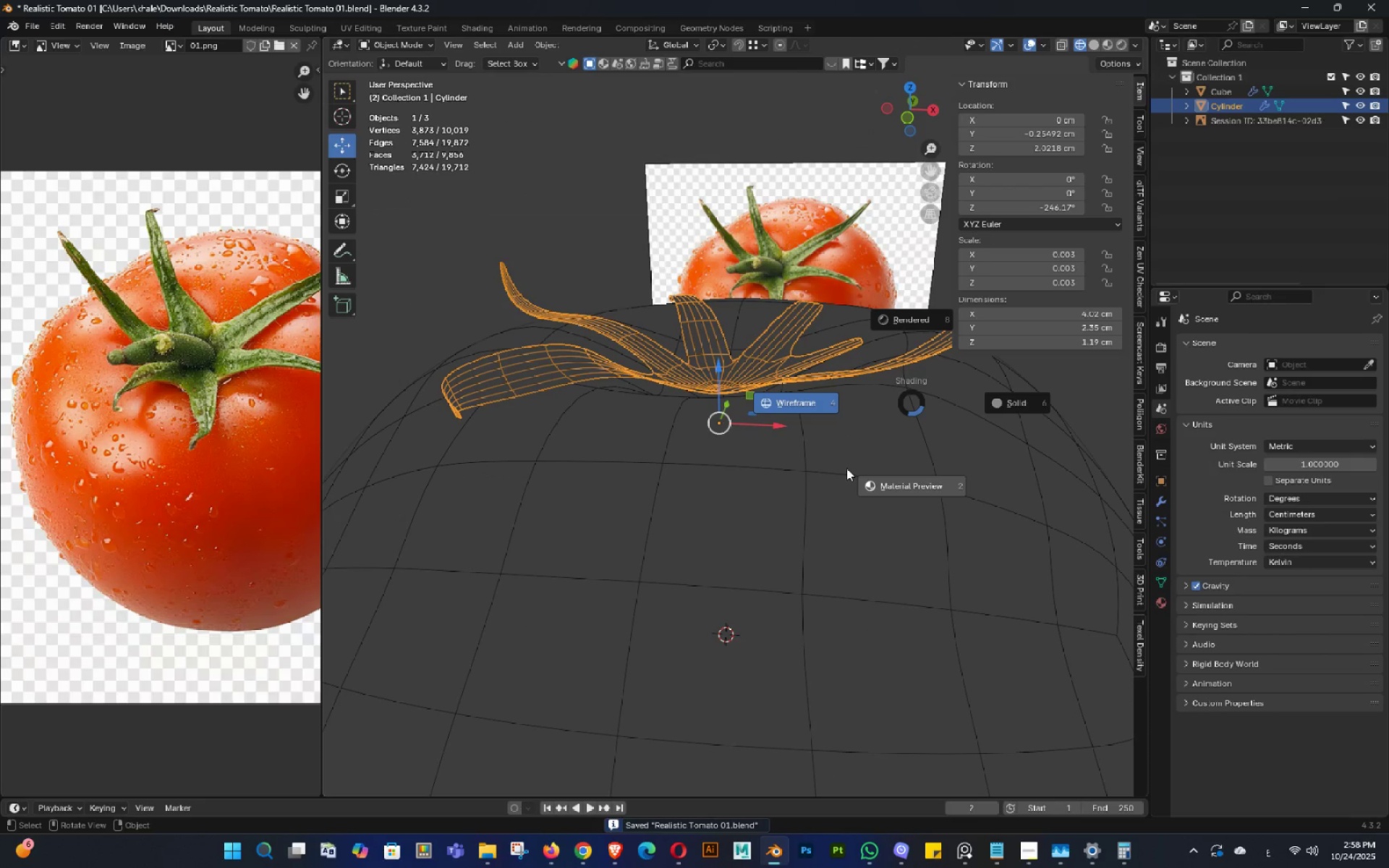 
middle_click([845, 471])
 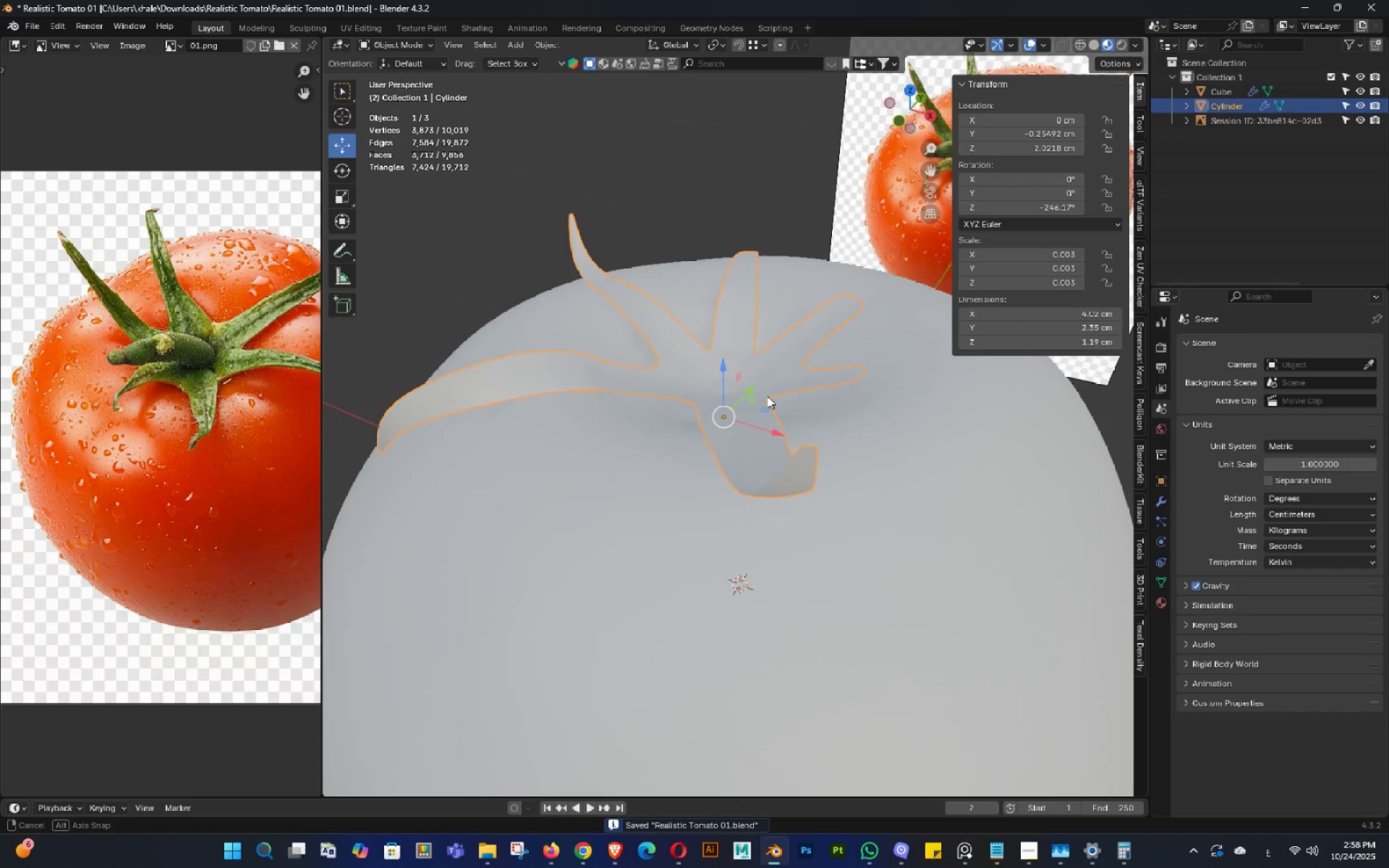 
key(Z)
 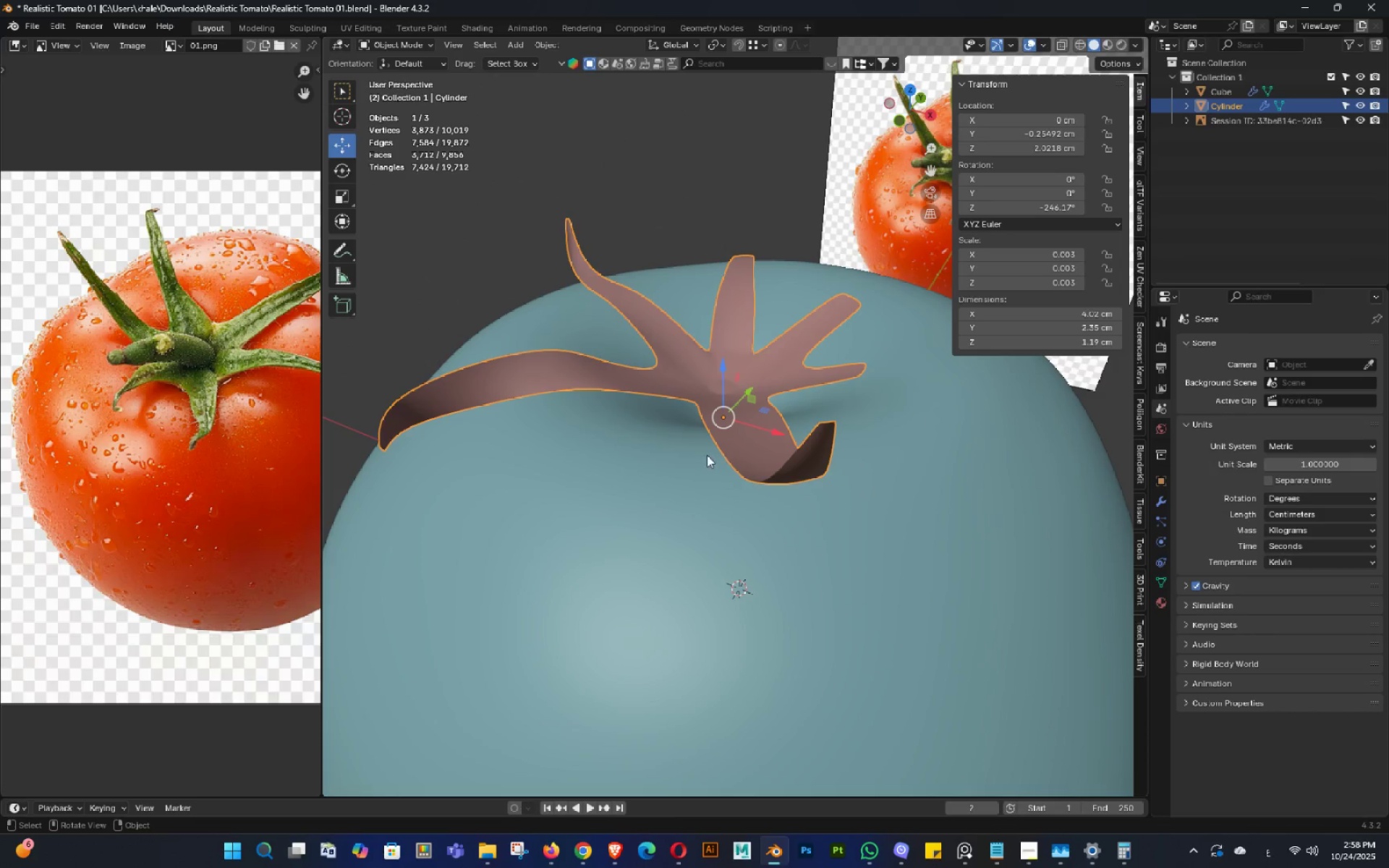 
scroll: coordinate [728, 435], scroll_direction: up, amount: 1.0
 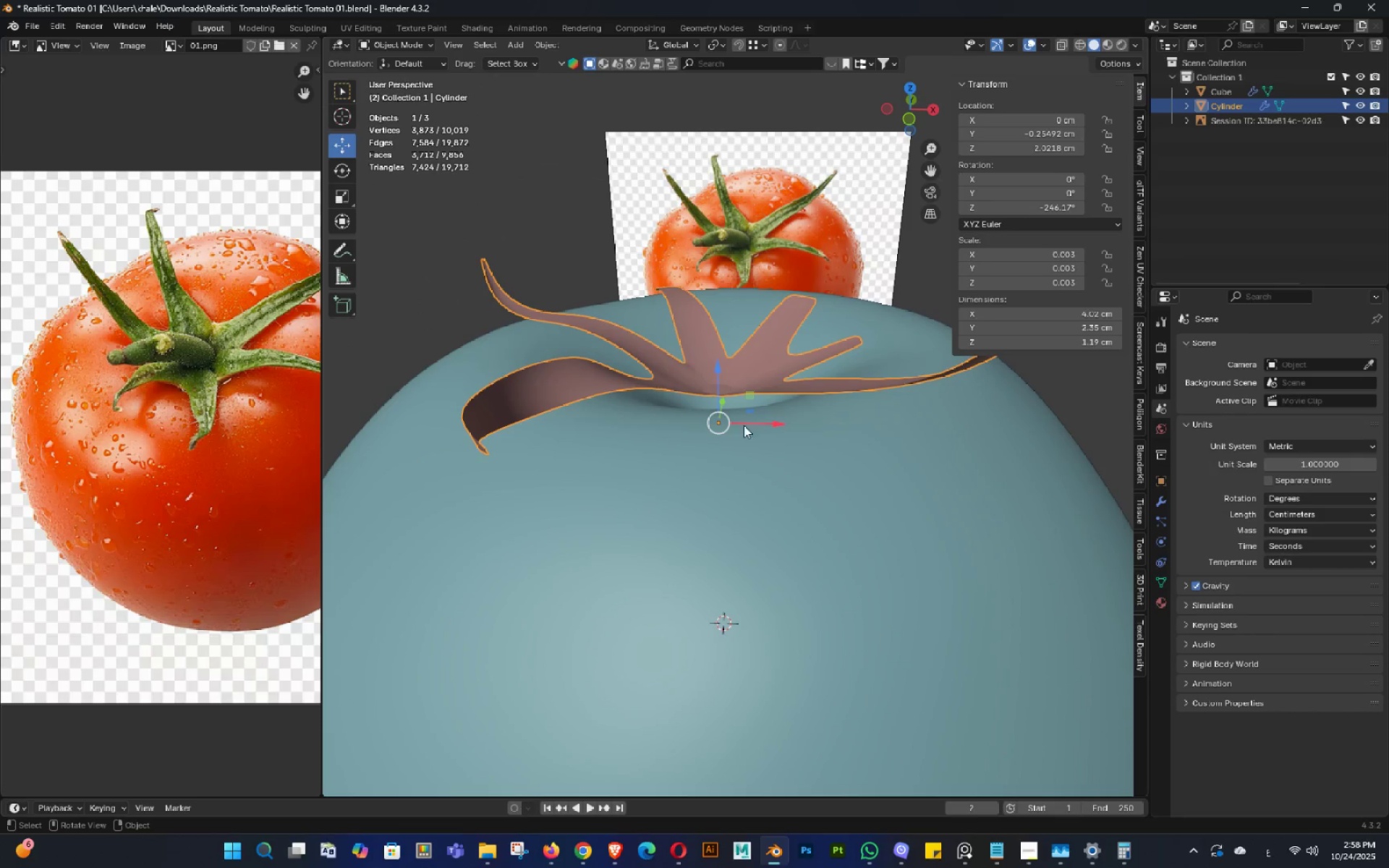 
double_click([739, 430])
 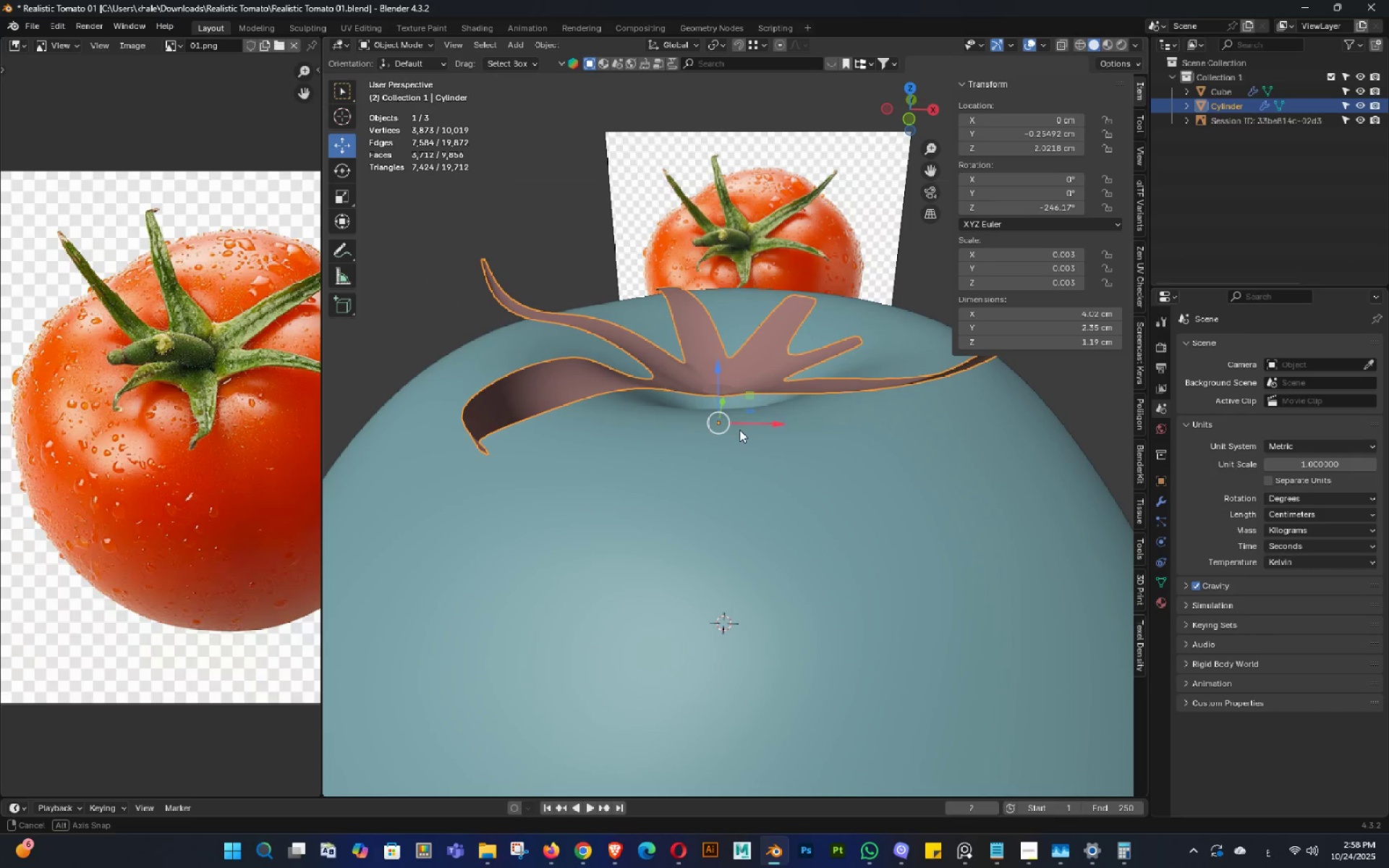 
triple_click([739, 430])
 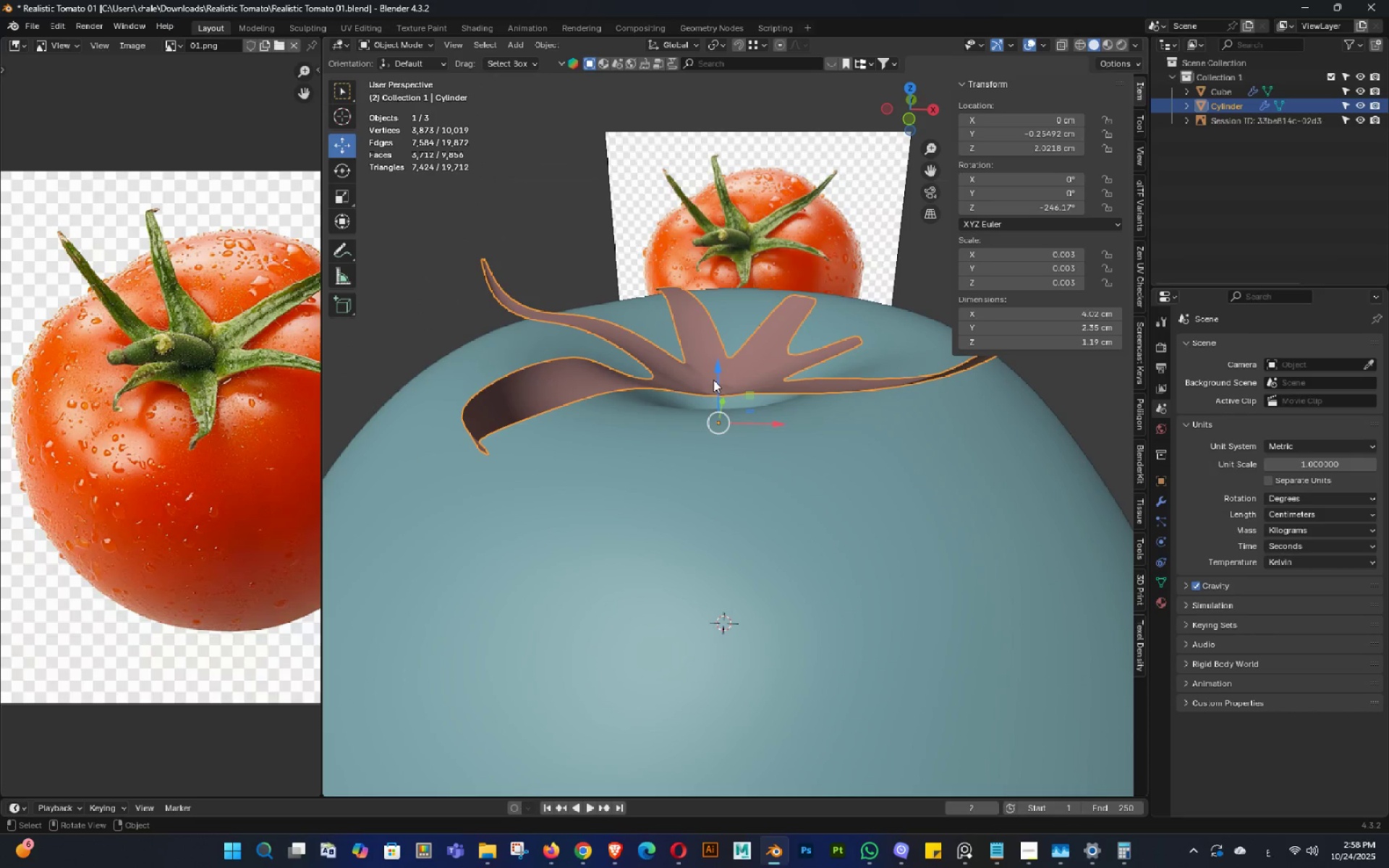 
left_click_drag(start_coordinate=[714, 376], to_coordinate=[727, 399])
 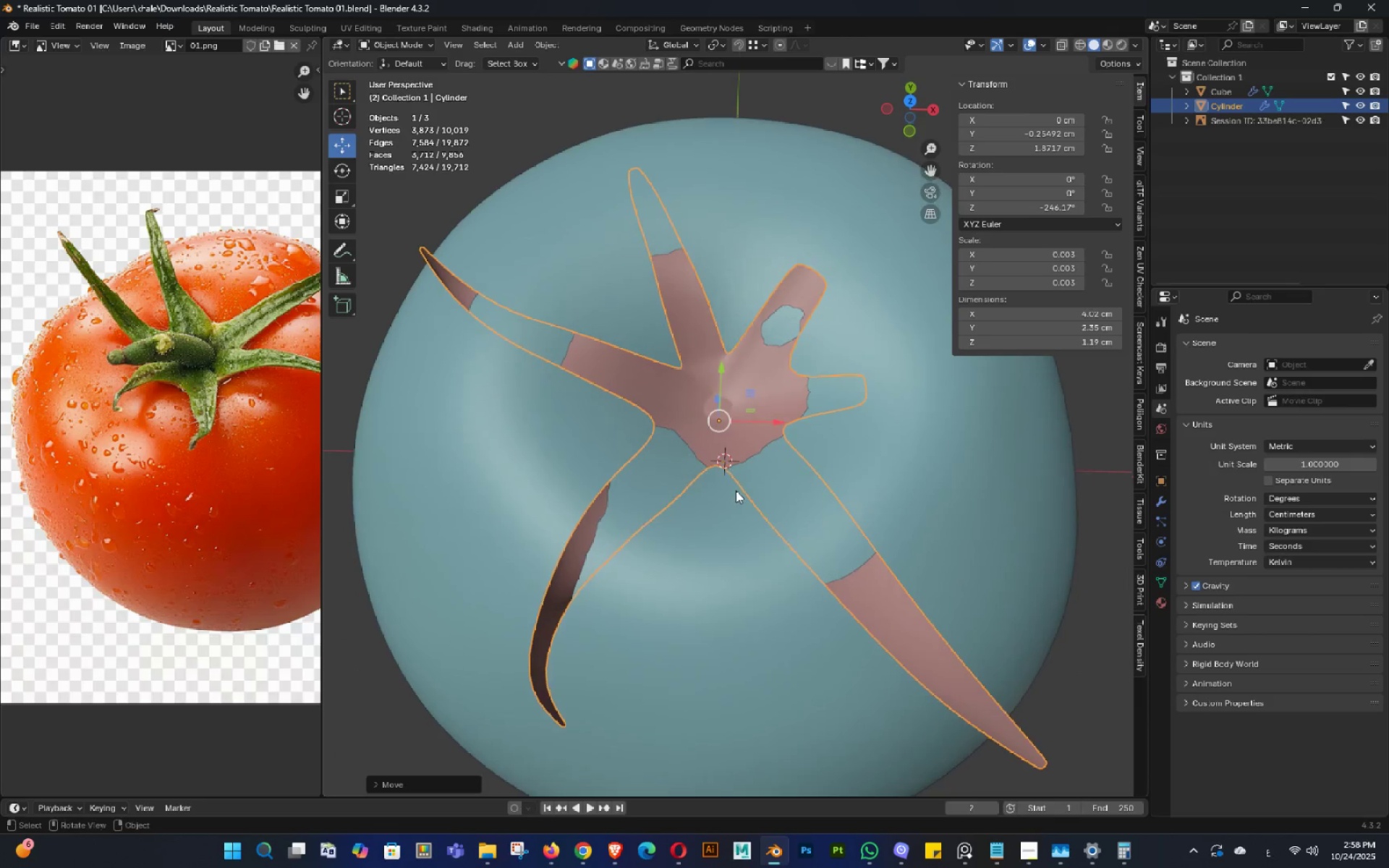 
key(Control+ControlLeft)
 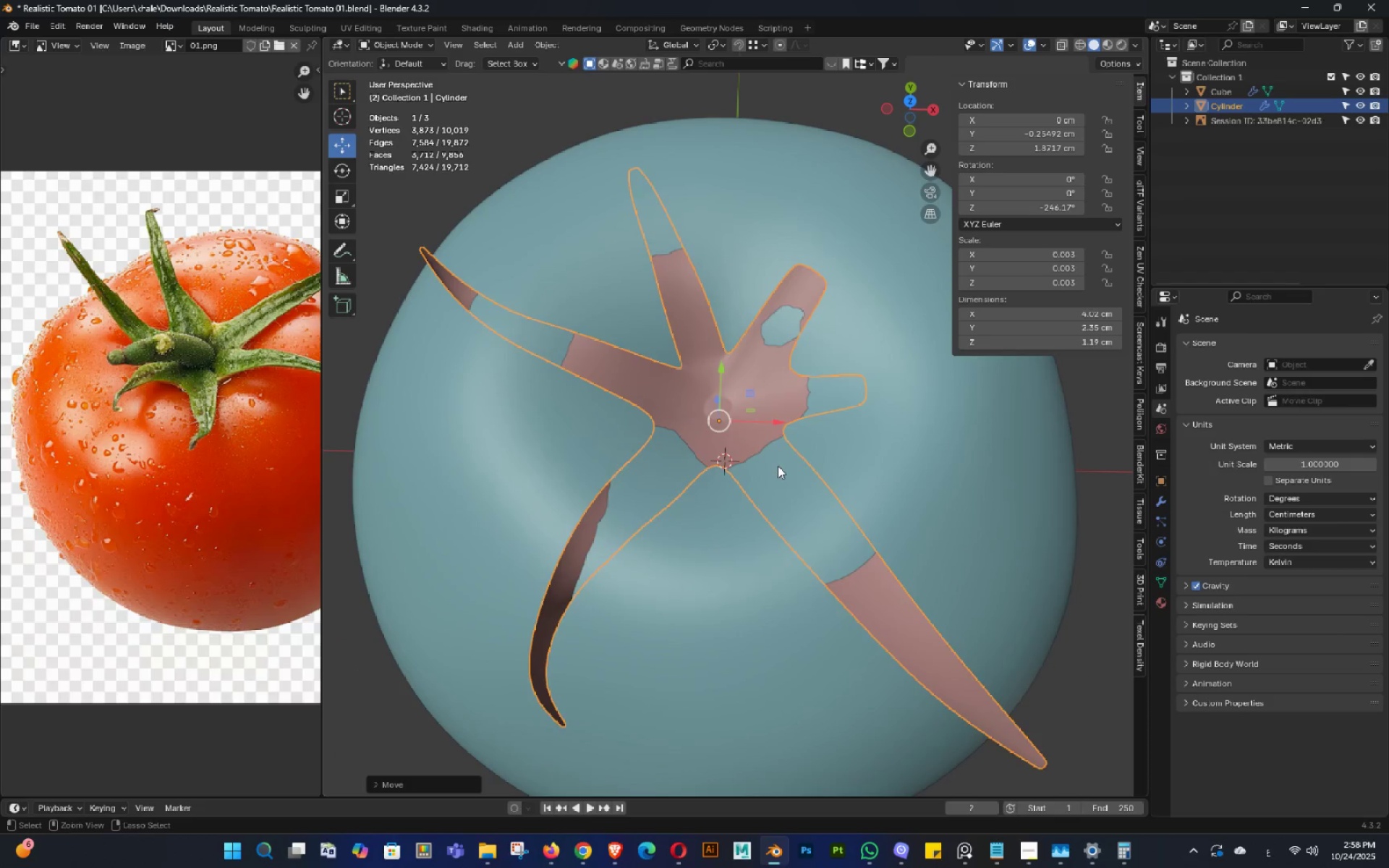 
key(Control+Z)
 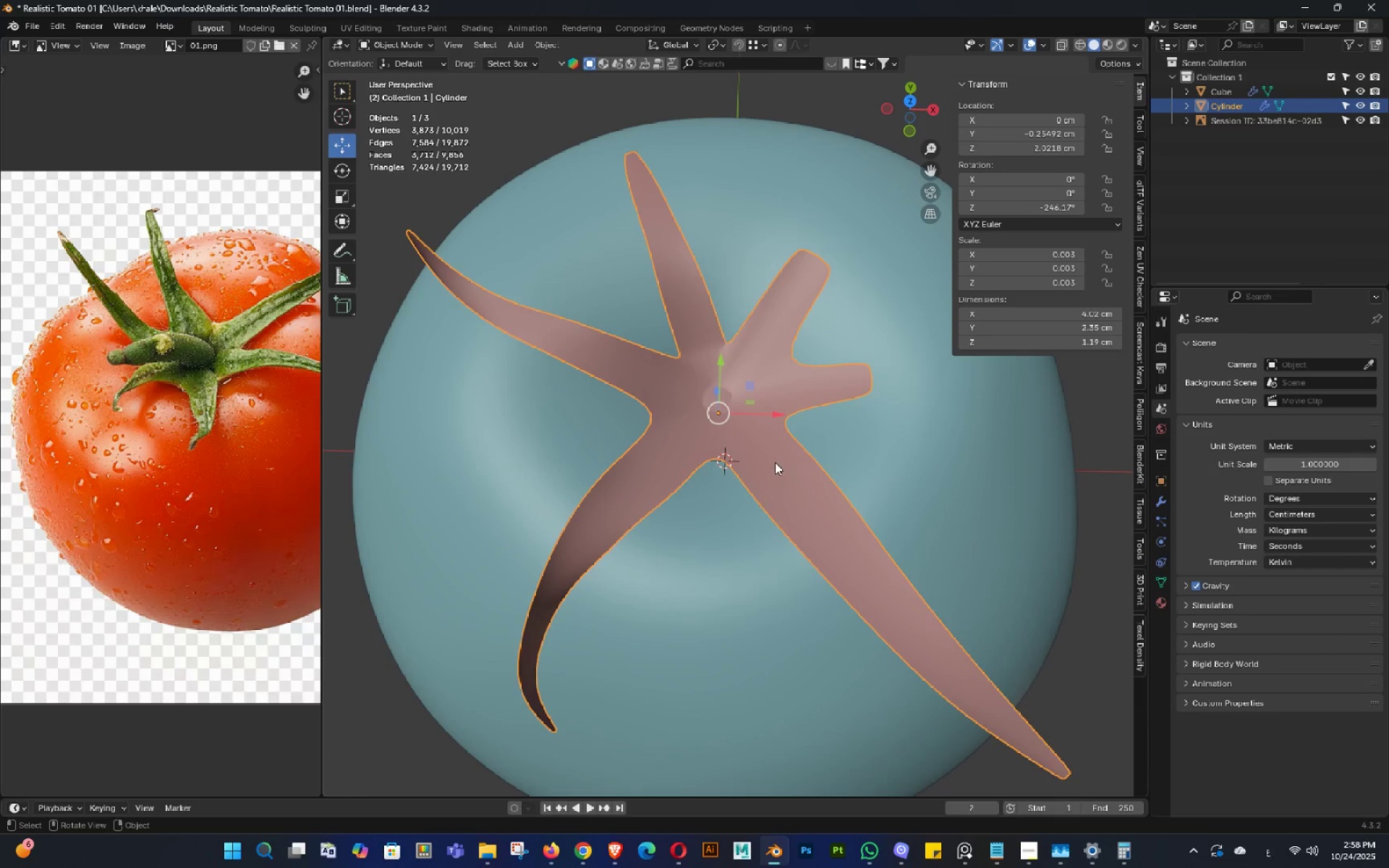 
key(Tab)
 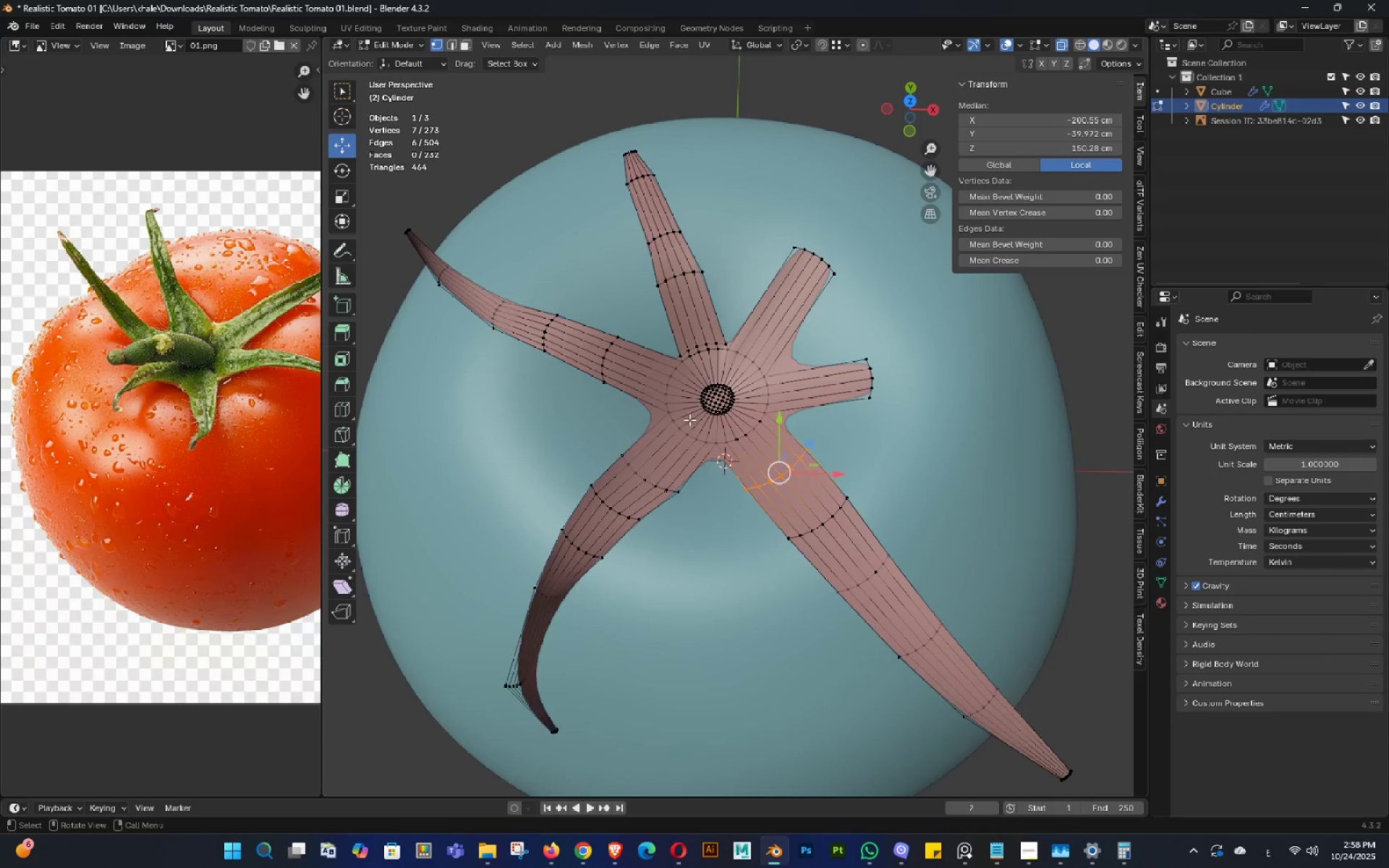 
scroll: coordinate [694, 416], scroll_direction: up, amount: 2.0
 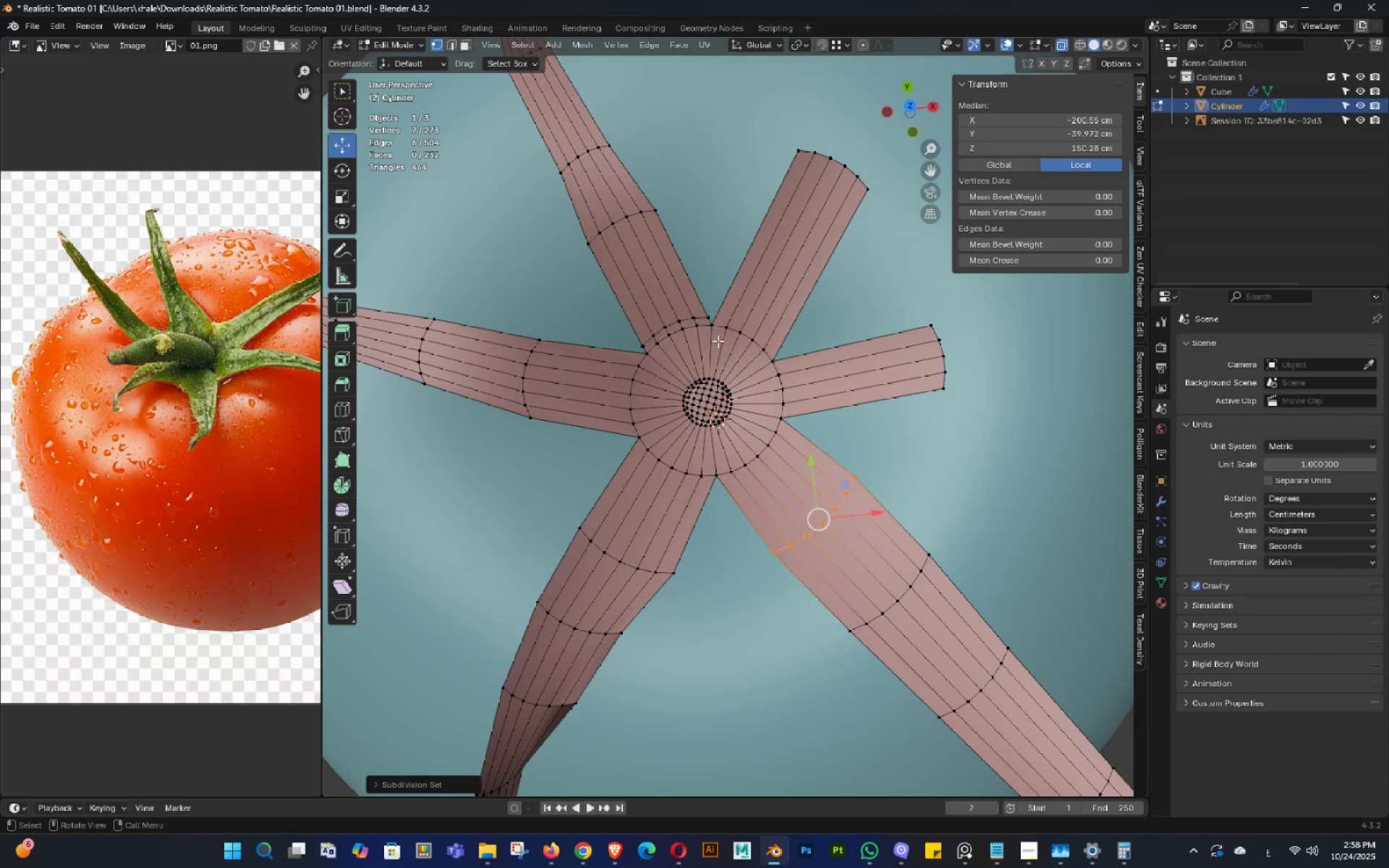 
hold_key(key=AltLeft, duration=0.89)
left_click([684, 322])
 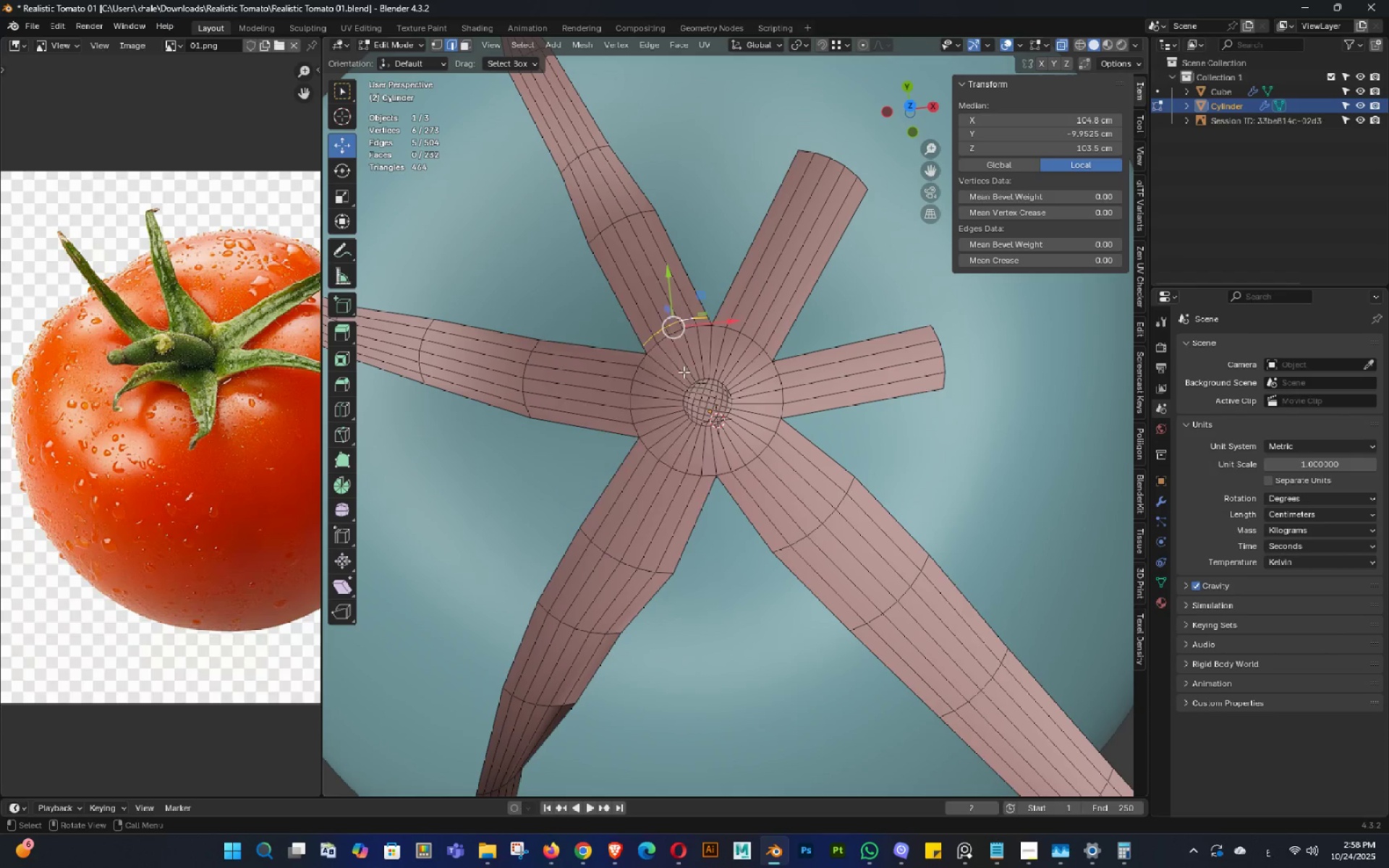 
key(X)
 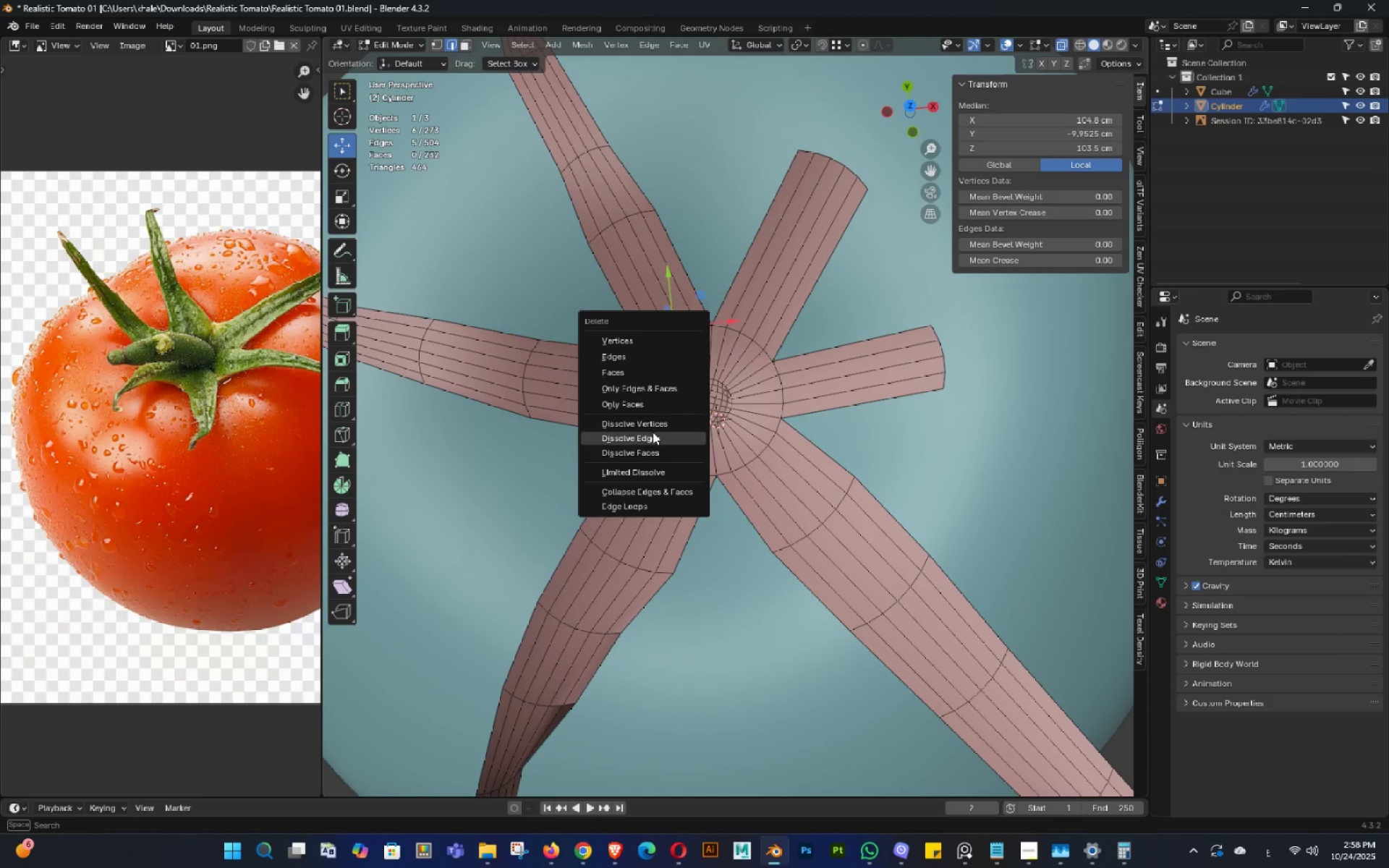 
left_click([653, 432])
 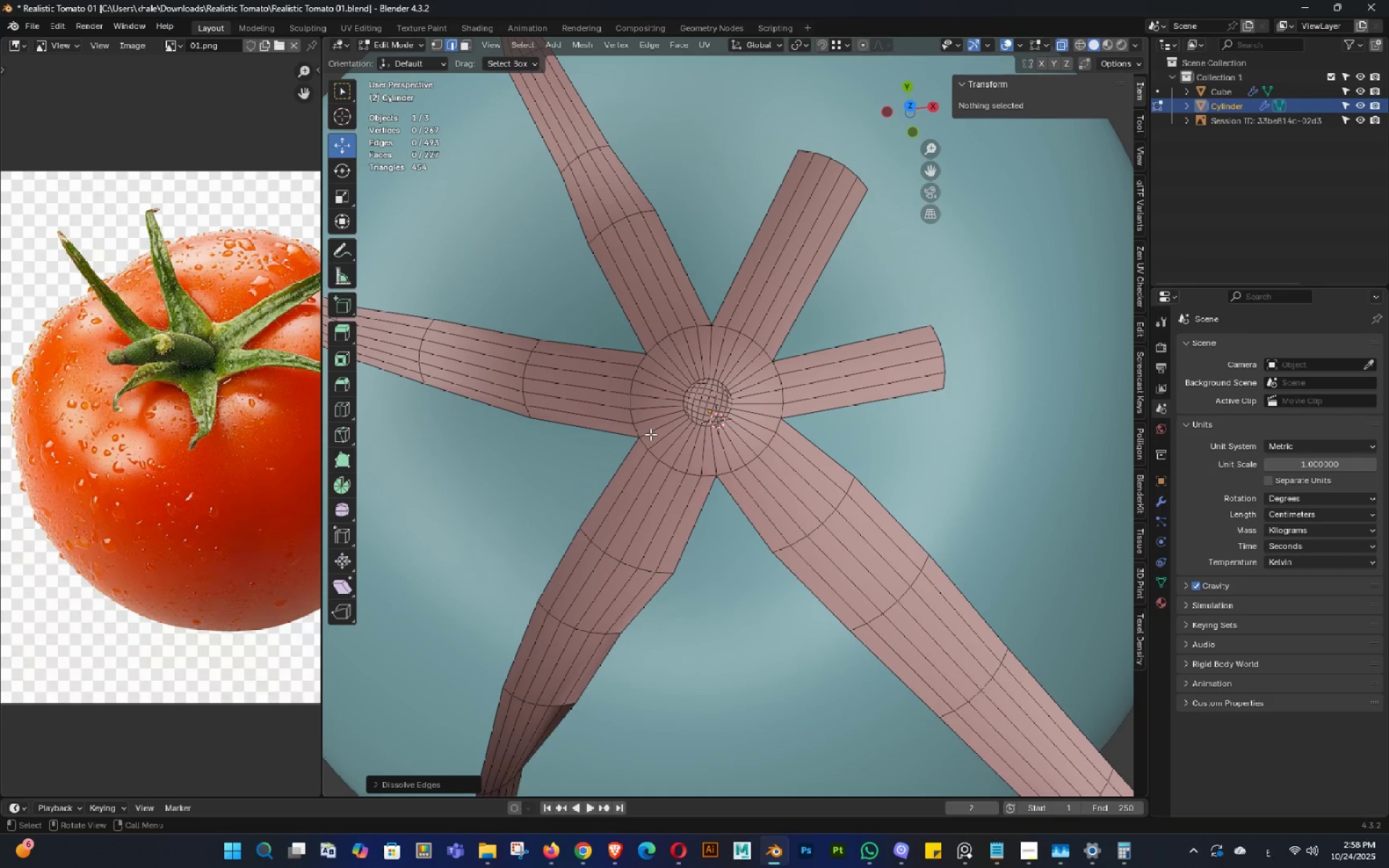 
hold_key(key=Tab, duration=0.58)
 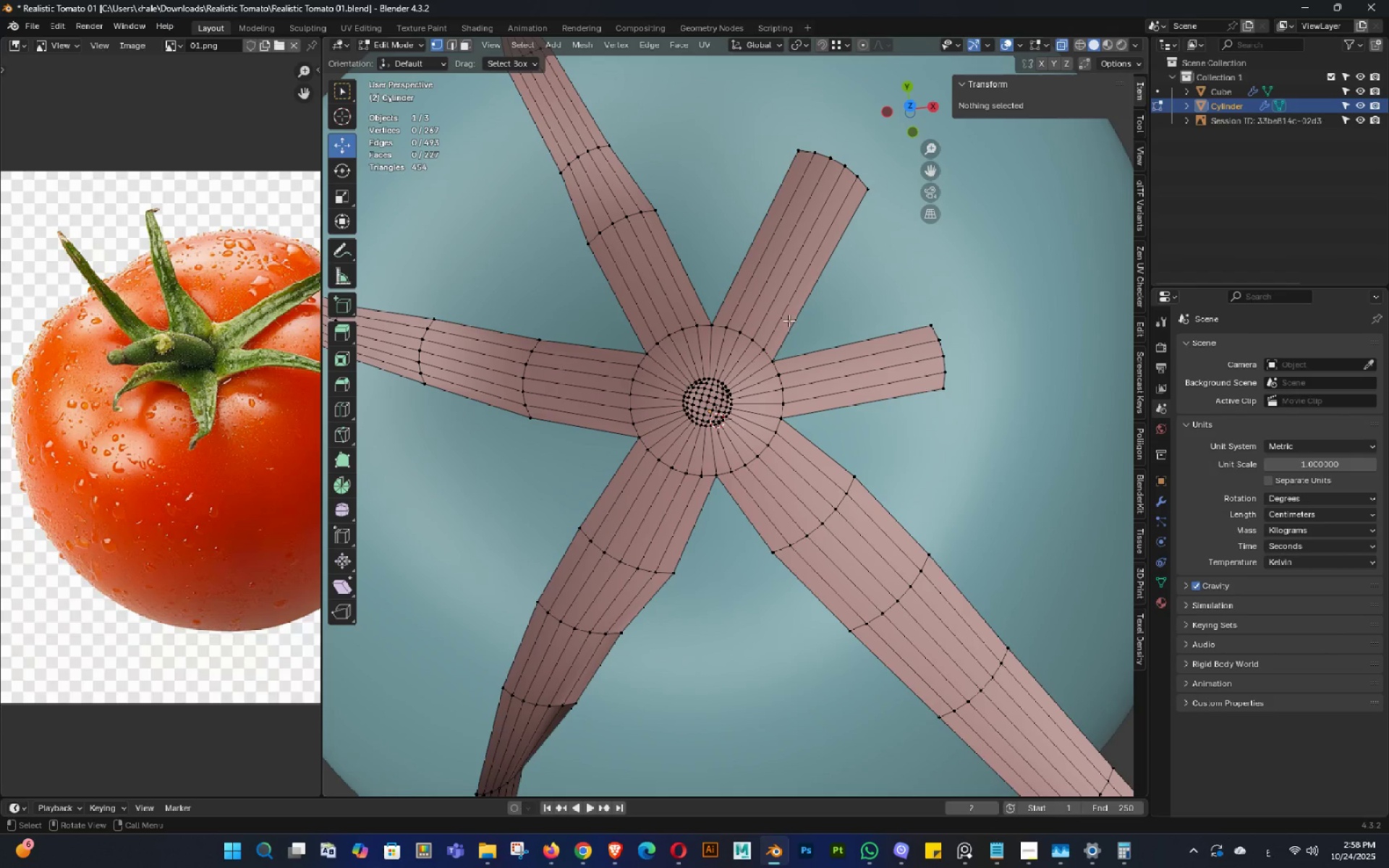 
left_click_drag(start_coordinate=[794, 318], to_coordinate=[598, 483])
 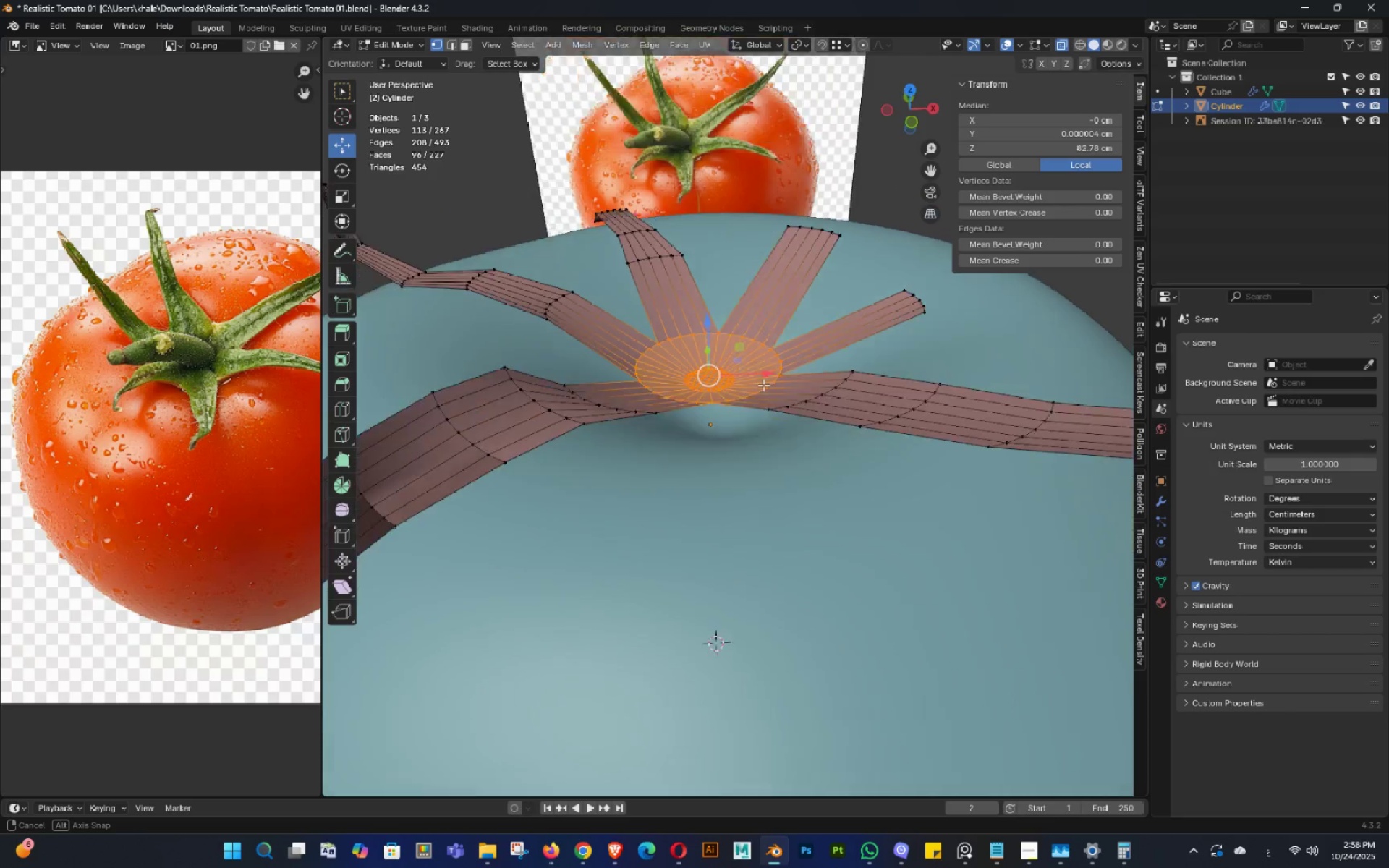 
middle_click([755, 368])
 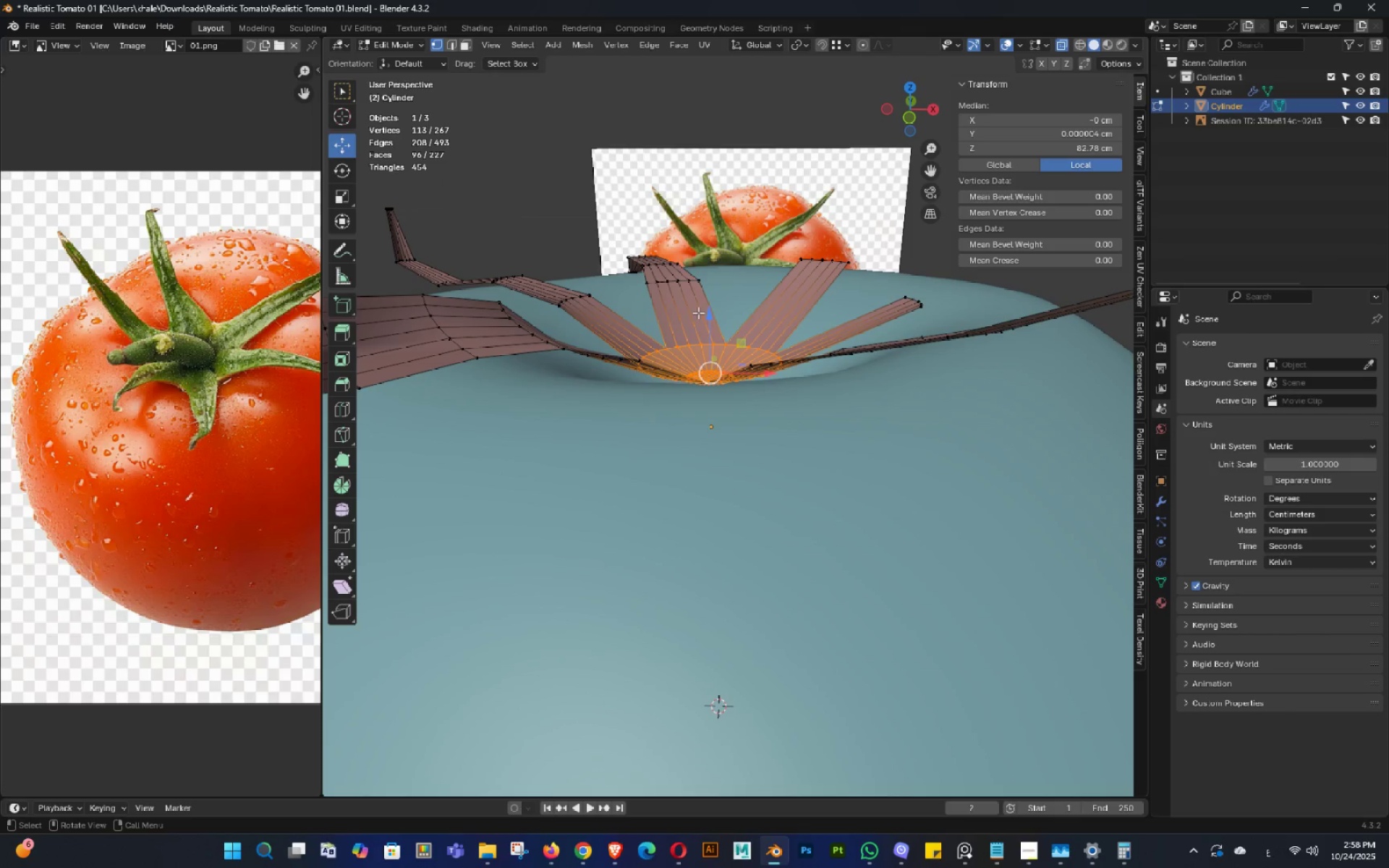 
left_click_drag(start_coordinate=[707, 321], to_coordinate=[715, 339])
 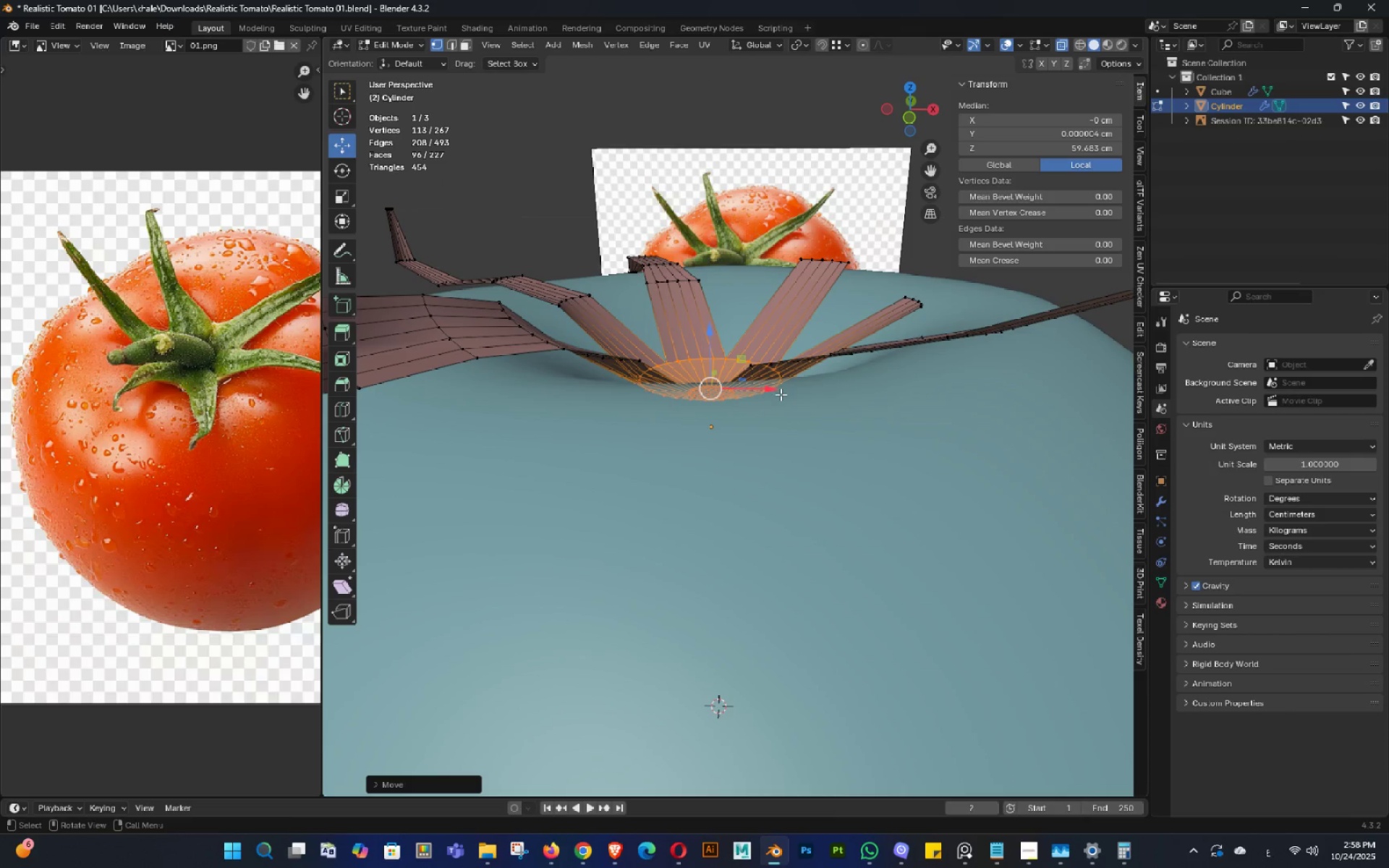 
key(3)
 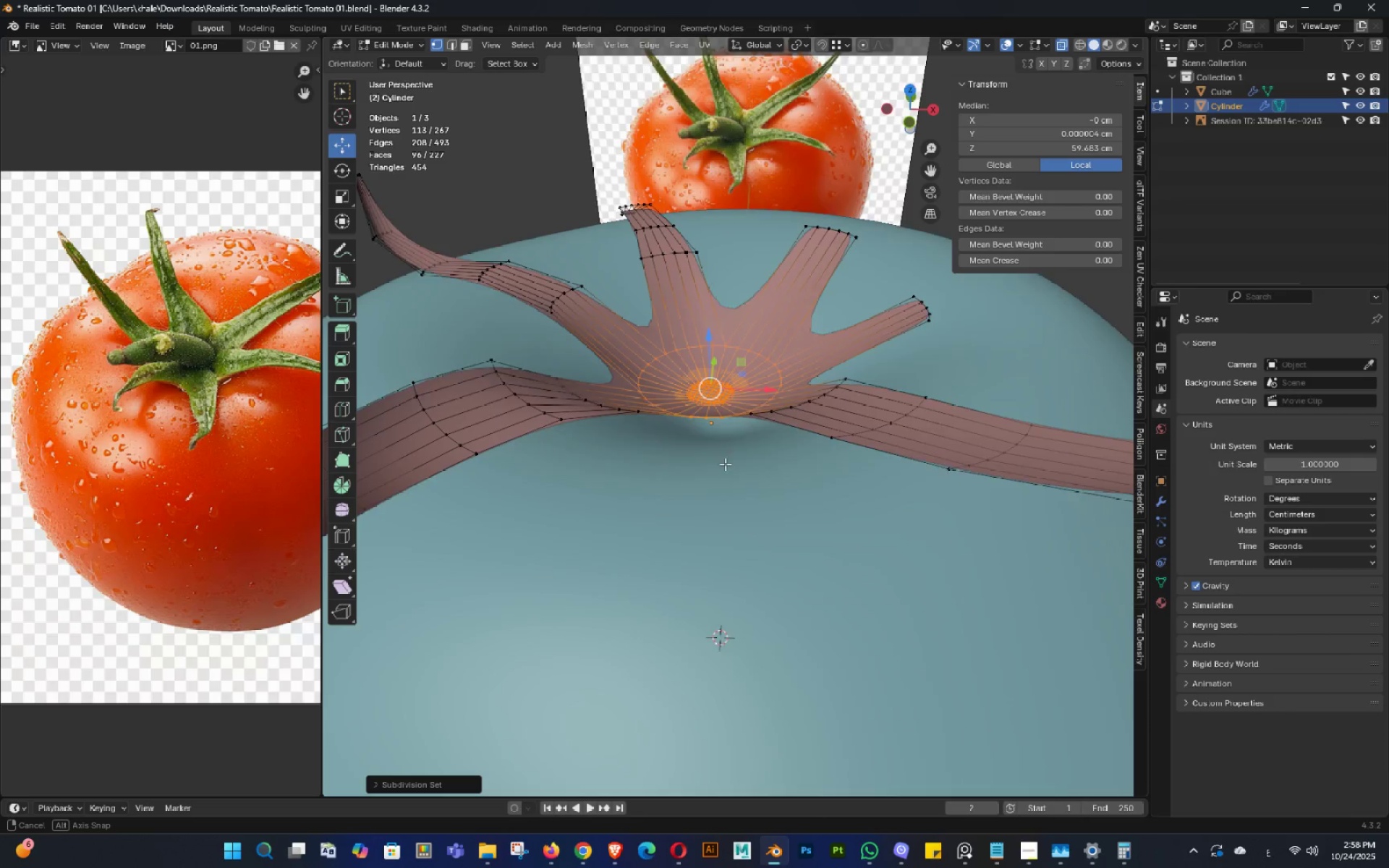 
double_click([727, 468])
 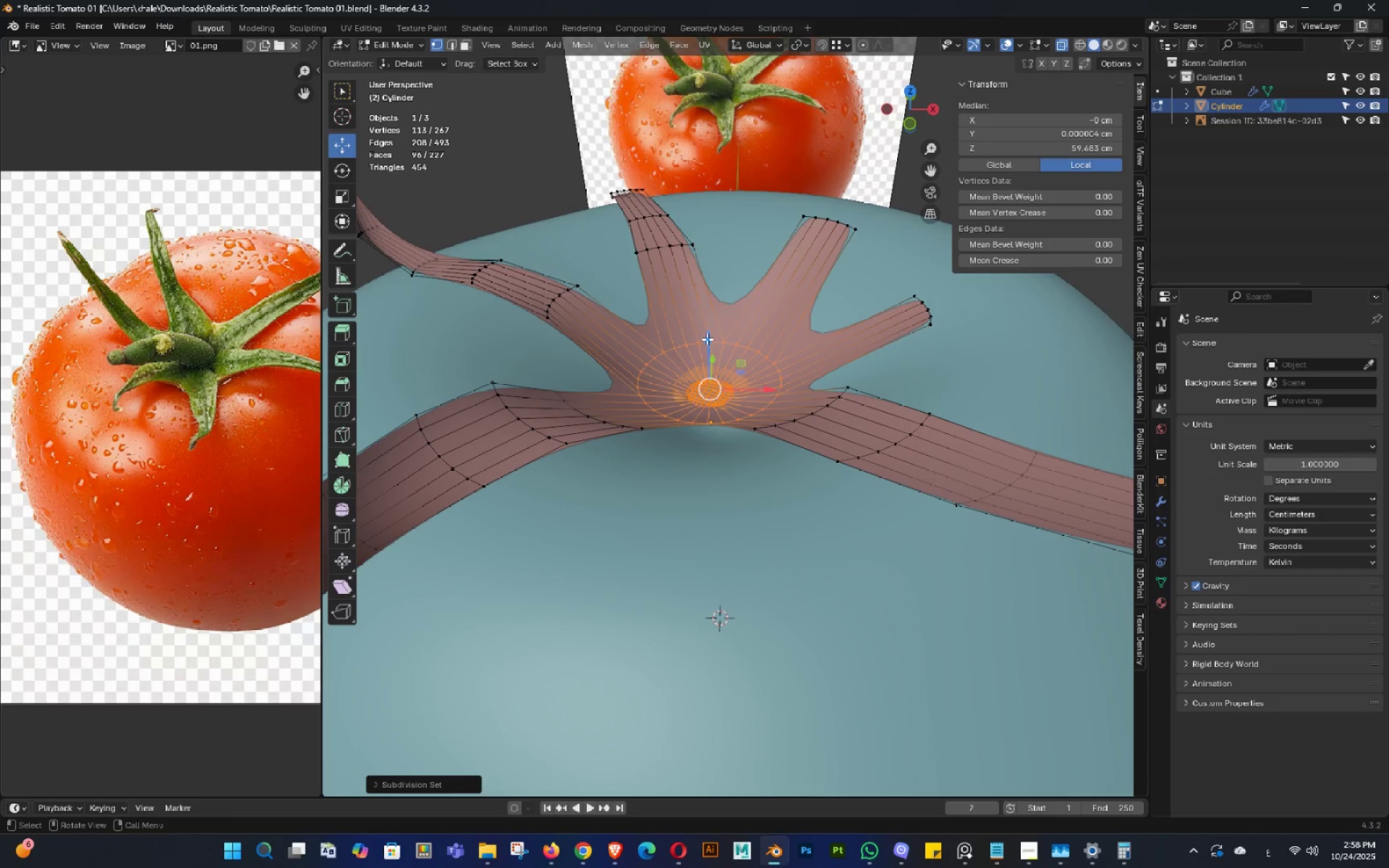 
left_click_drag(start_coordinate=[707, 344], to_coordinate=[710, 358])
 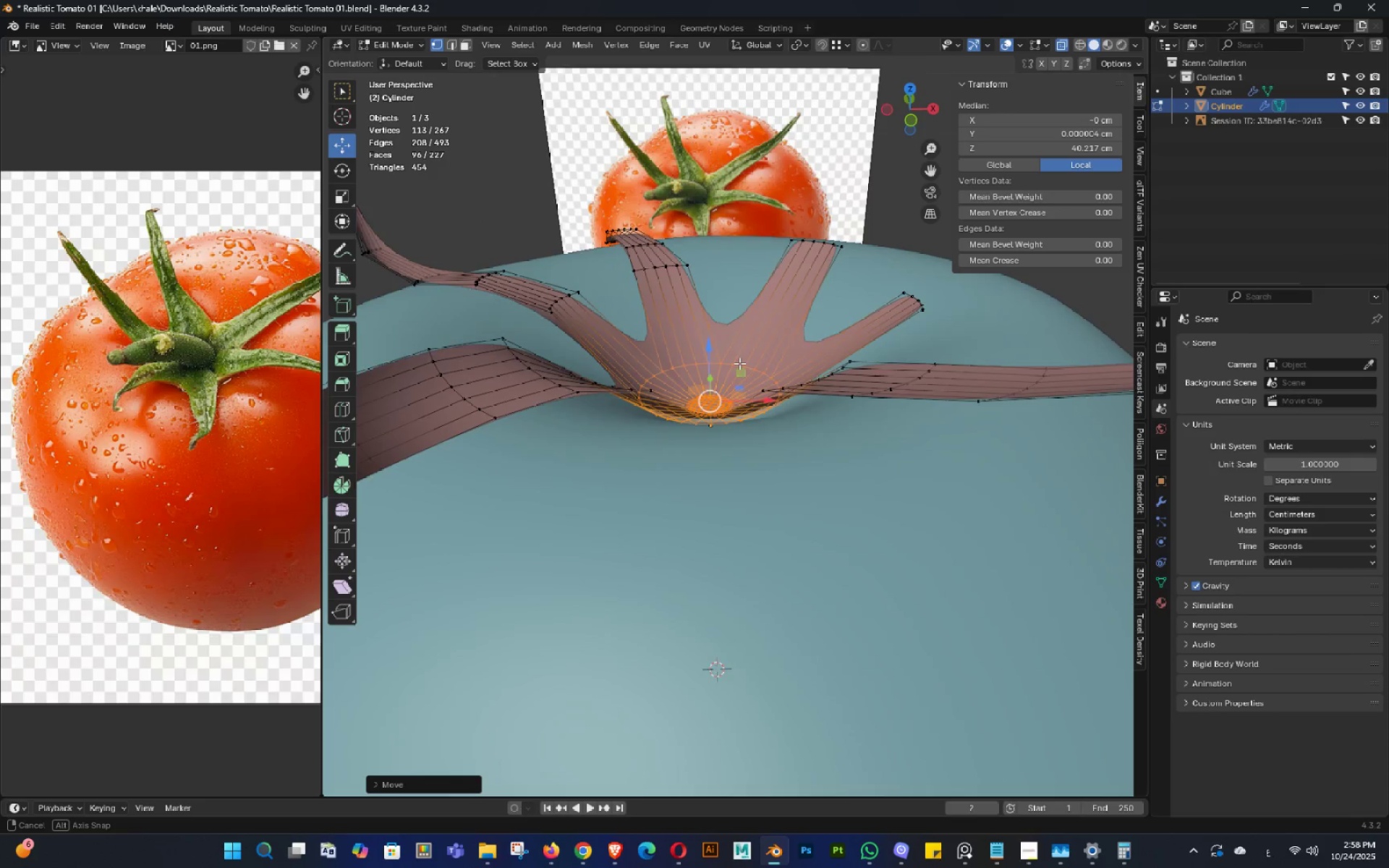 
middle_click([749, 378])
 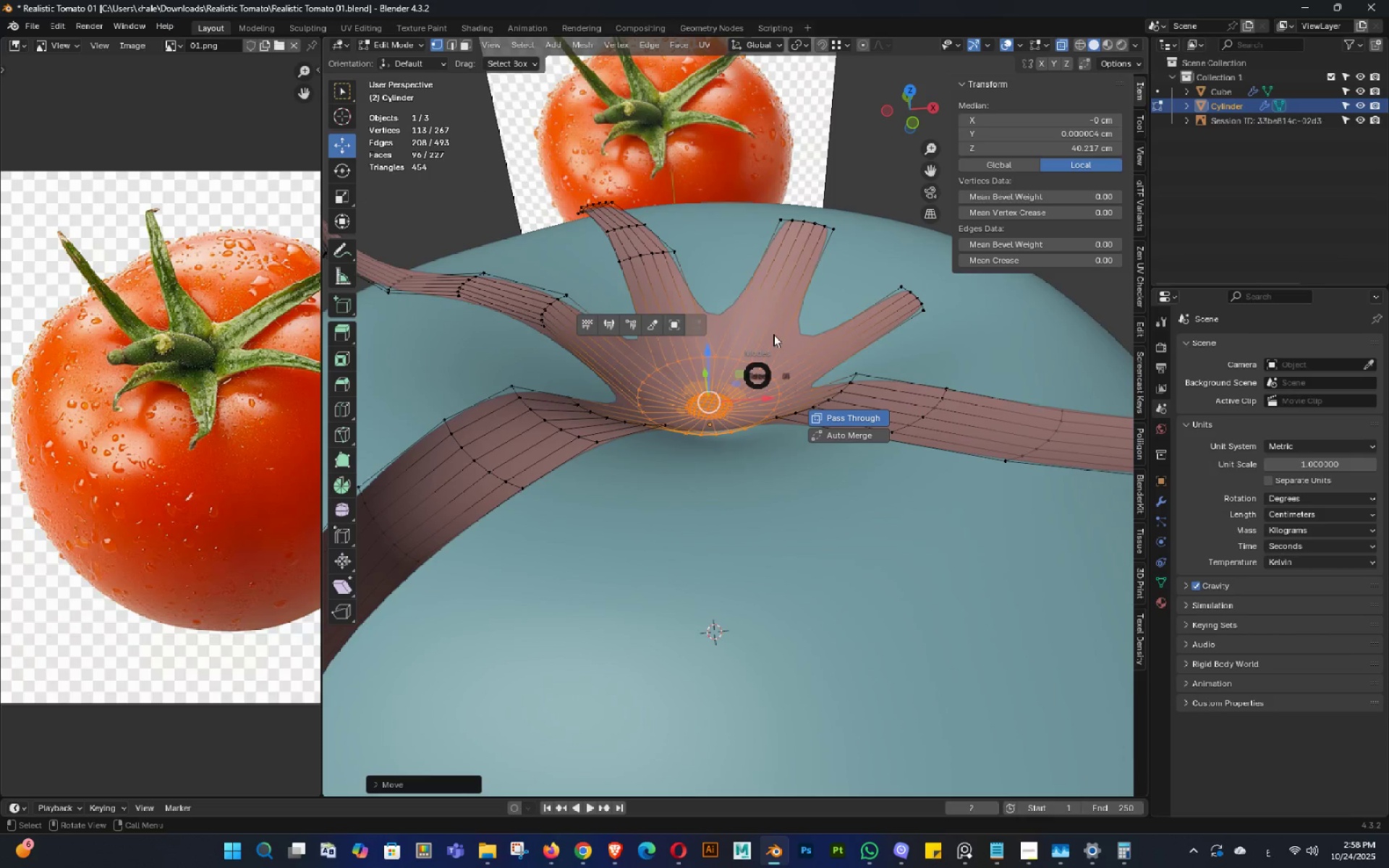 
key(Tab)
 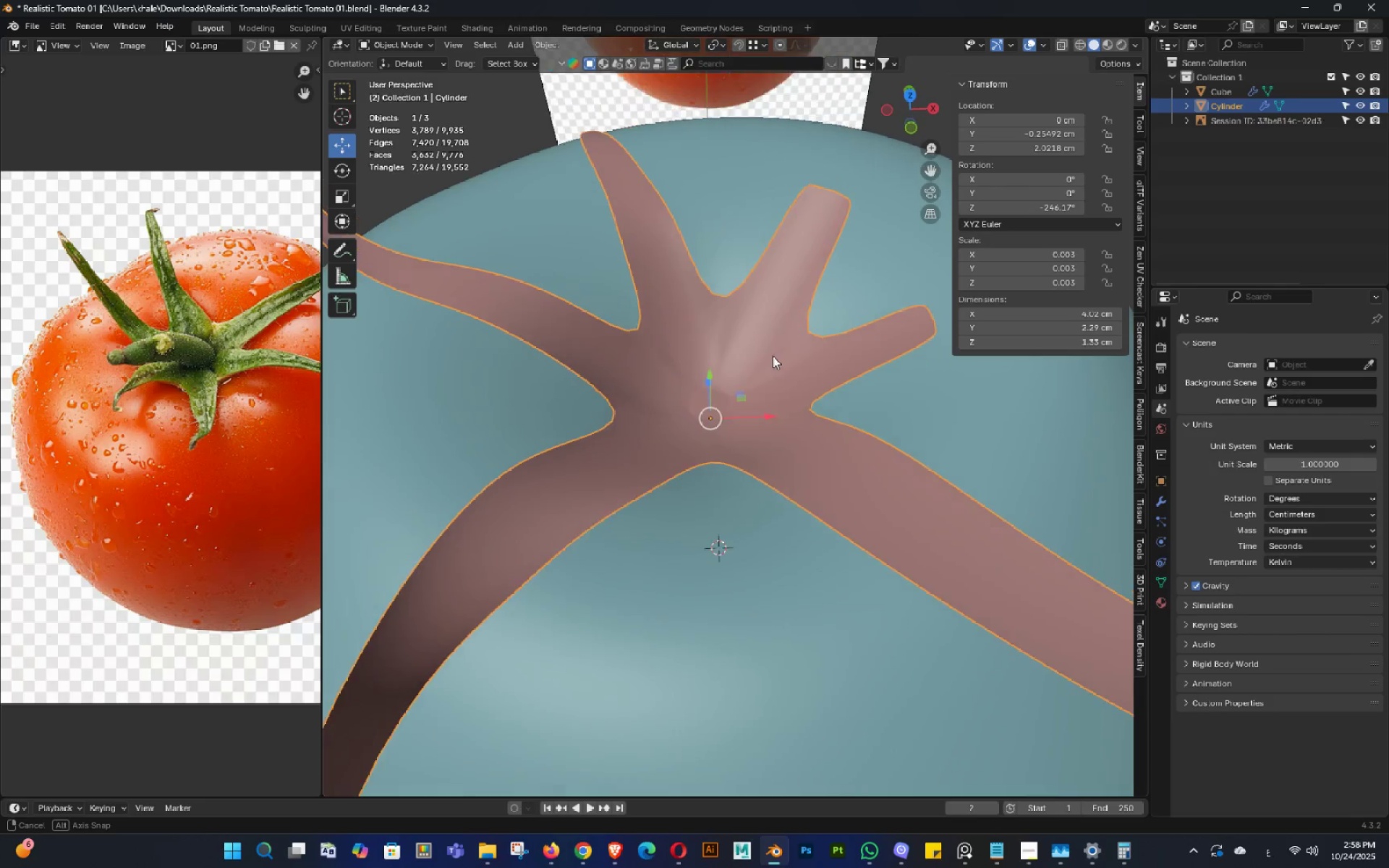 
scroll: coordinate [751, 368], scroll_direction: down, amount: 2.0
 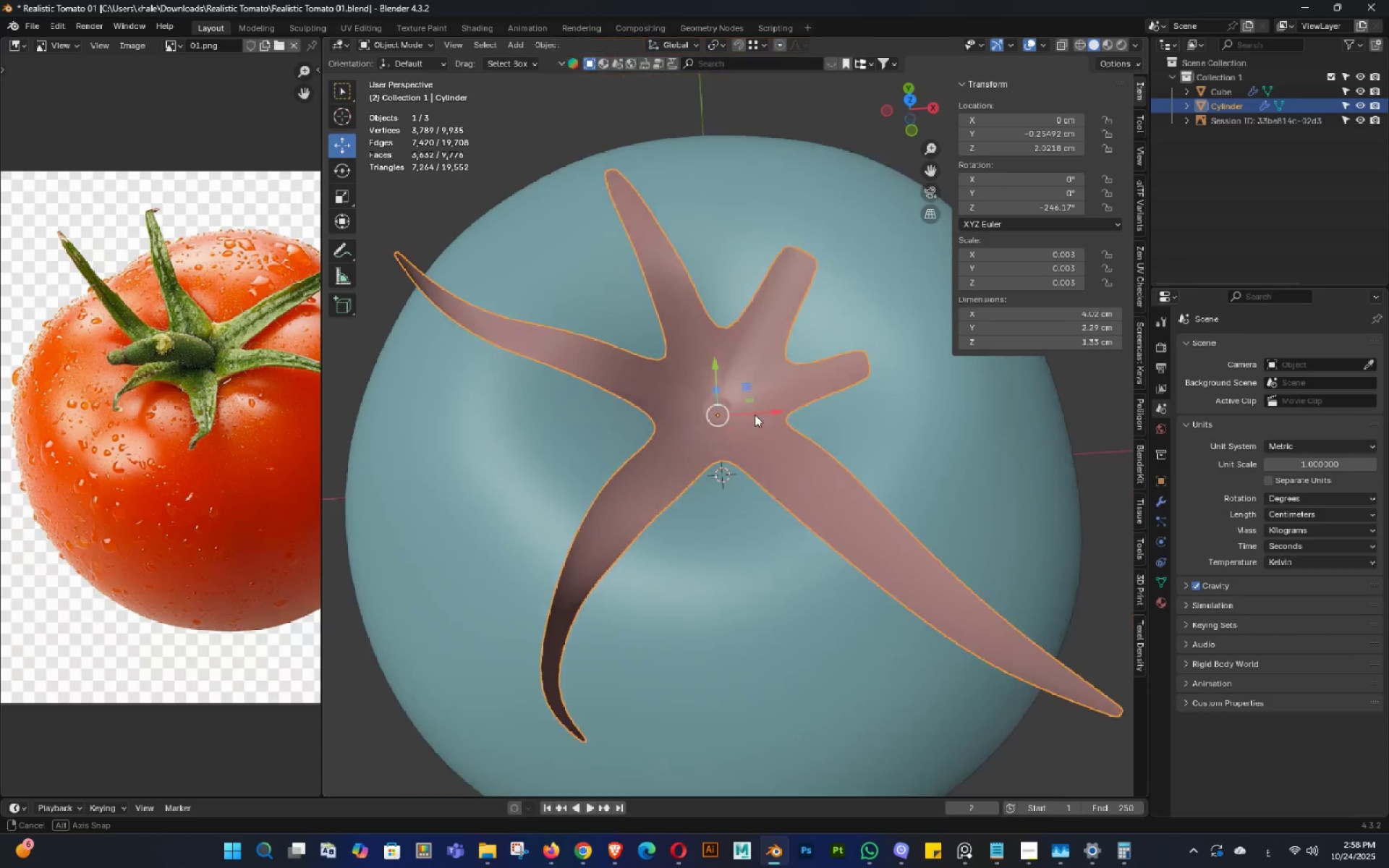 
key(Control+ControlLeft)
 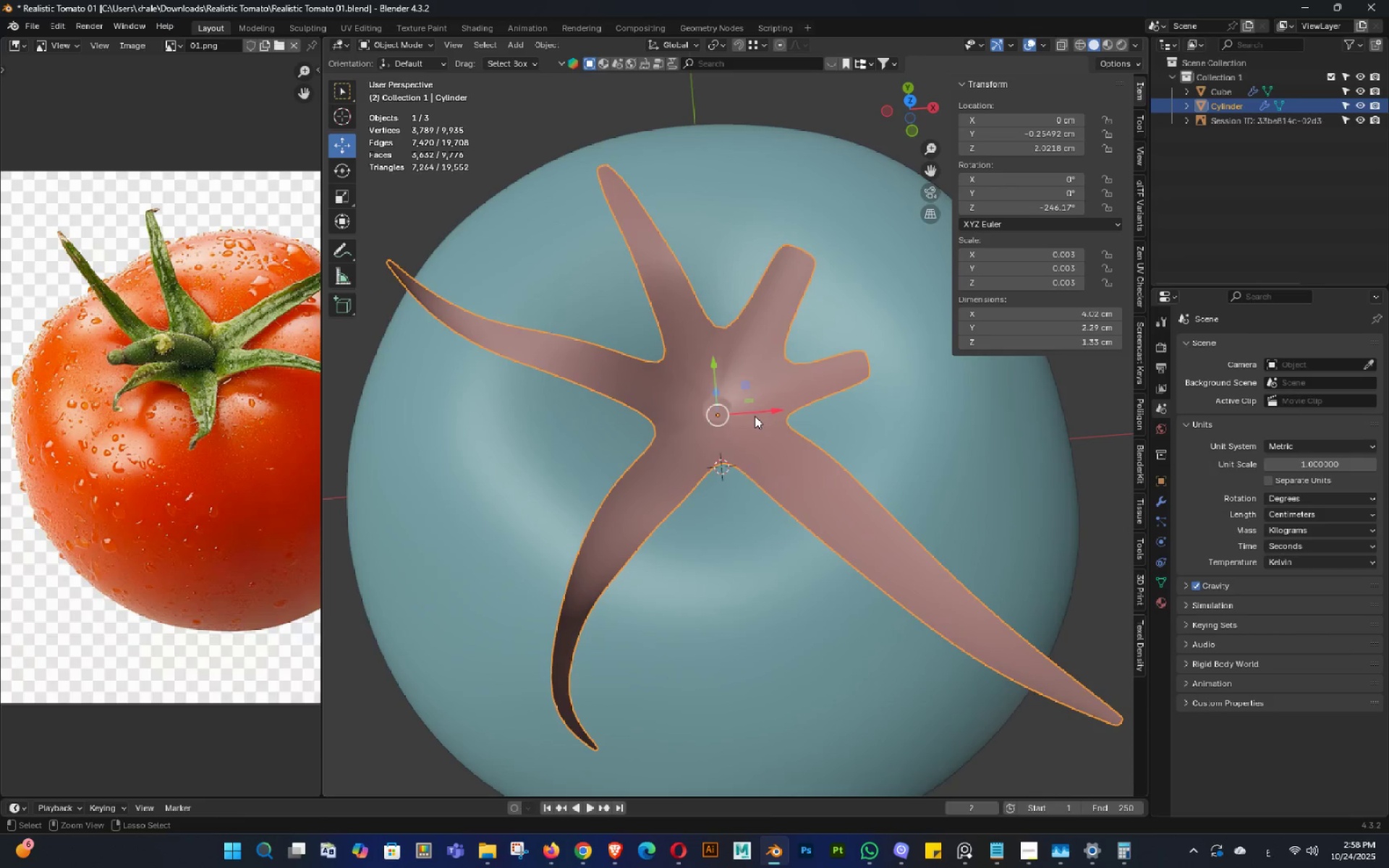 
key(Control+S)
 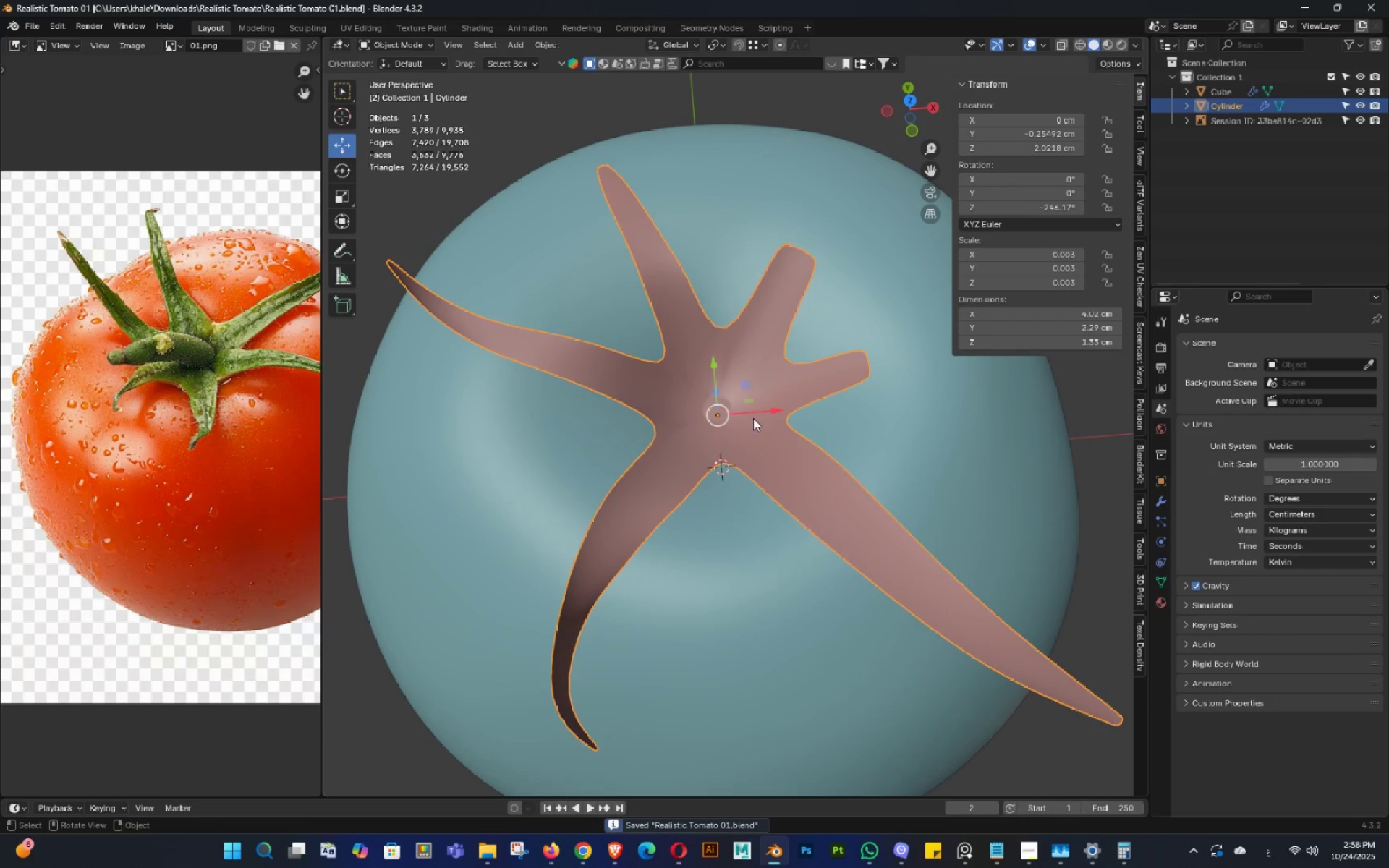 
key(Tab)
 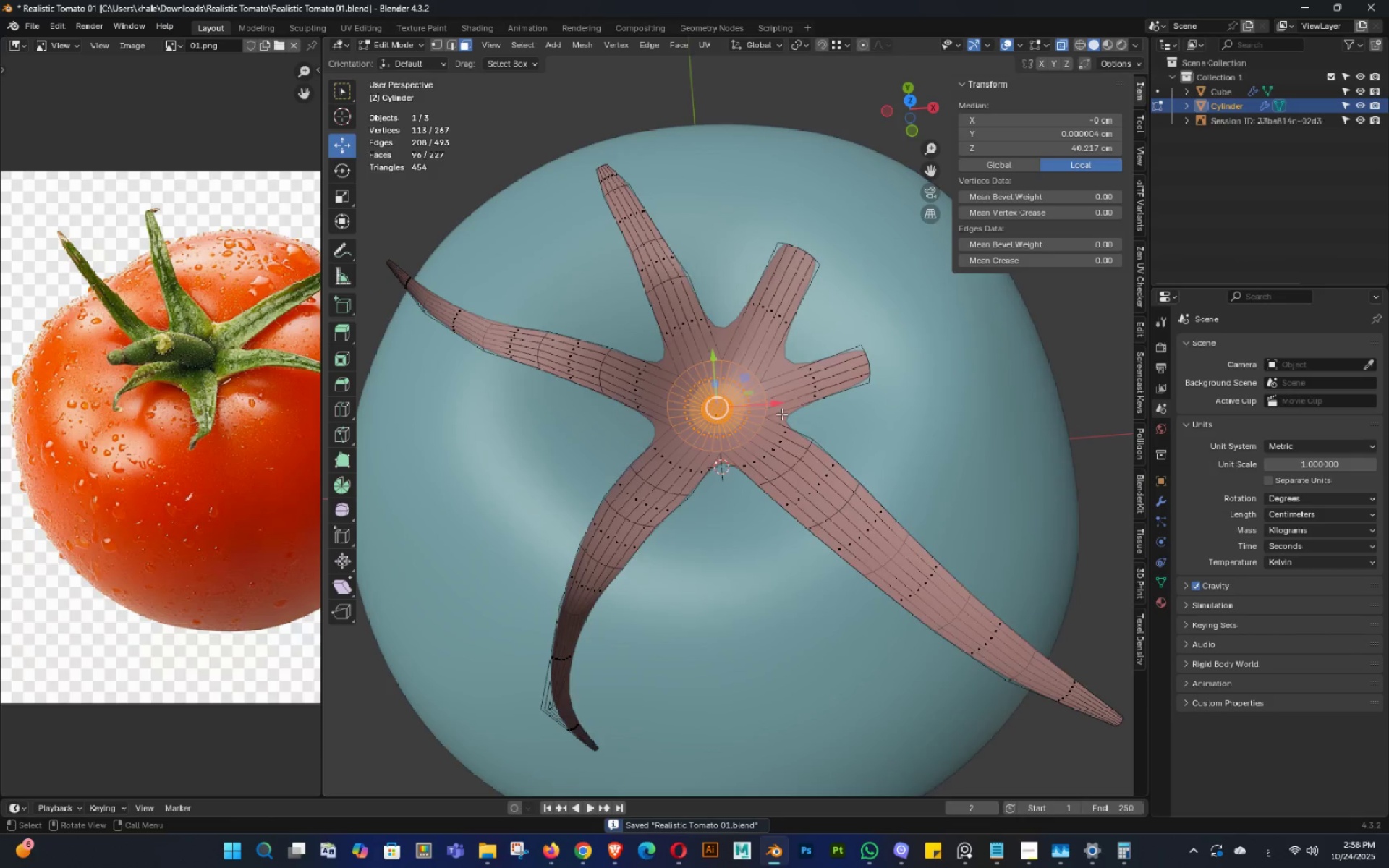 
scroll: coordinate [773, 417], scroll_direction: up, amount: 3.0
 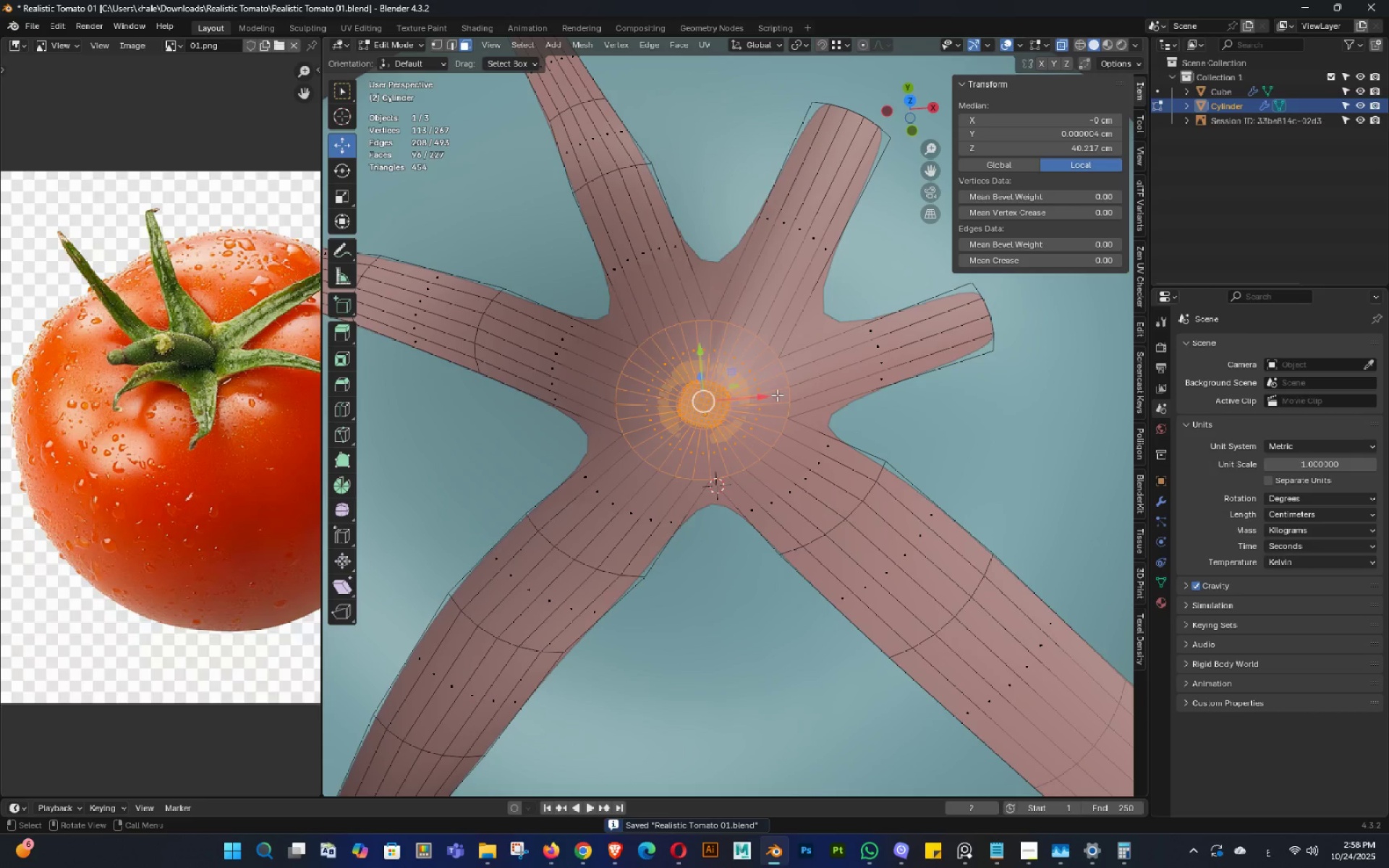 
key(1)
 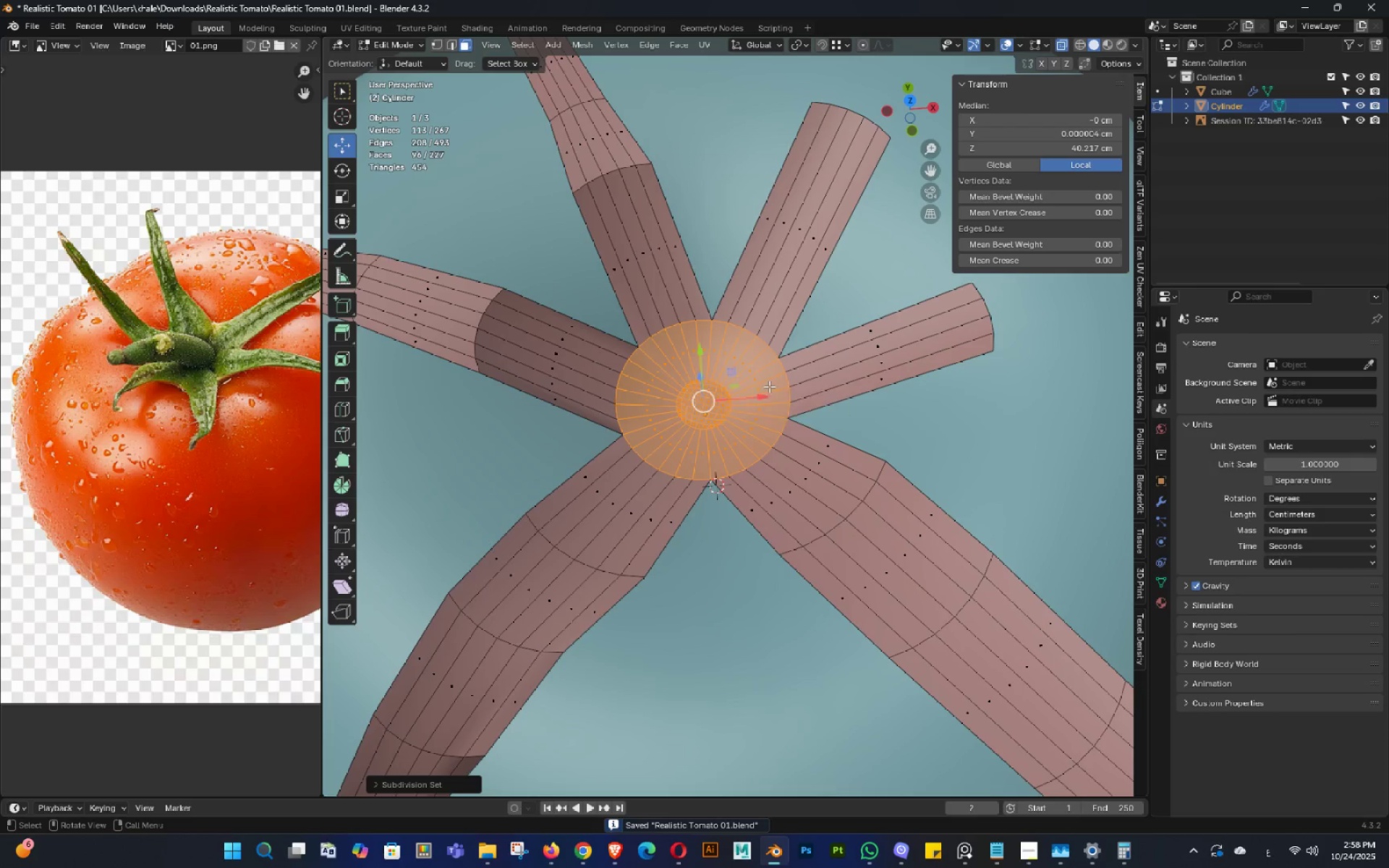 
scroll: coordinate [769, 386], scroll_direction: up, amount: 1.0
 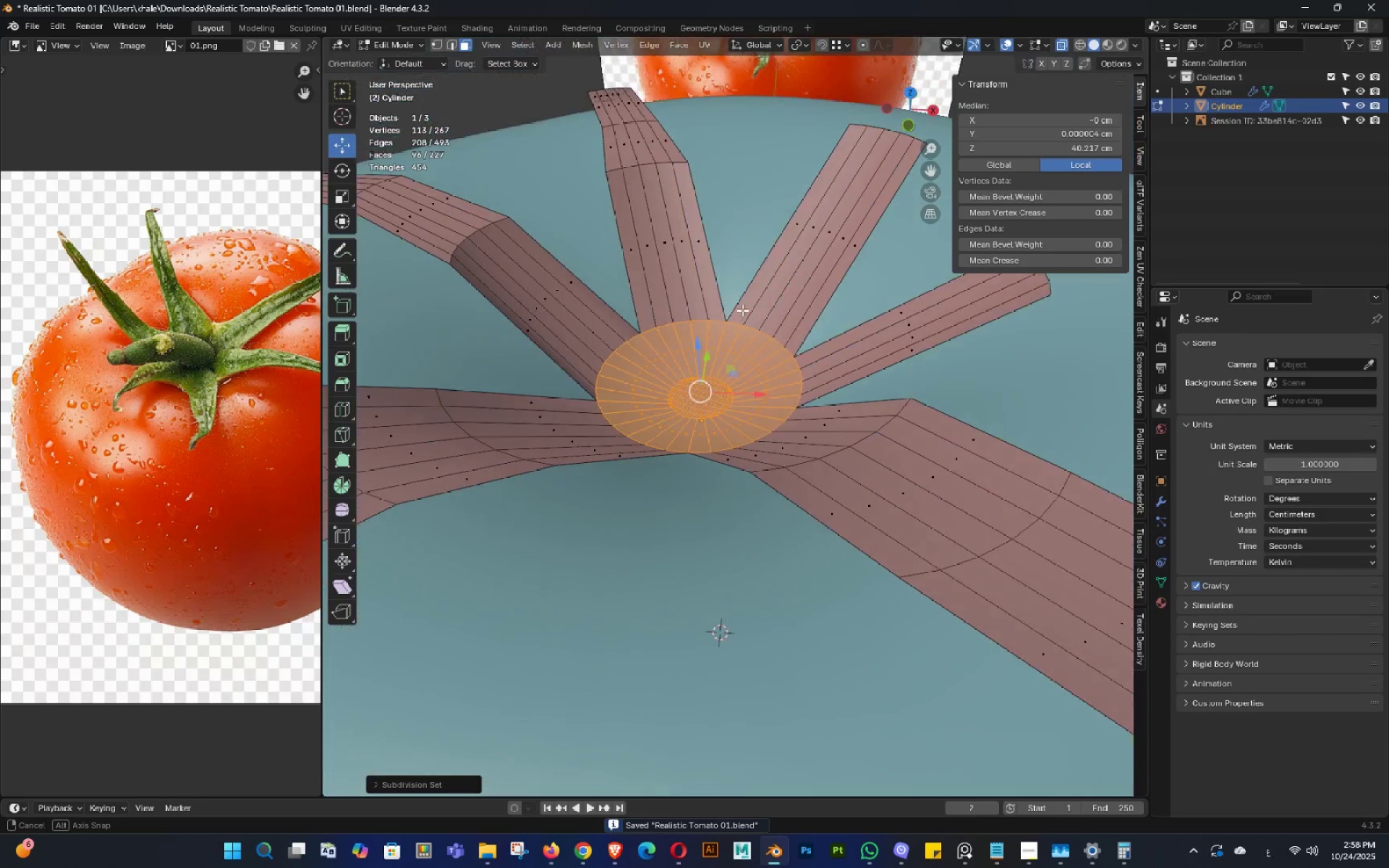 
key(Shift+ShiftLeft)
 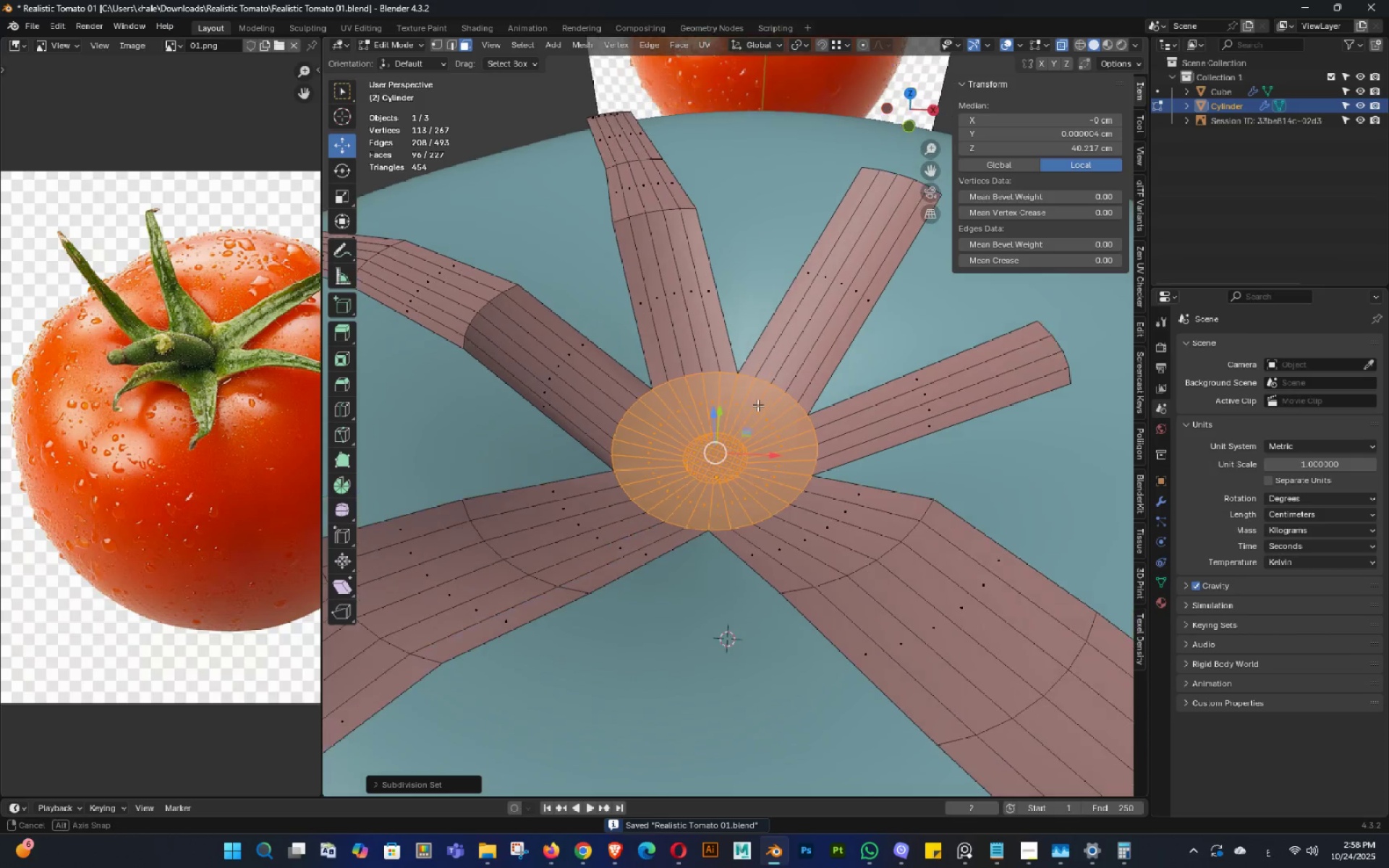 
scroll: coordinate [757, 405], scroll_direction: up, amount: 1.0
 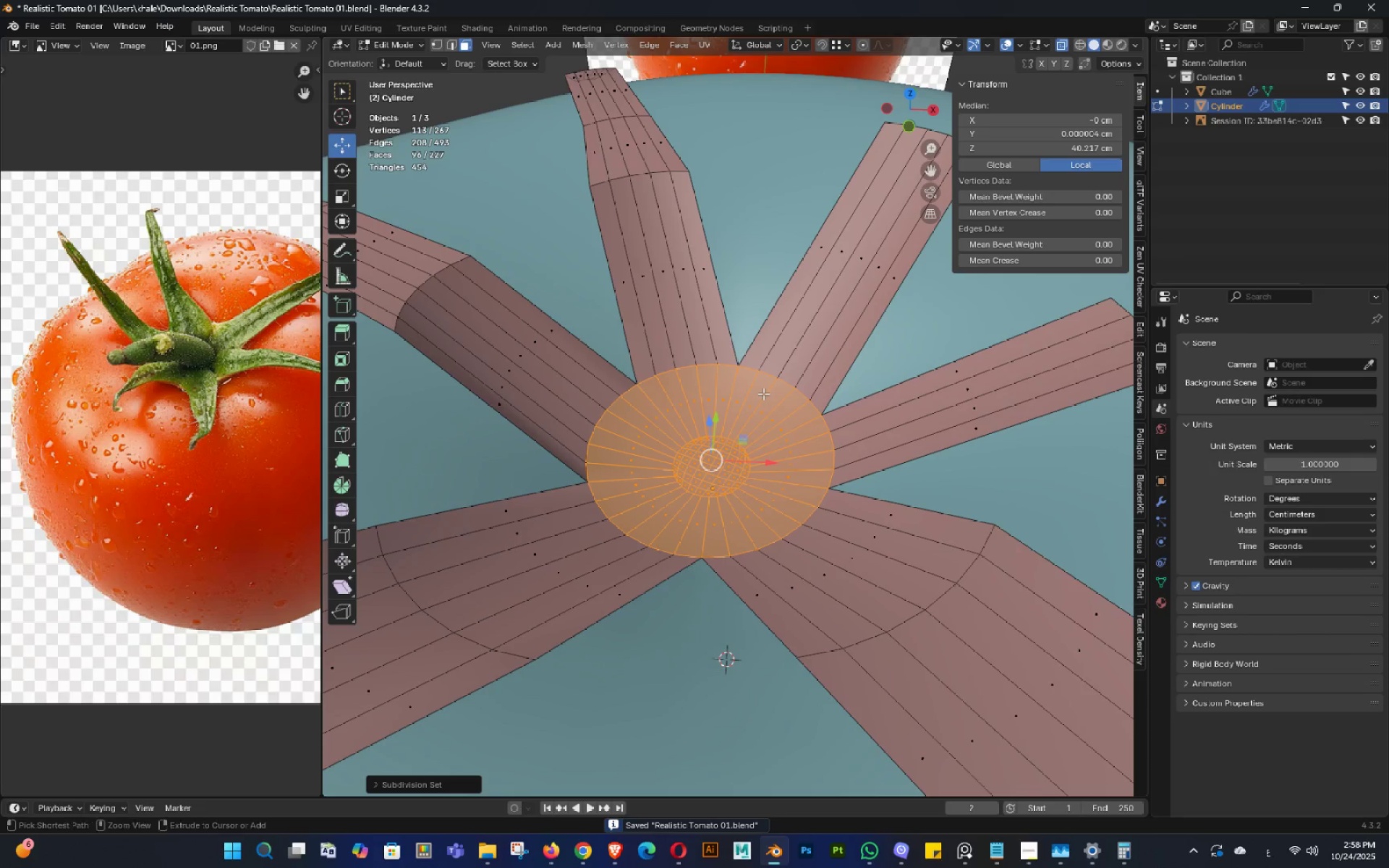 
key(Control+ControlLeft)
 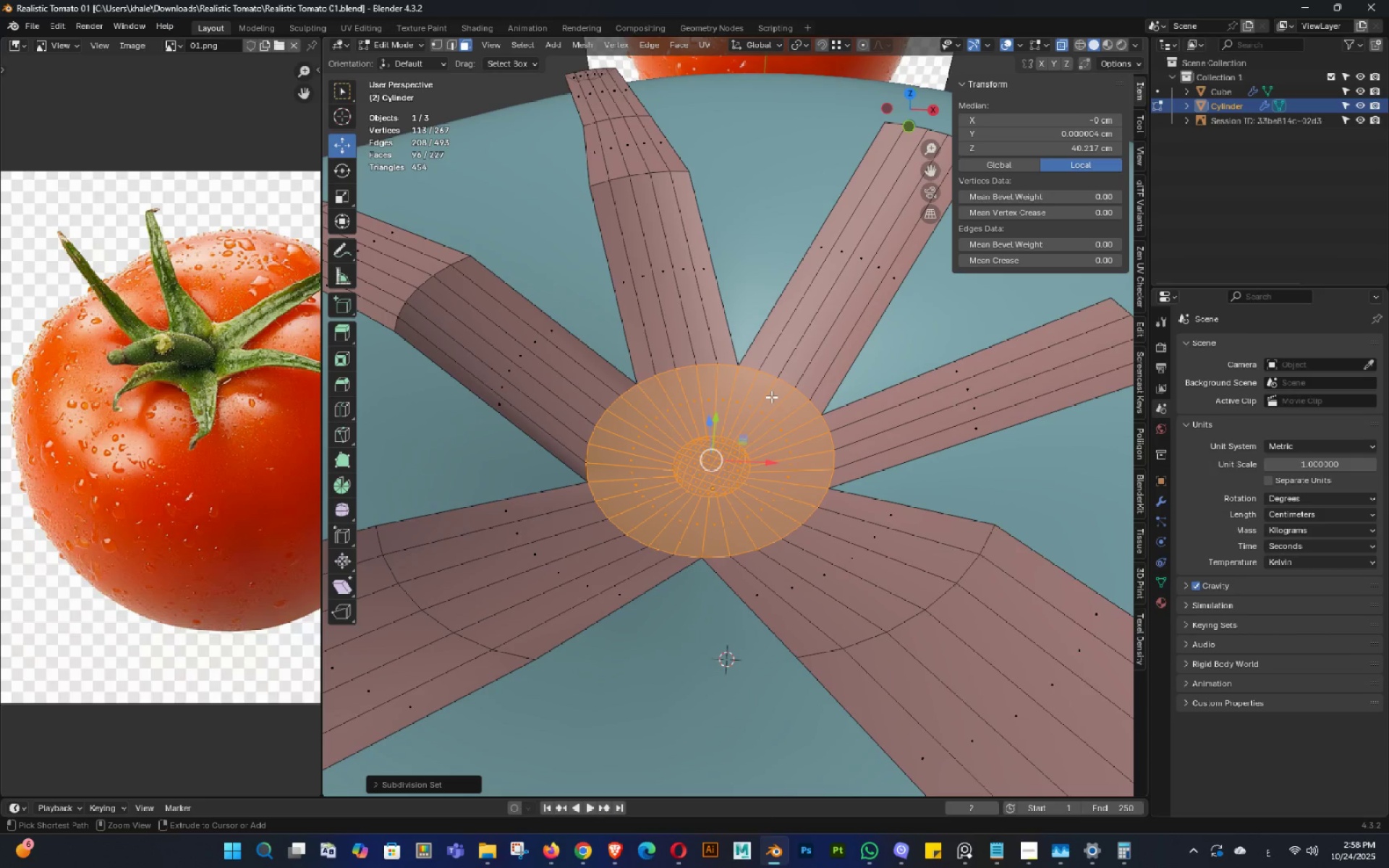 
key(Control+S)
 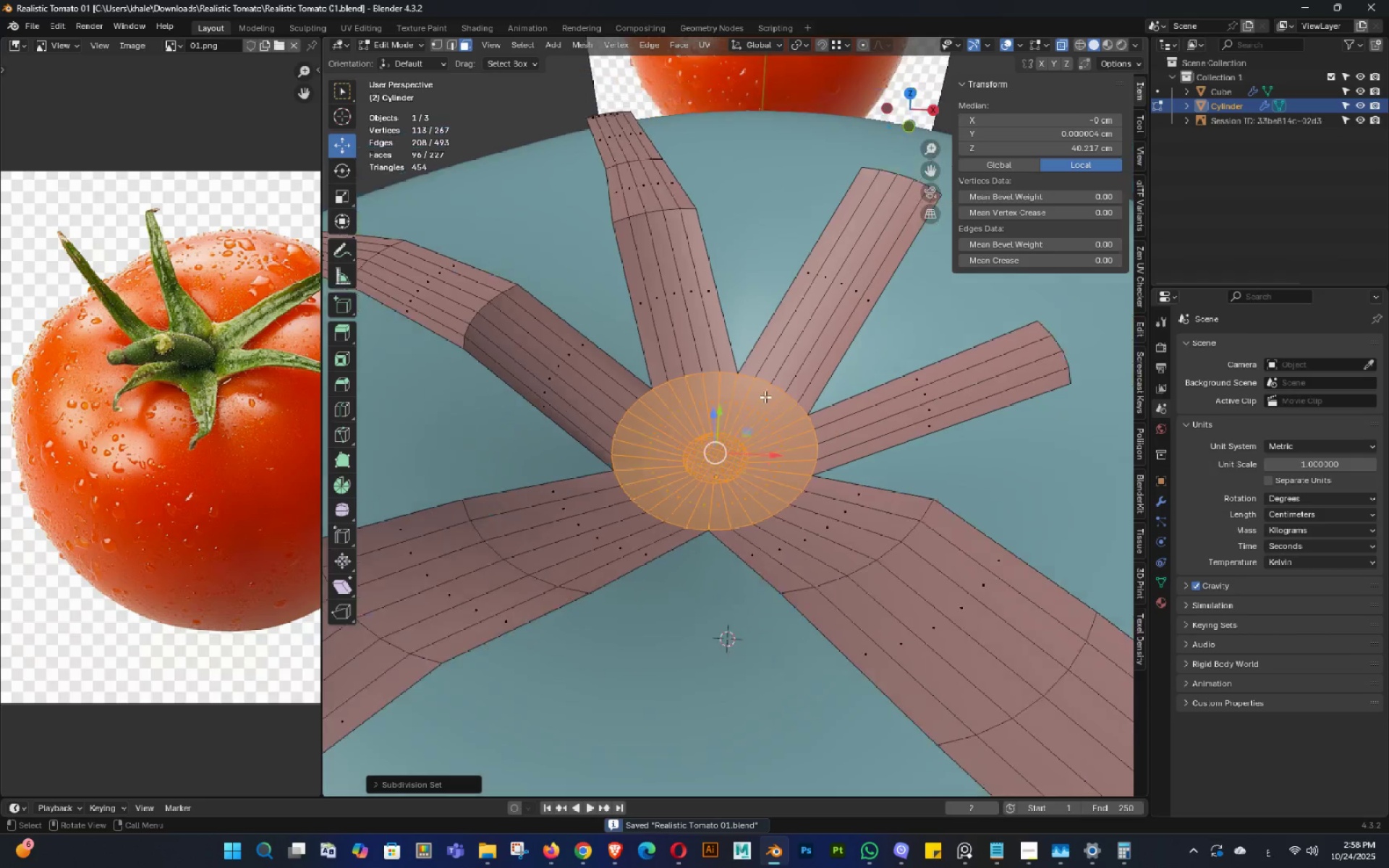 
scroll: coordinate [765, 396], scroll_direction: down, amount: 3.0
 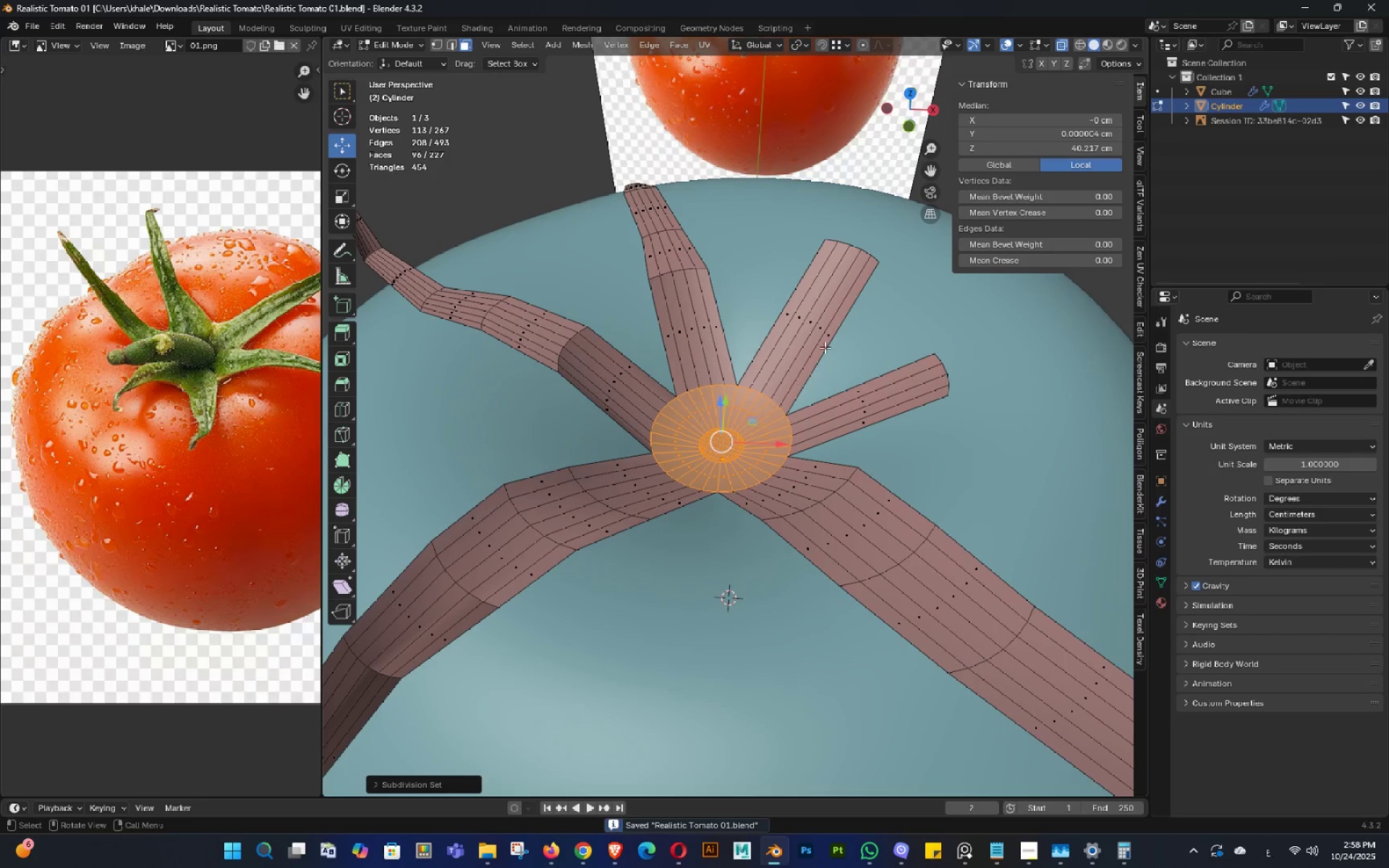 
key(Backquote)
 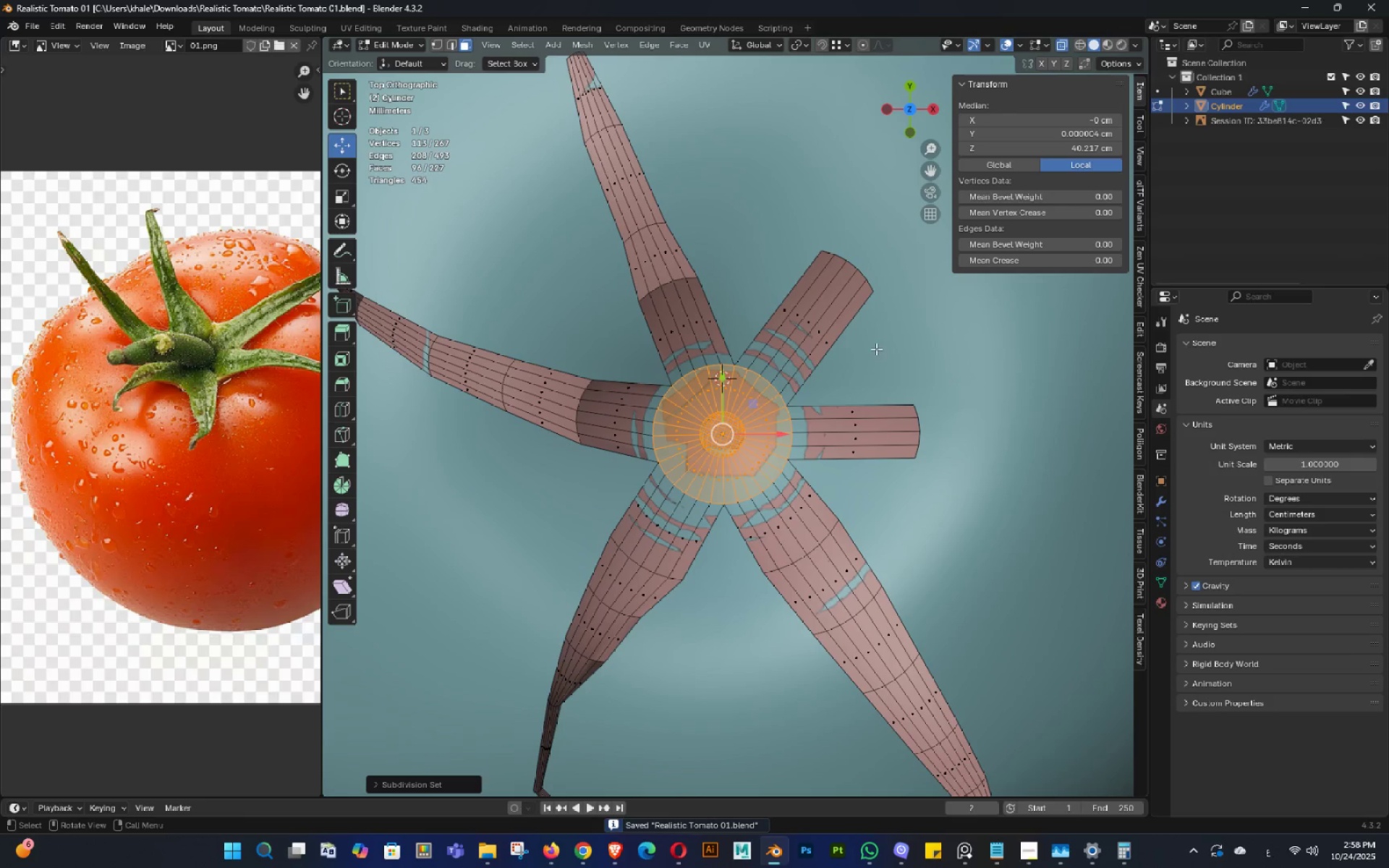 
key(Shift+ShiftLeft)
 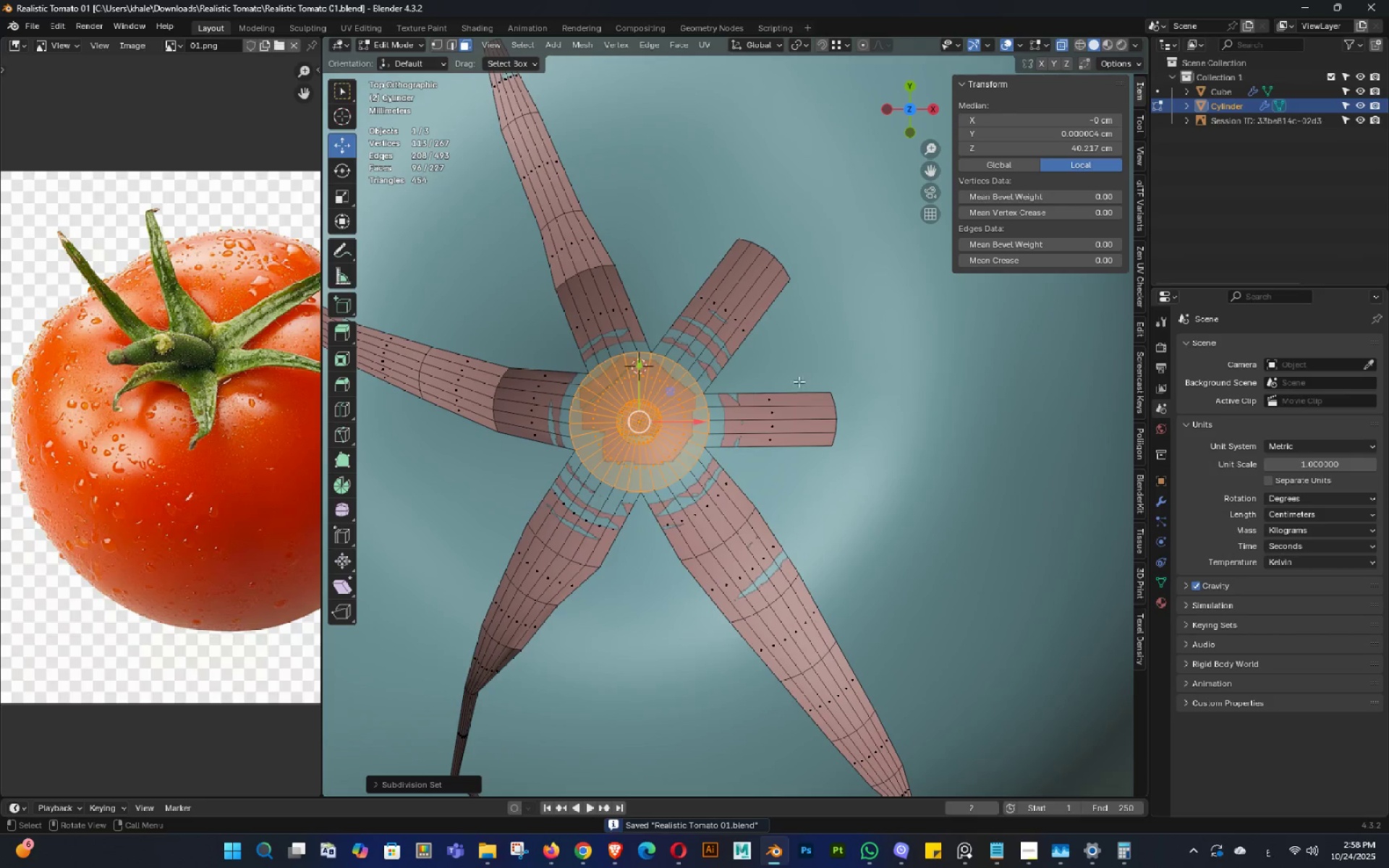 
key(Tab)
 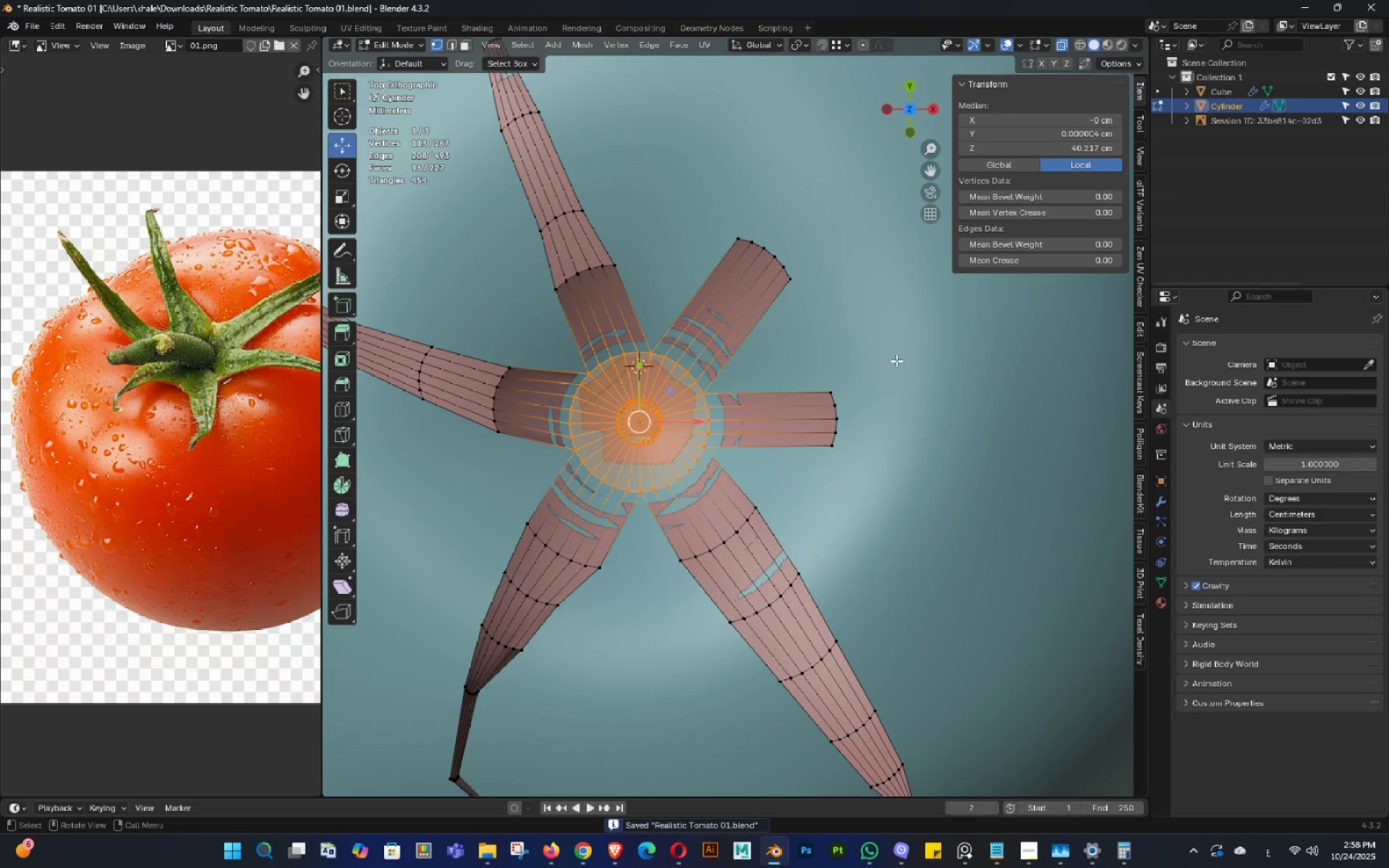 
left_click_drag(start_coordinate=[901, 359], to_coordinate=[812, 471])
 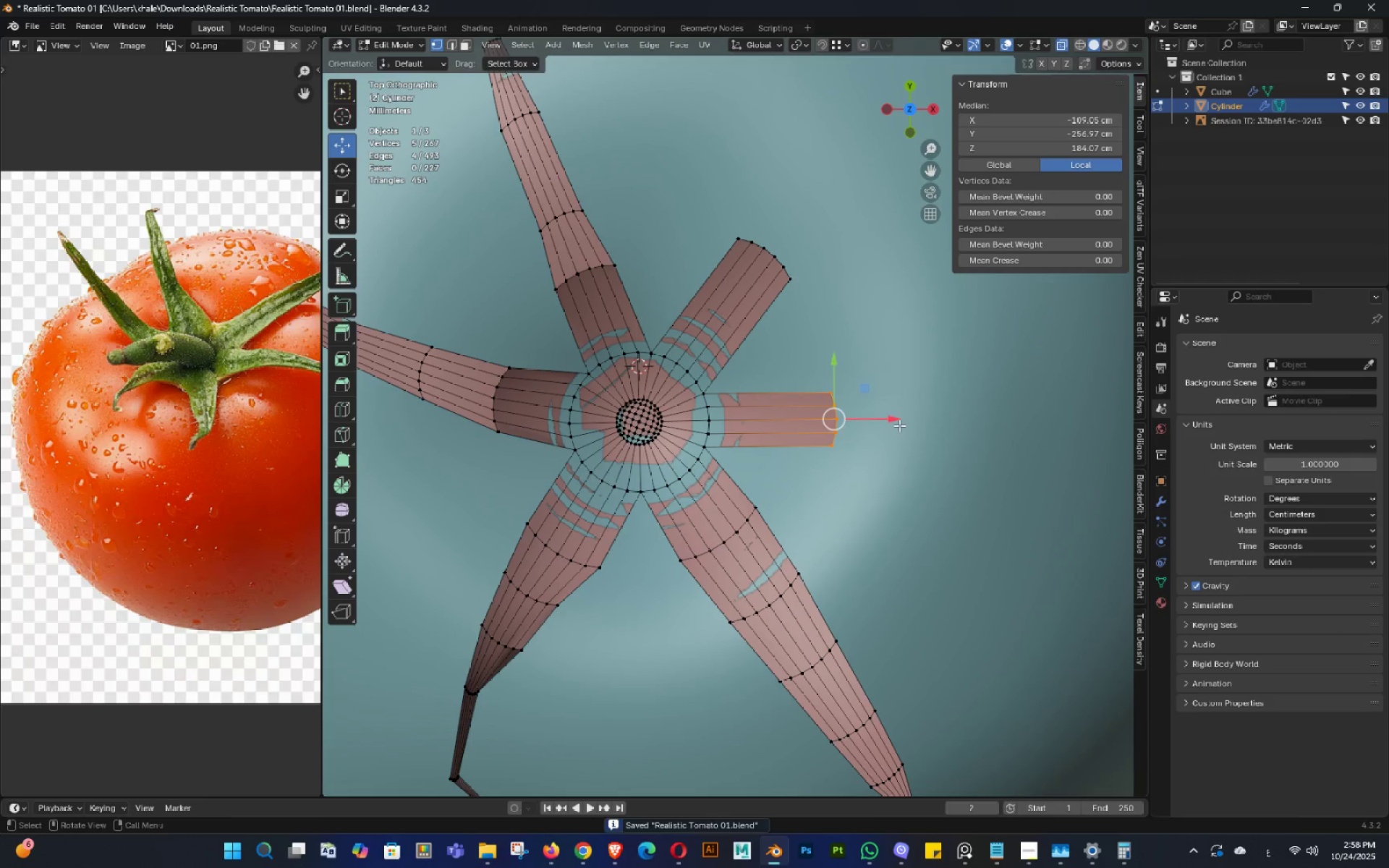 
left_click_drag(start_coordinate=[891, 419], to_coordinate=[1034, 456])
 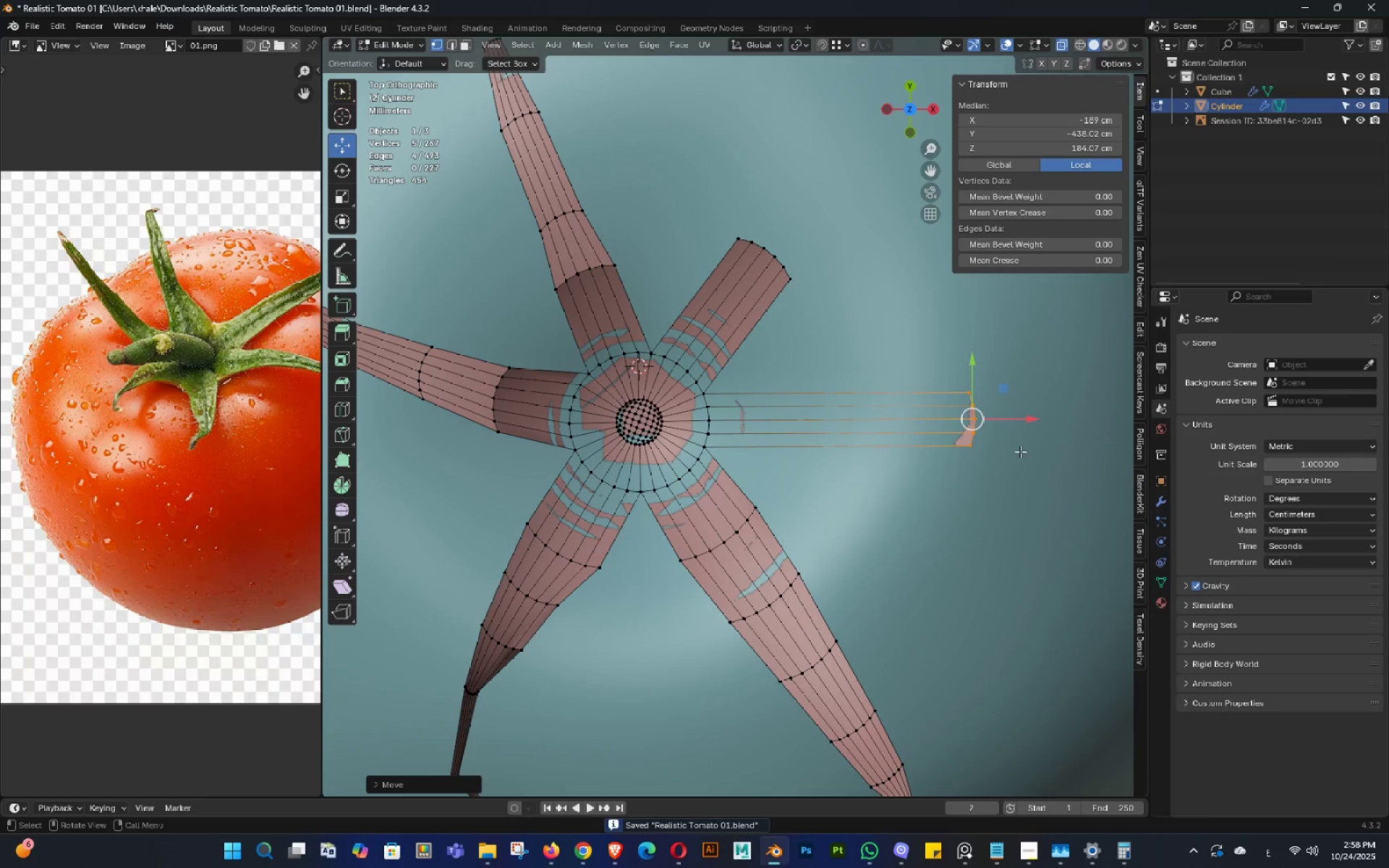 
hold_key(key=ShiftLeft, duration=0.36)
 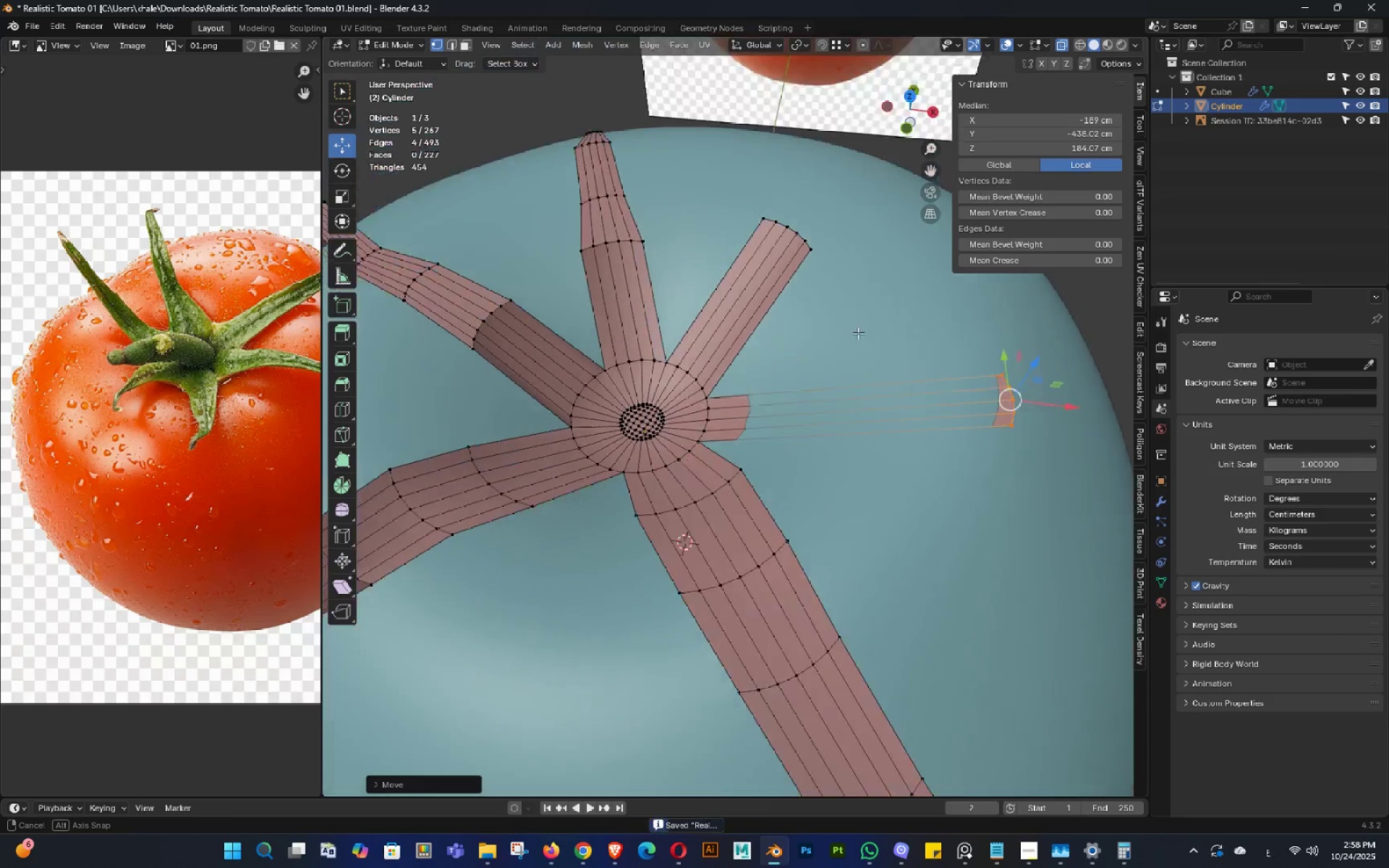 
triple_click([858, 325])
 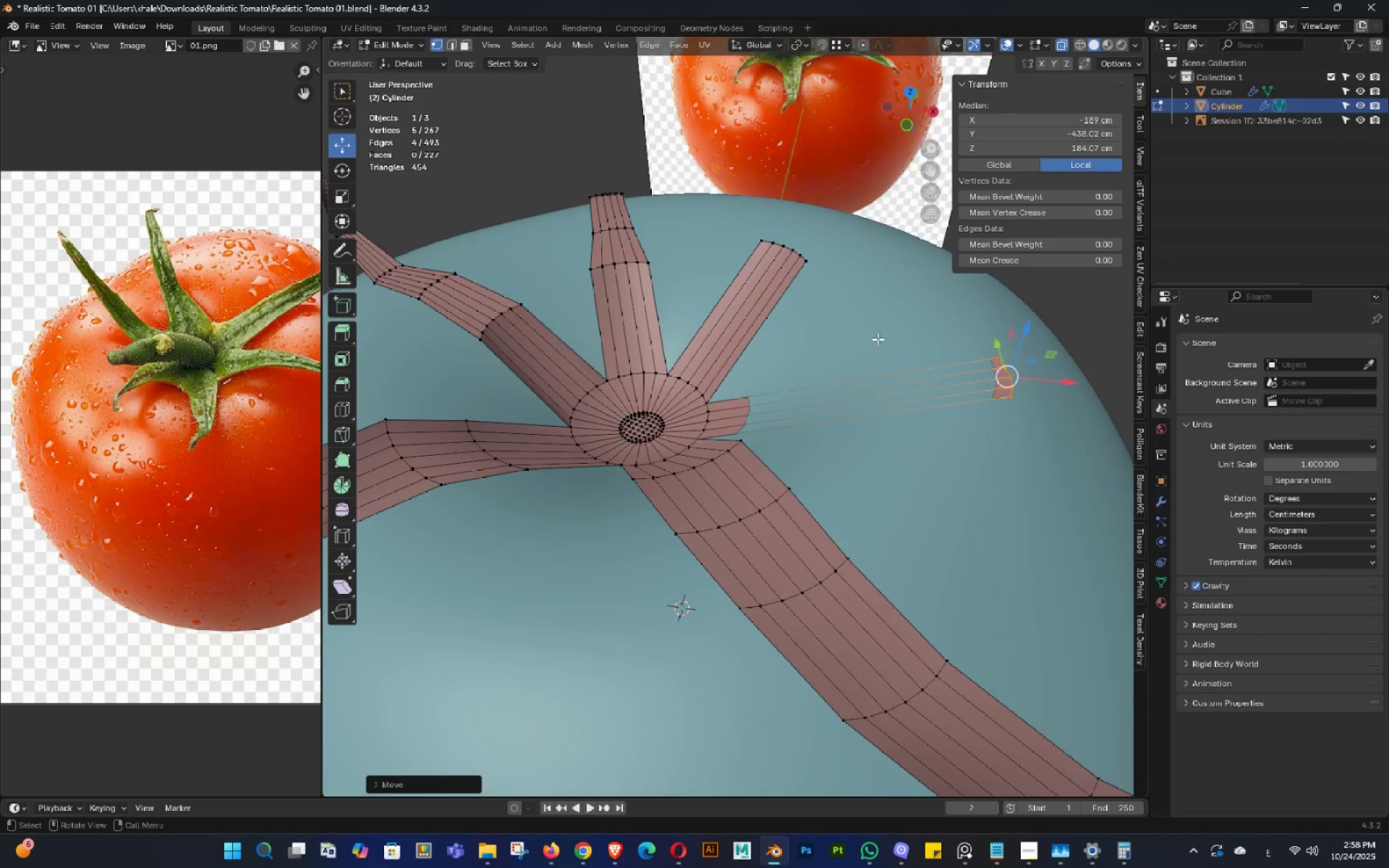 
scroll: coordinate [880, 352], scroll_direction: down, amount: 2.0
 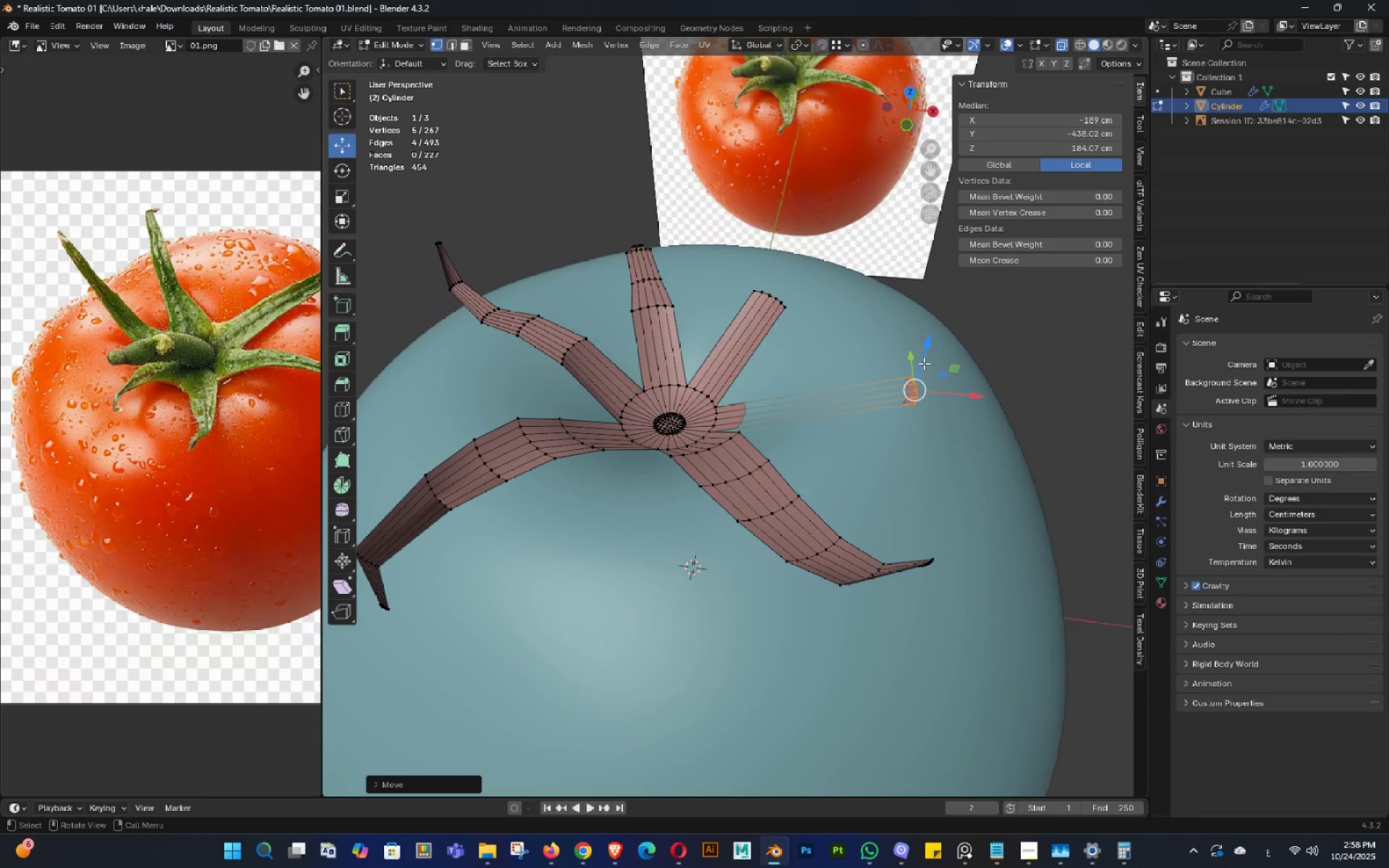 
left_click_drag(start_coordinate=[931, 354], to_coordinate=[929, 331])
 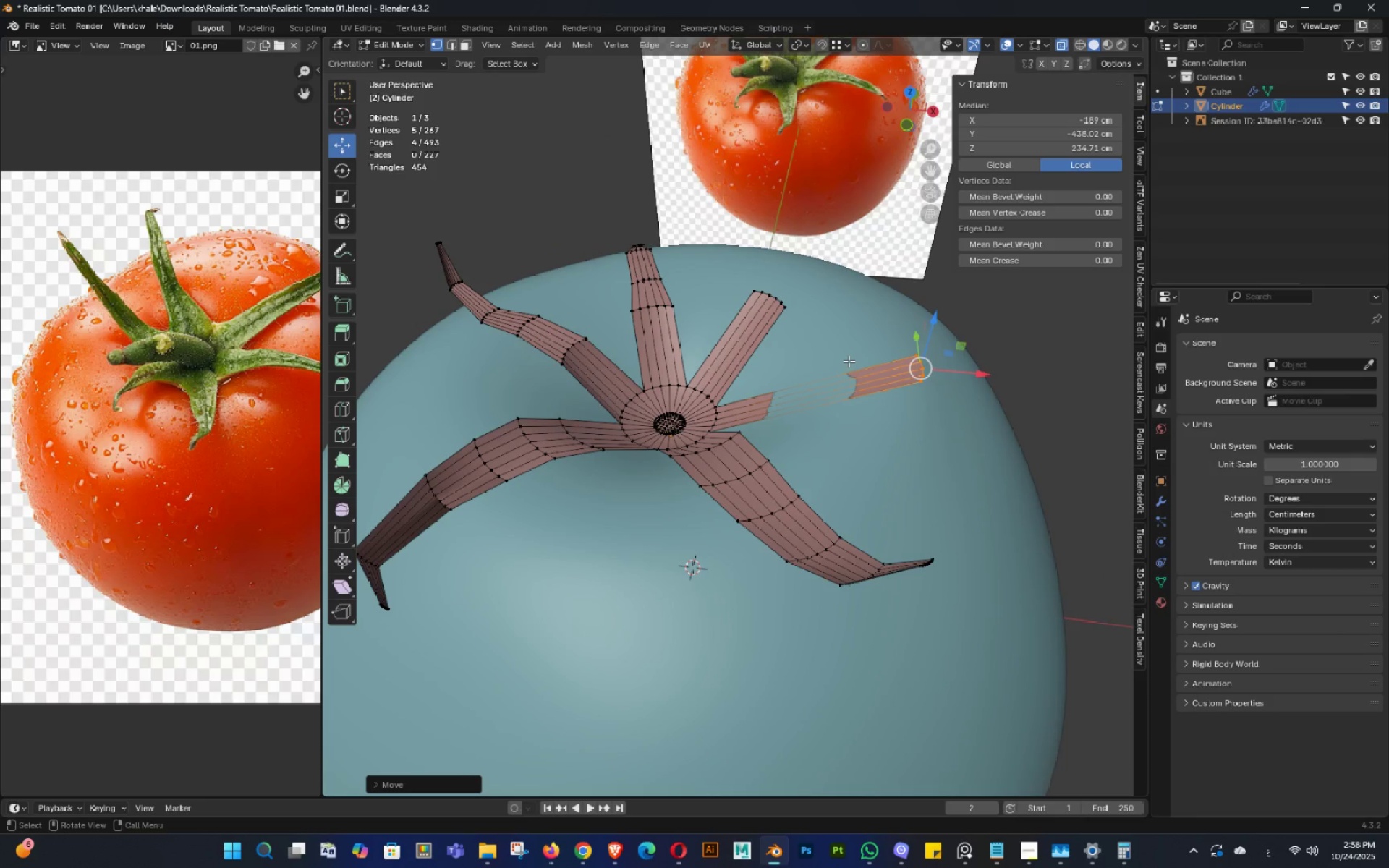 
key(Backquote)
 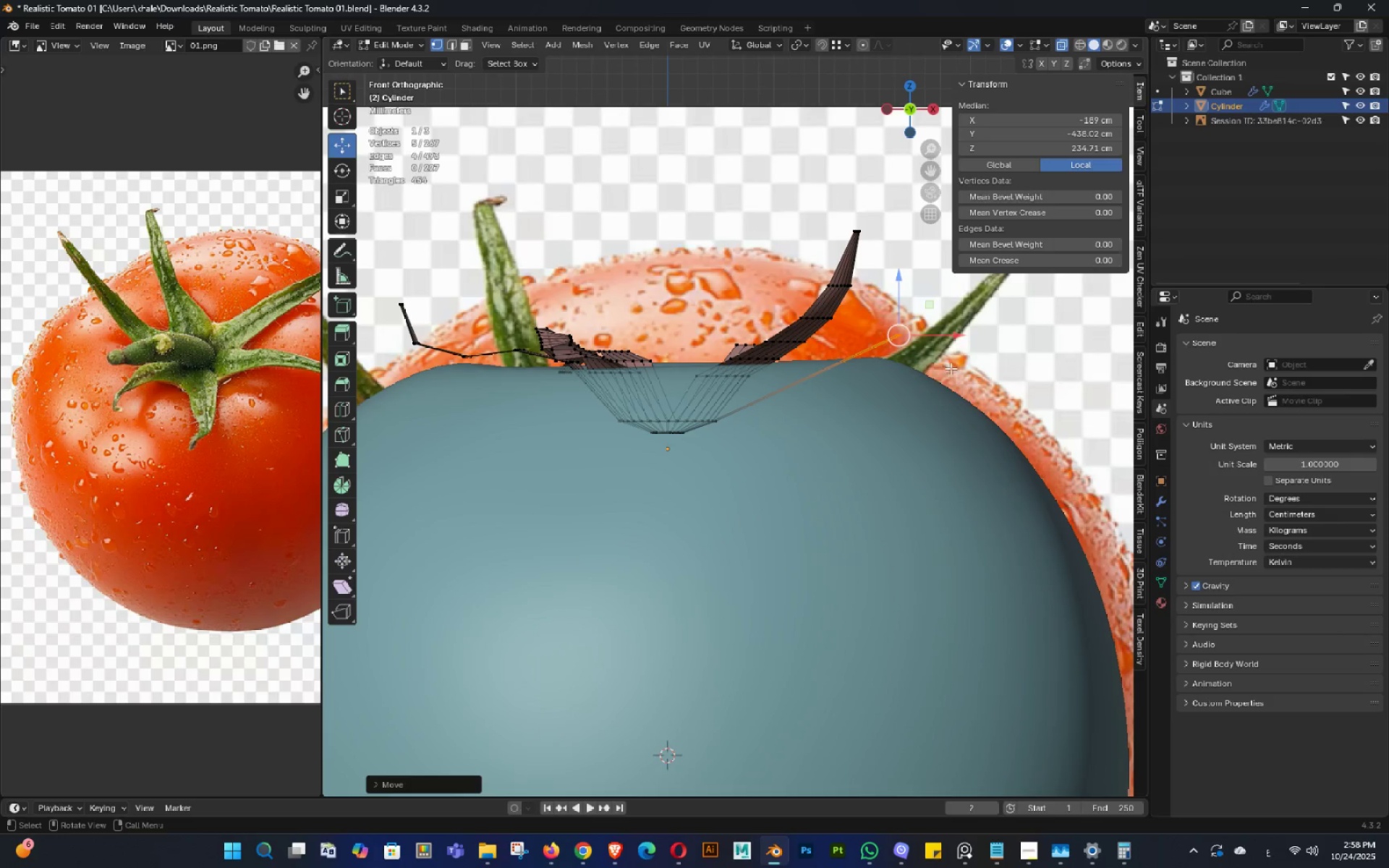 
key(Backquote)
 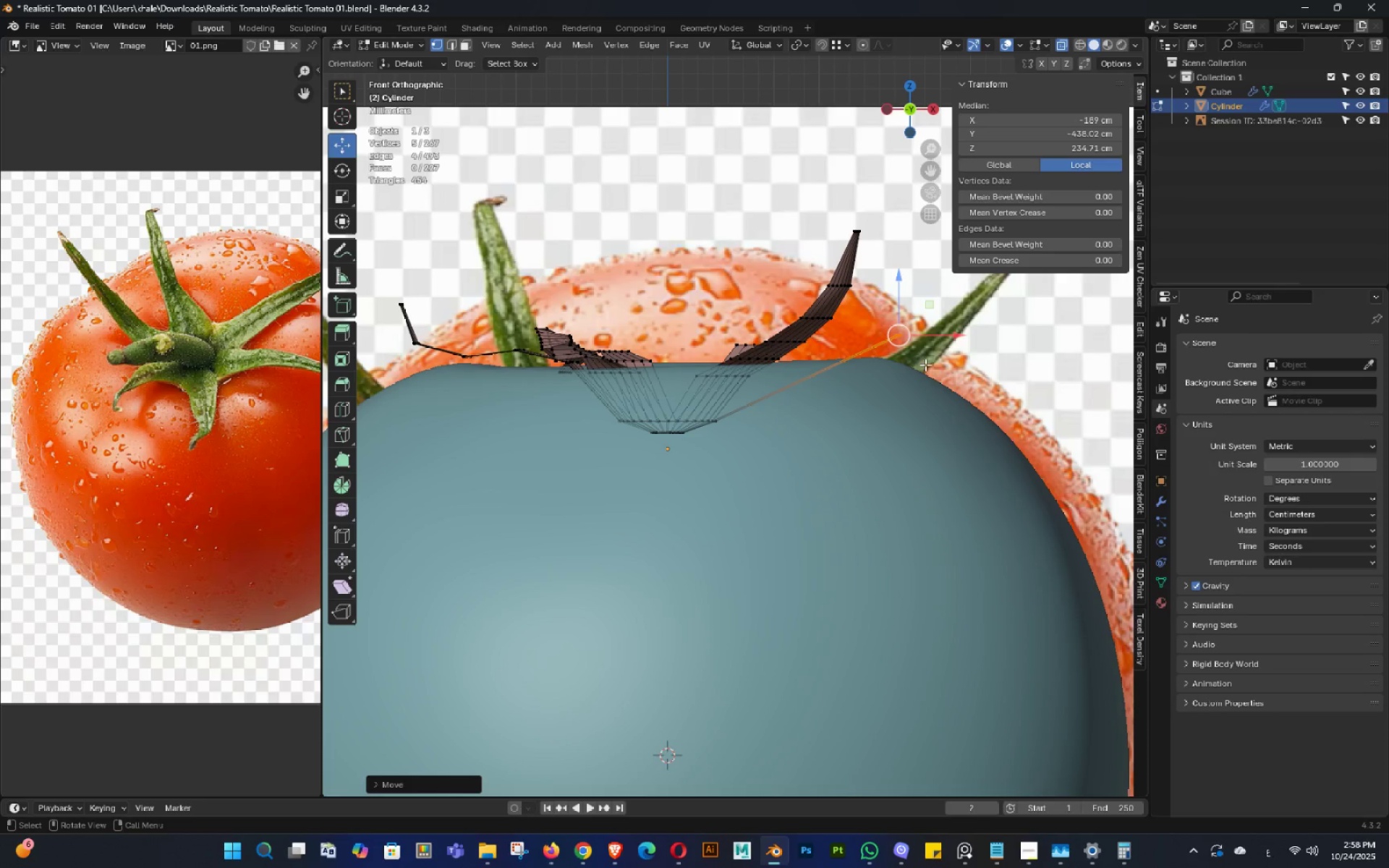 
key(Backquote)
 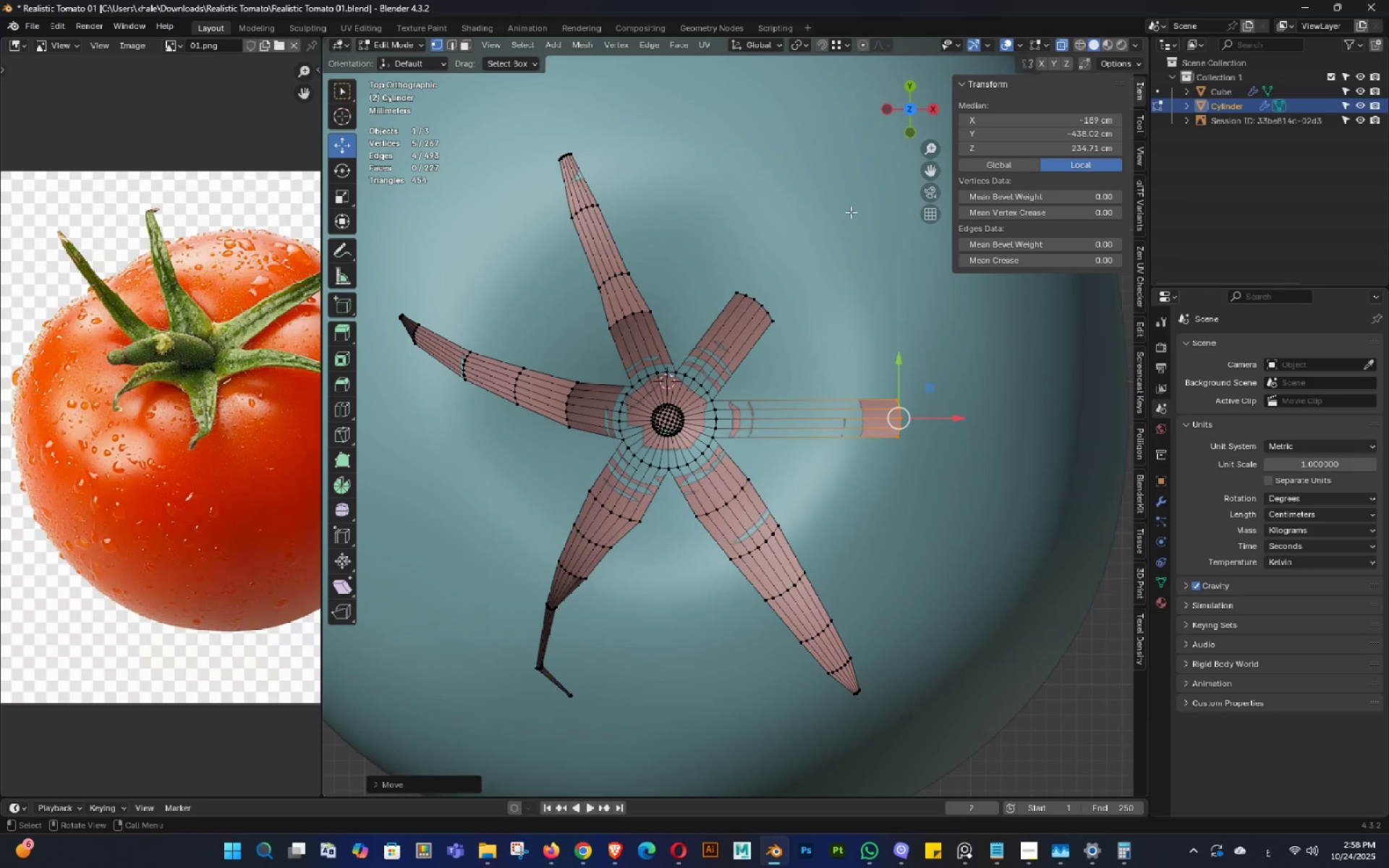 
key(Shift+ShiftLeft)
 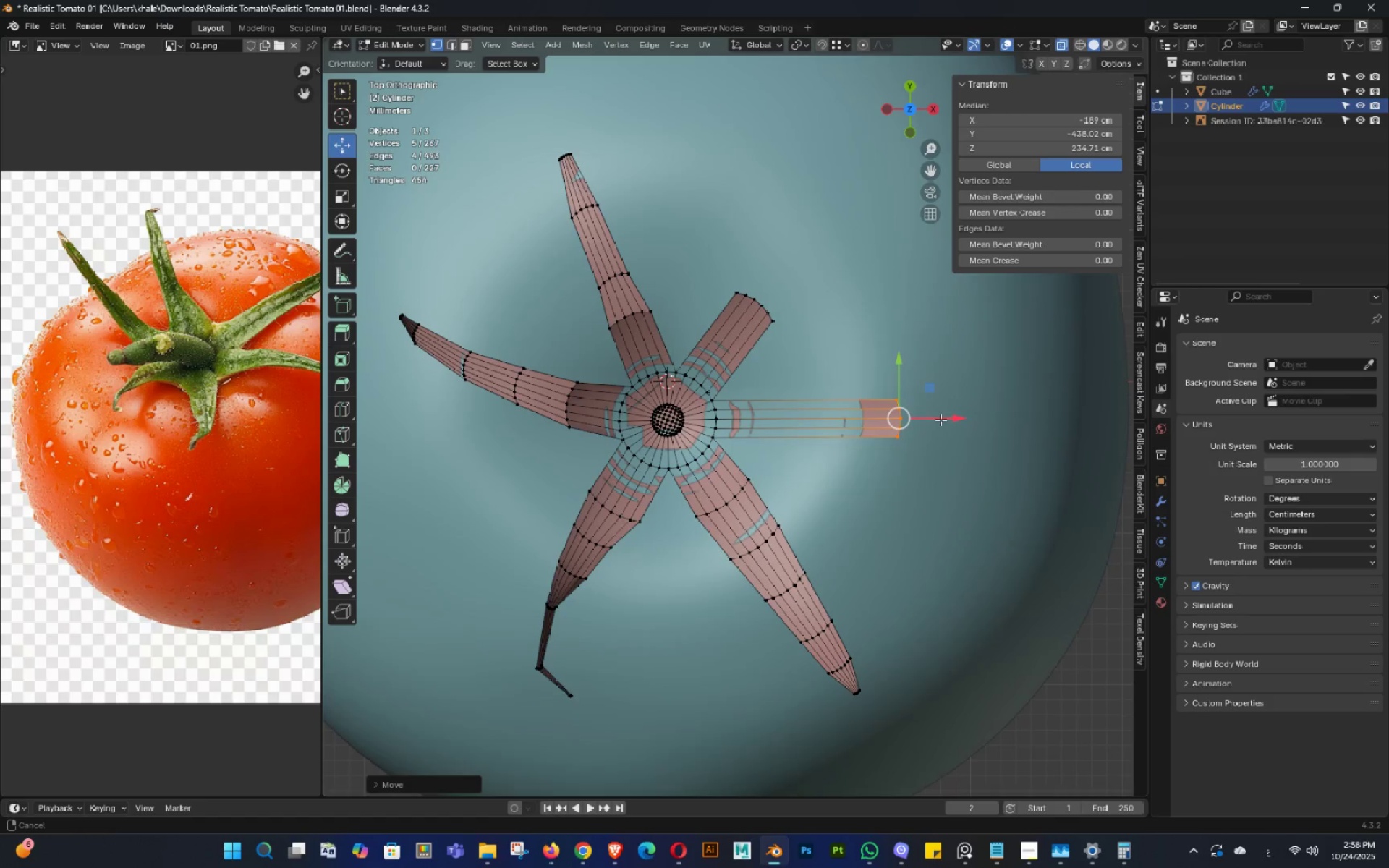 
double_click([922, 414])
 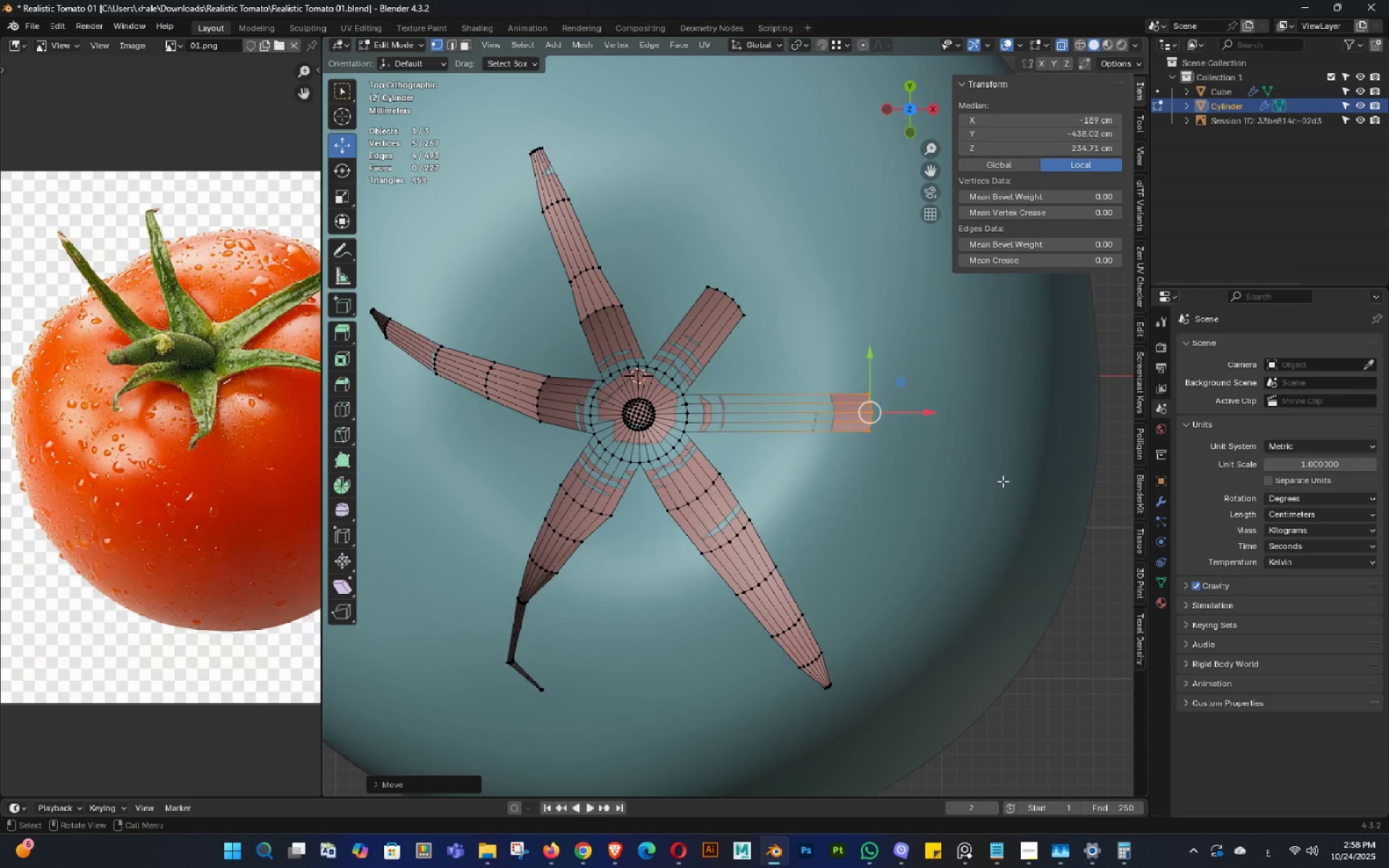 
key(S)
 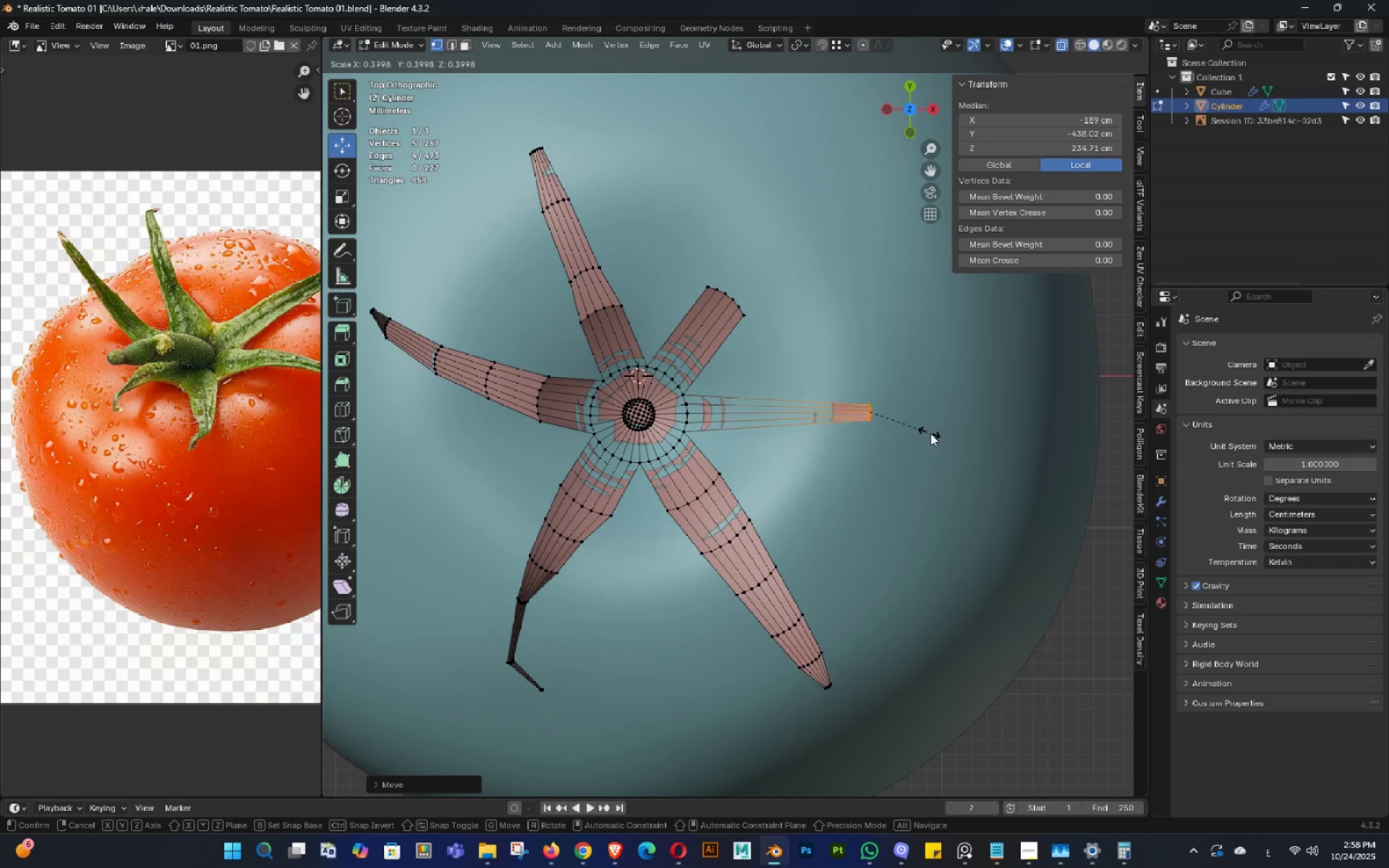 
left_click([931, 436])
 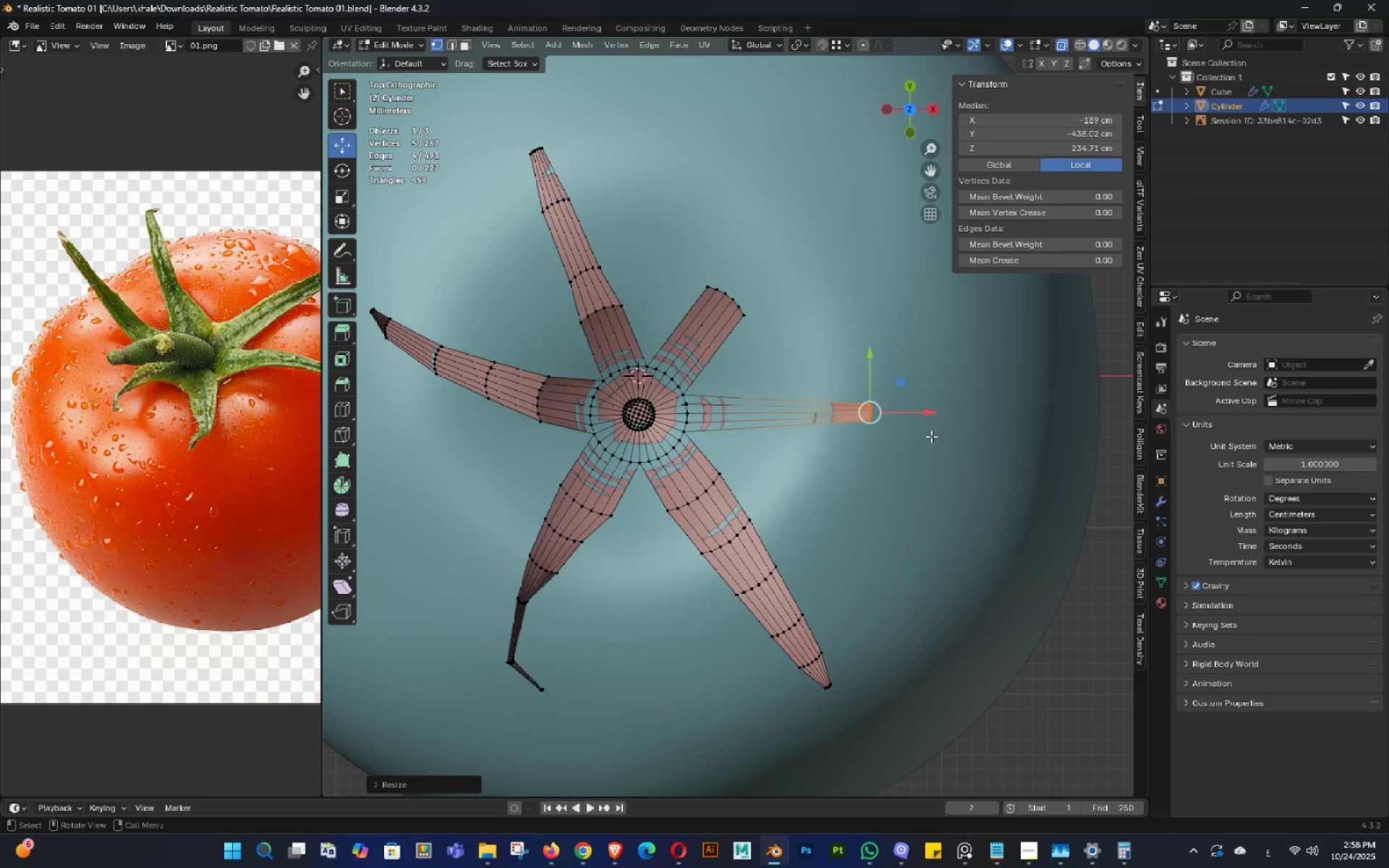 
hold_key(key=ShiftLeft, duration=0.68)
 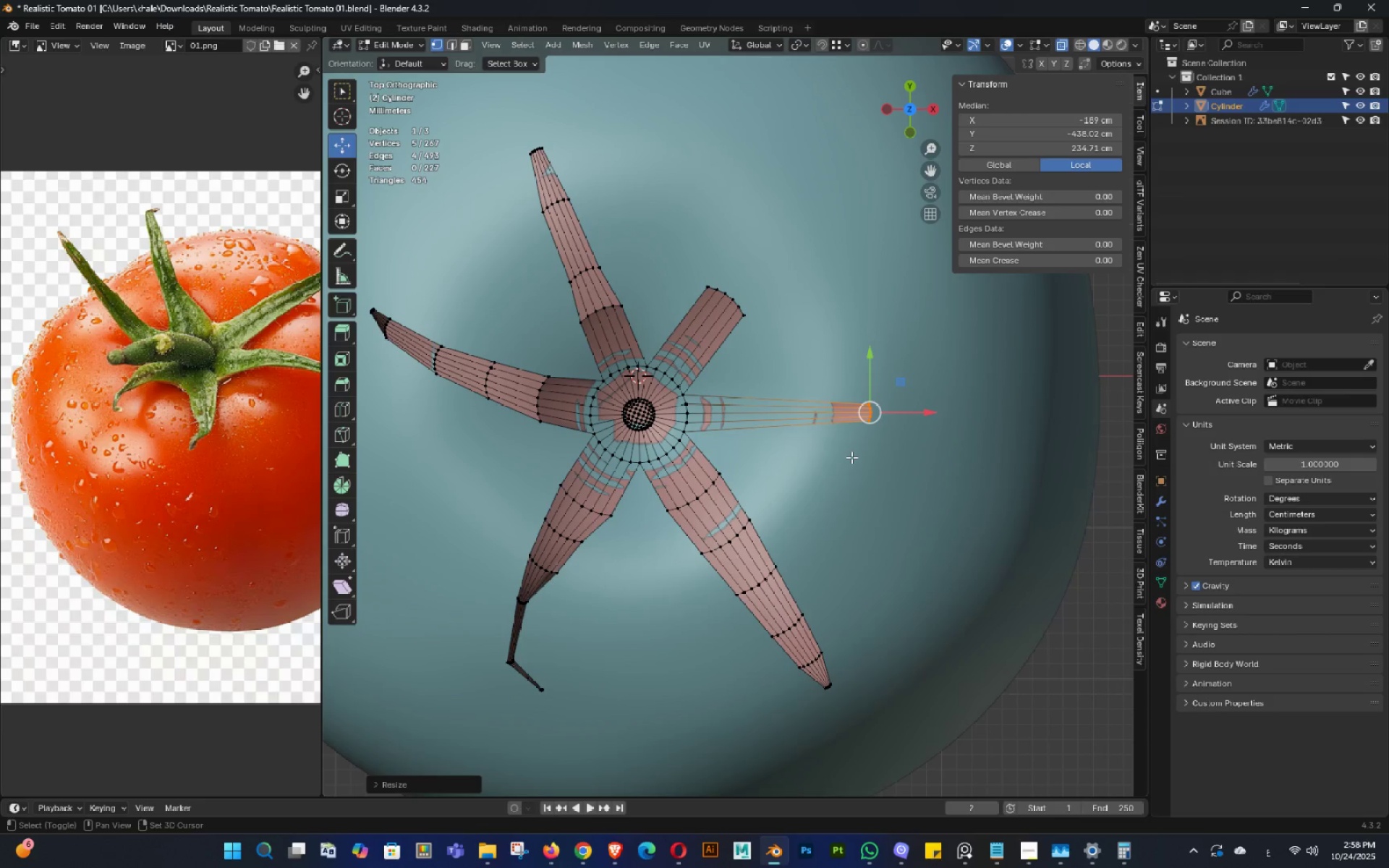 
key(Shift+R)
 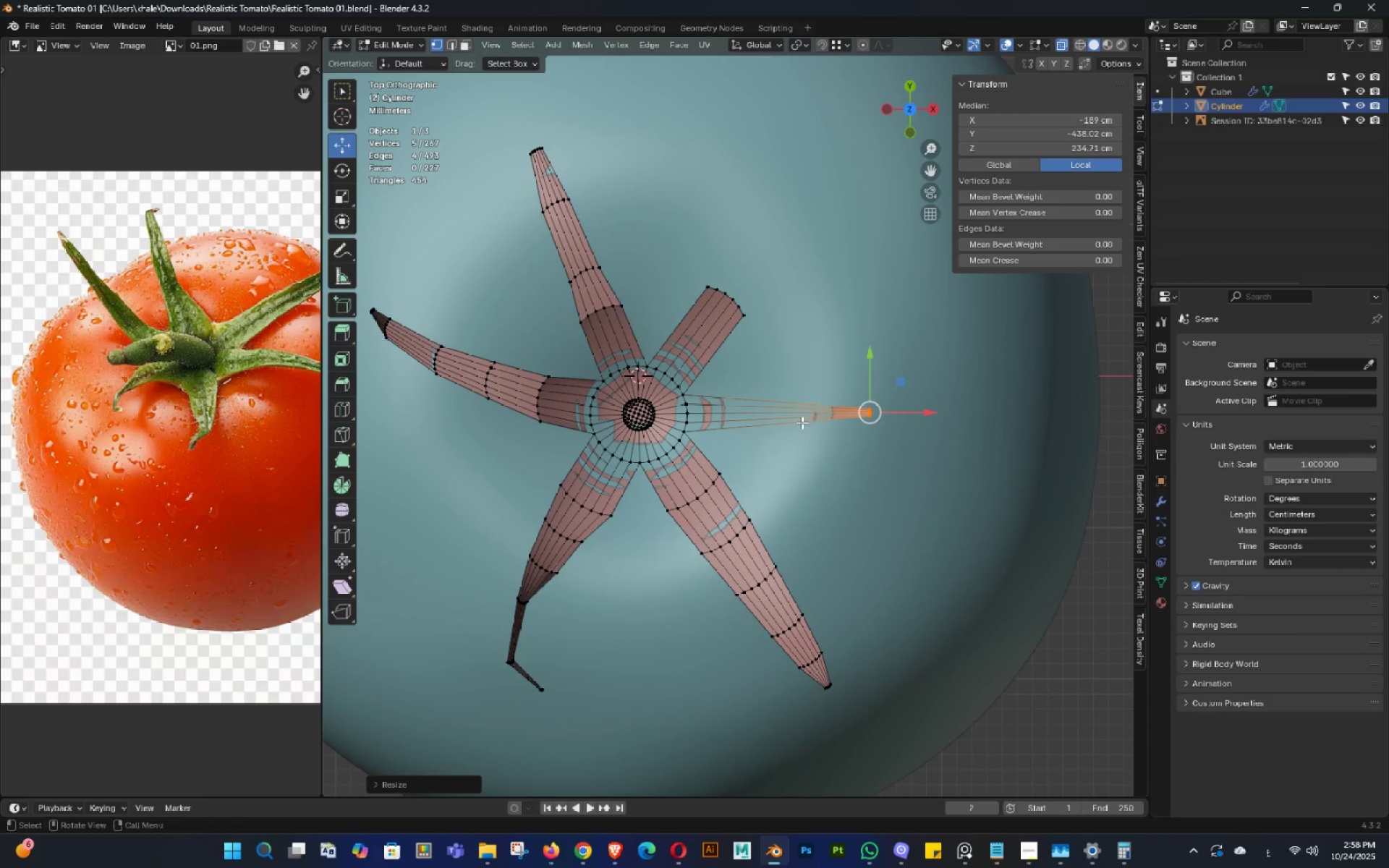 
scroll: coordinate [799, 422], scroll_direction: up, amount: 2.0
 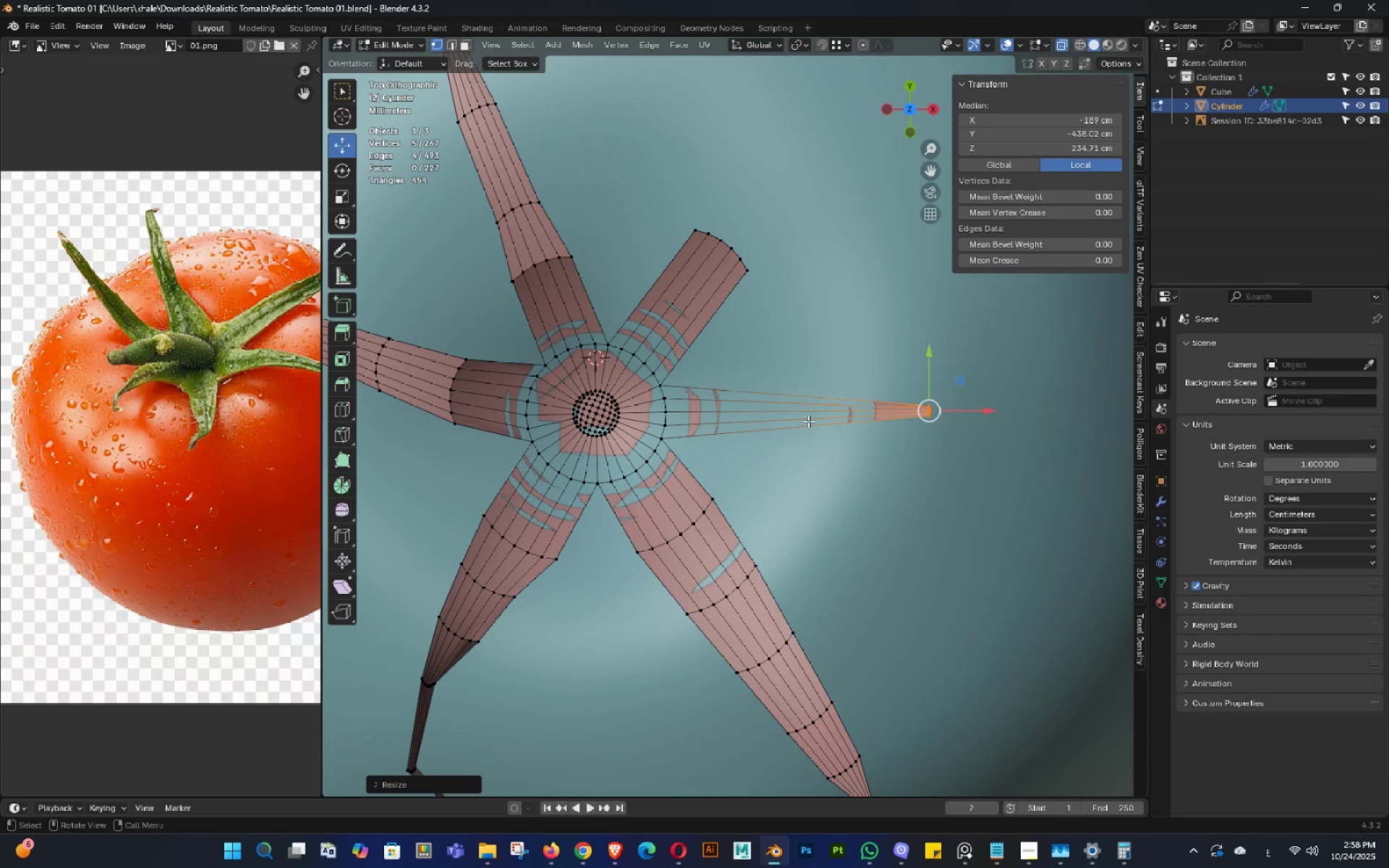 
key(Control+ControlLeft)
 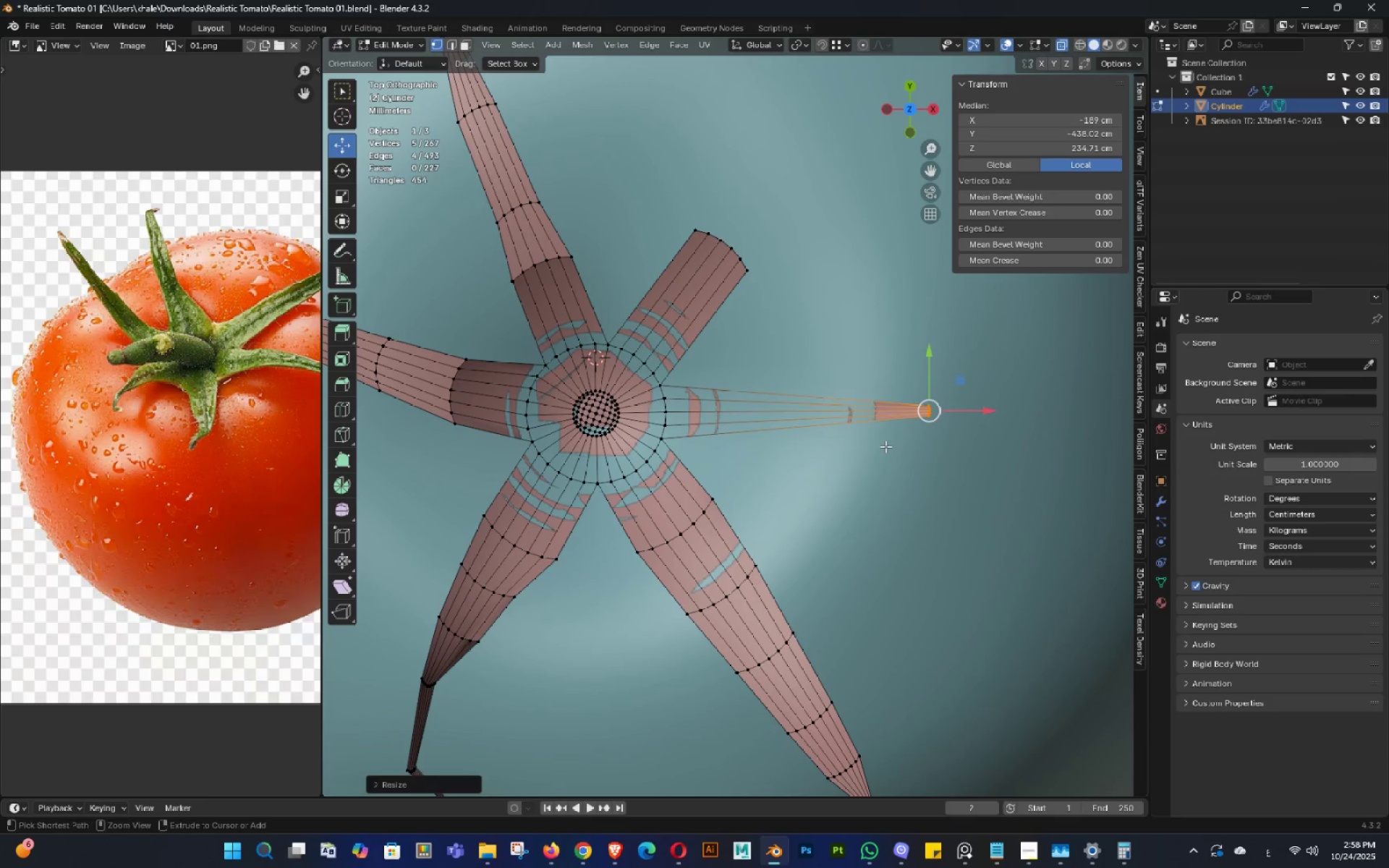 
key(Control+Z)
 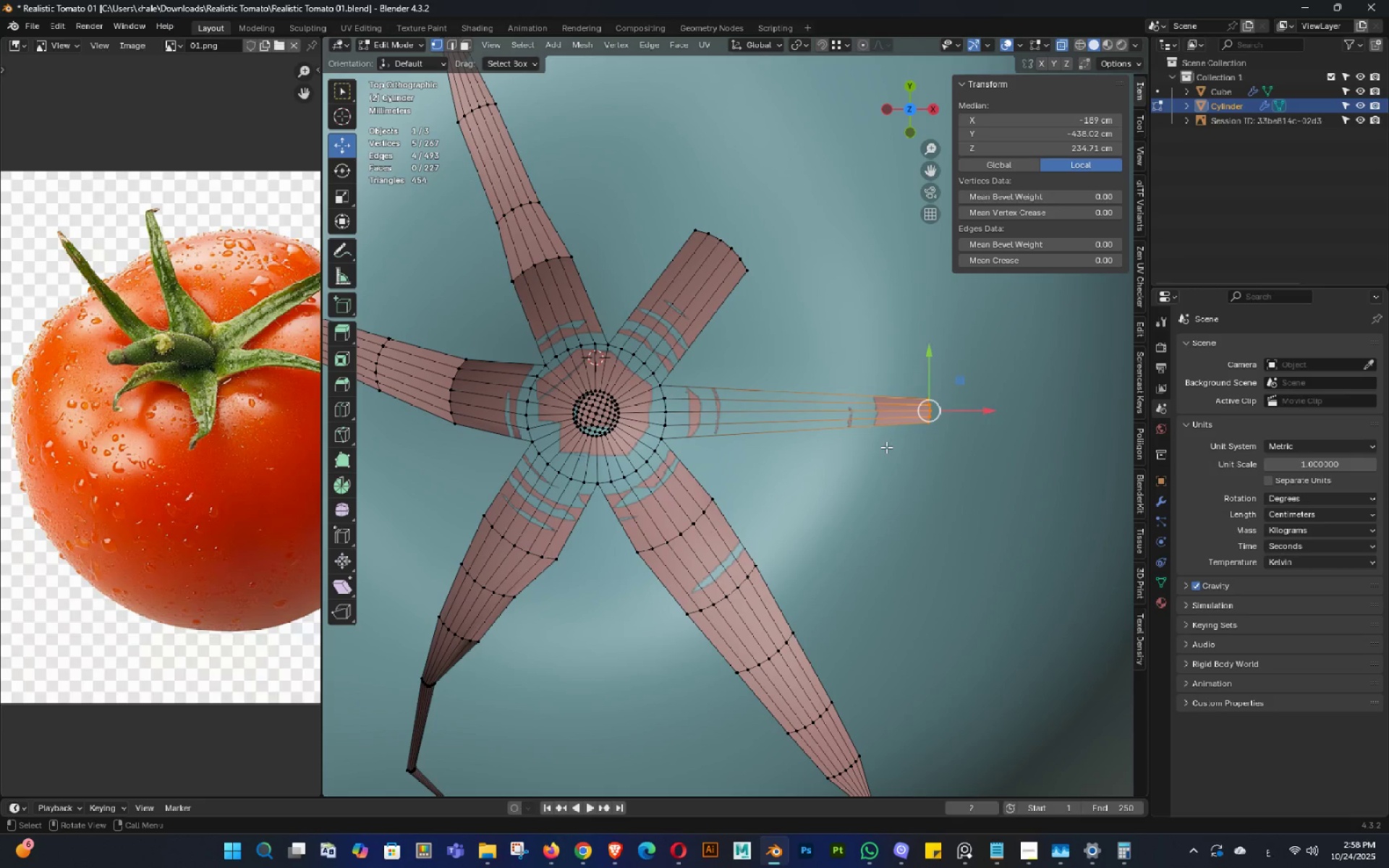 
key(Control+R)
 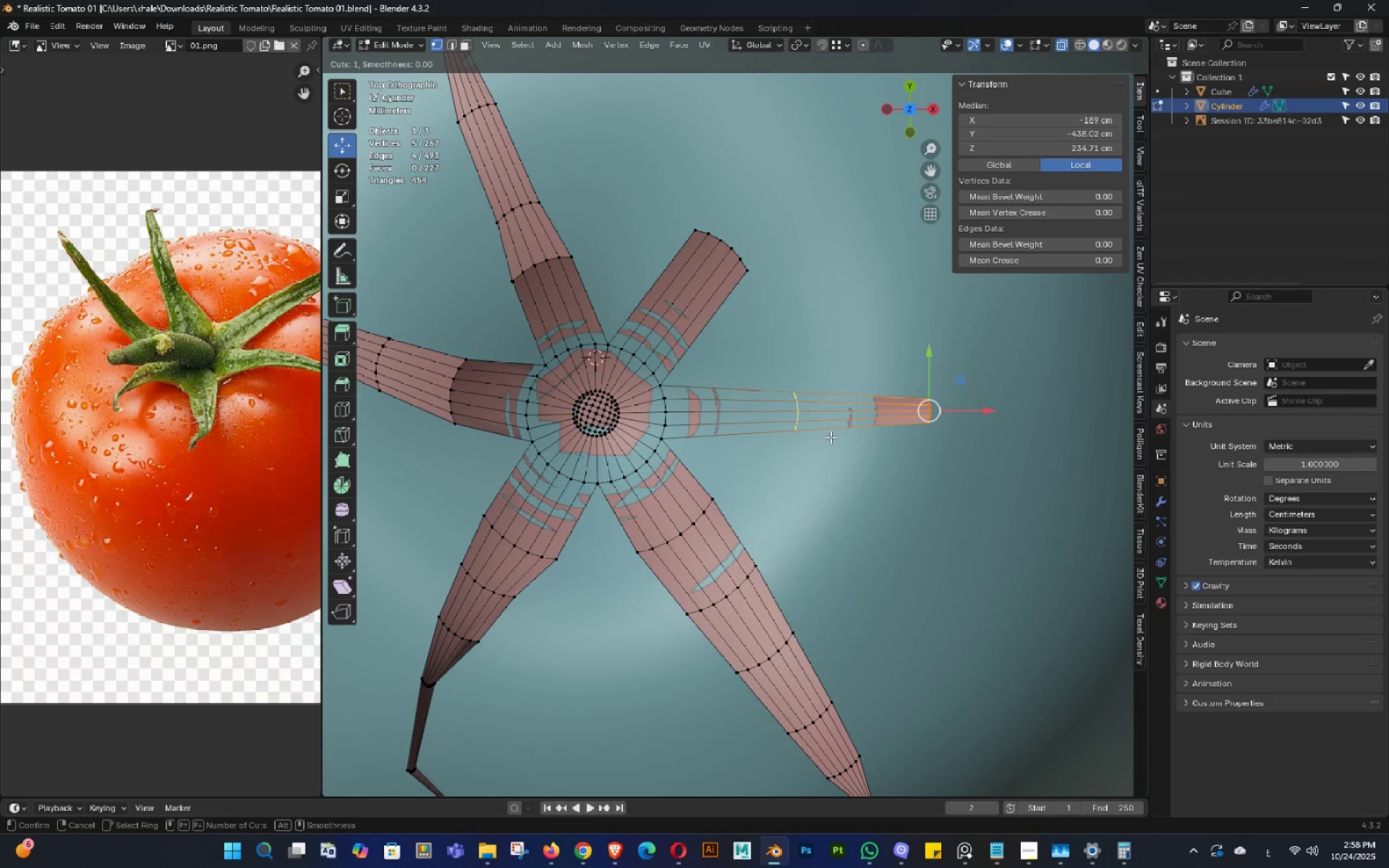 
scroll: coordinate [831, 437], scroll_direction: up, amount: 2.0
 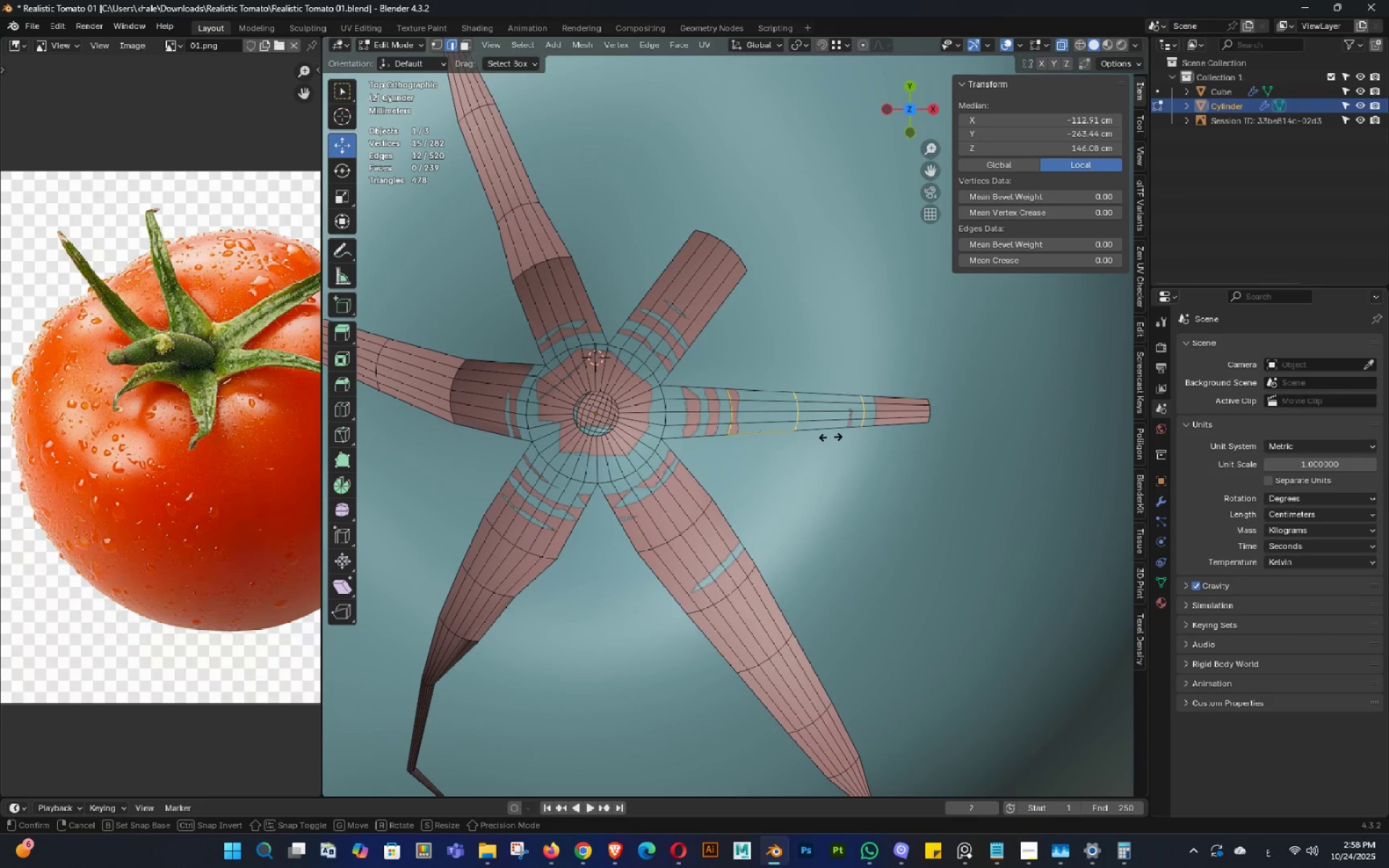 
left_click([831, 437])
 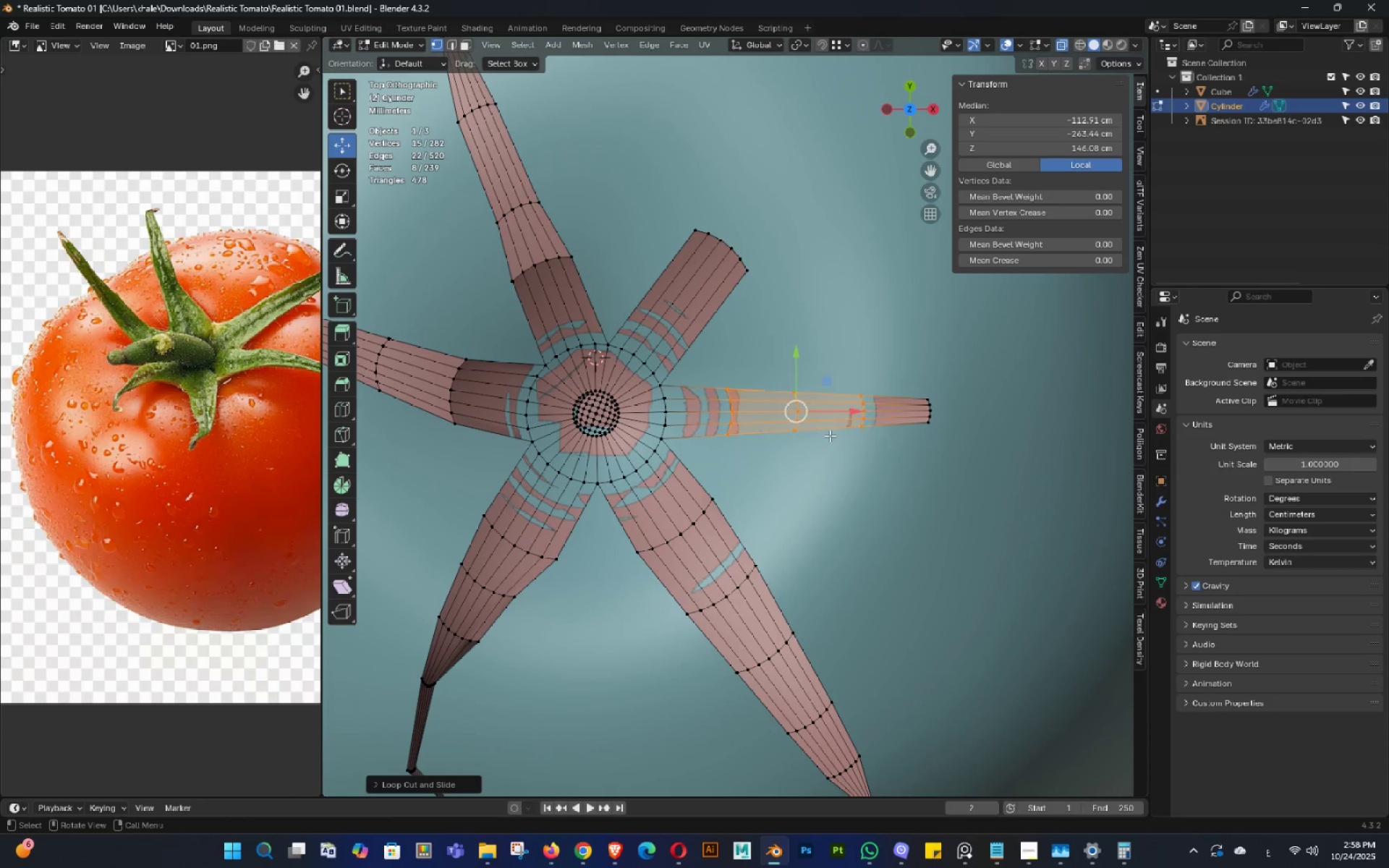 
key(Backquote)
 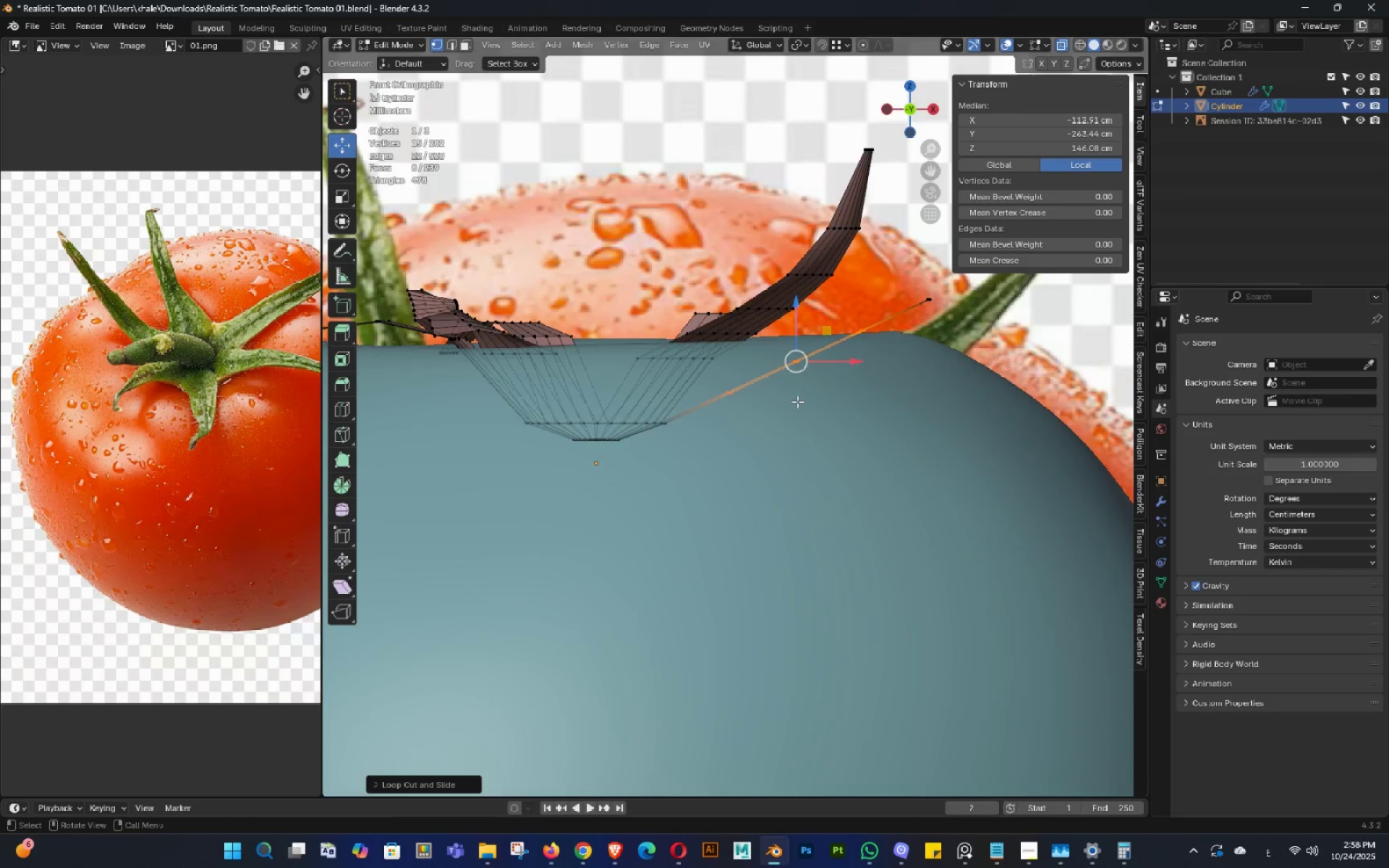 
scroll: coordinate [810, 404], scroll_direction: up, amount: 3.0
 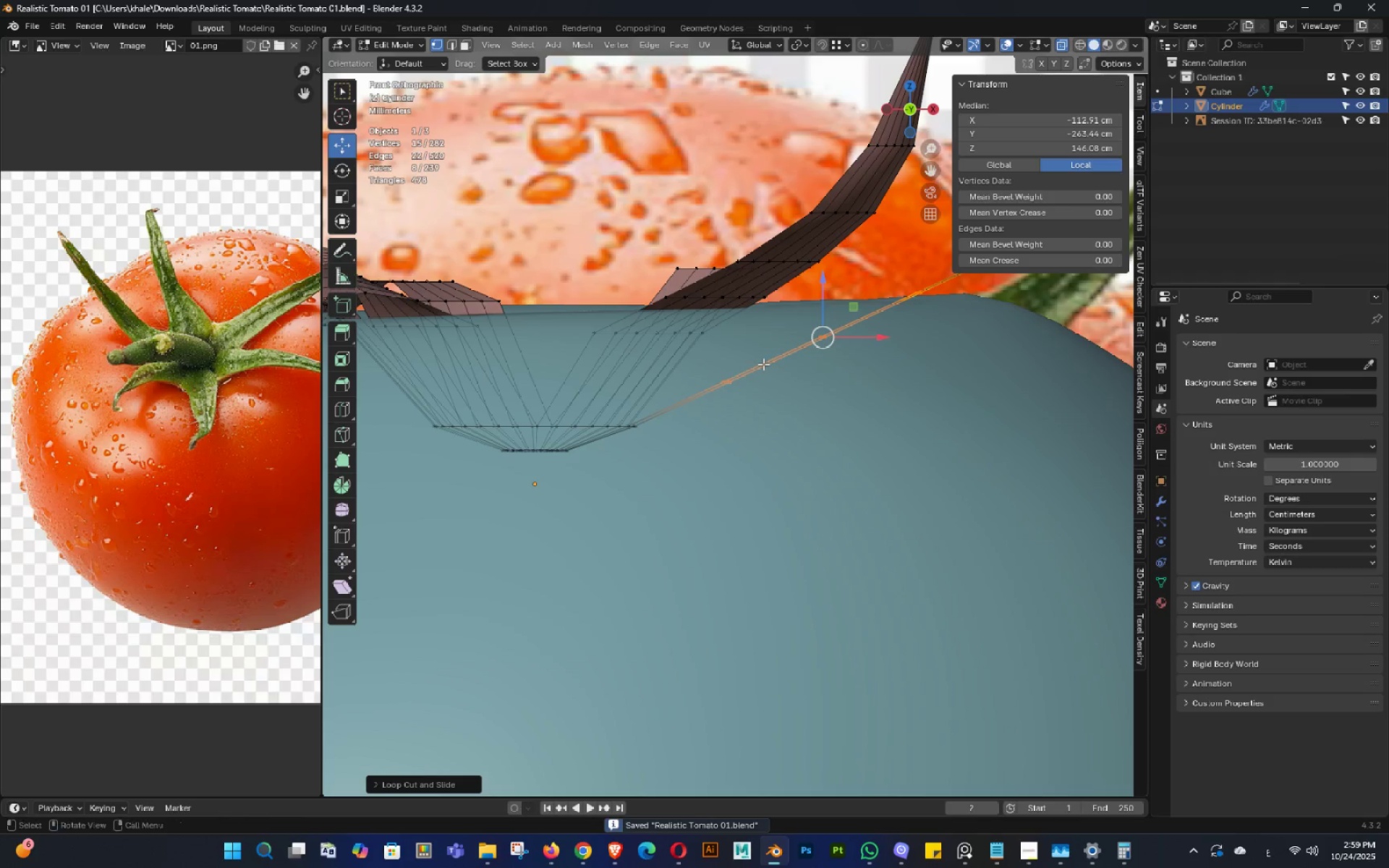 
key(Shift+ShiftLeft)
 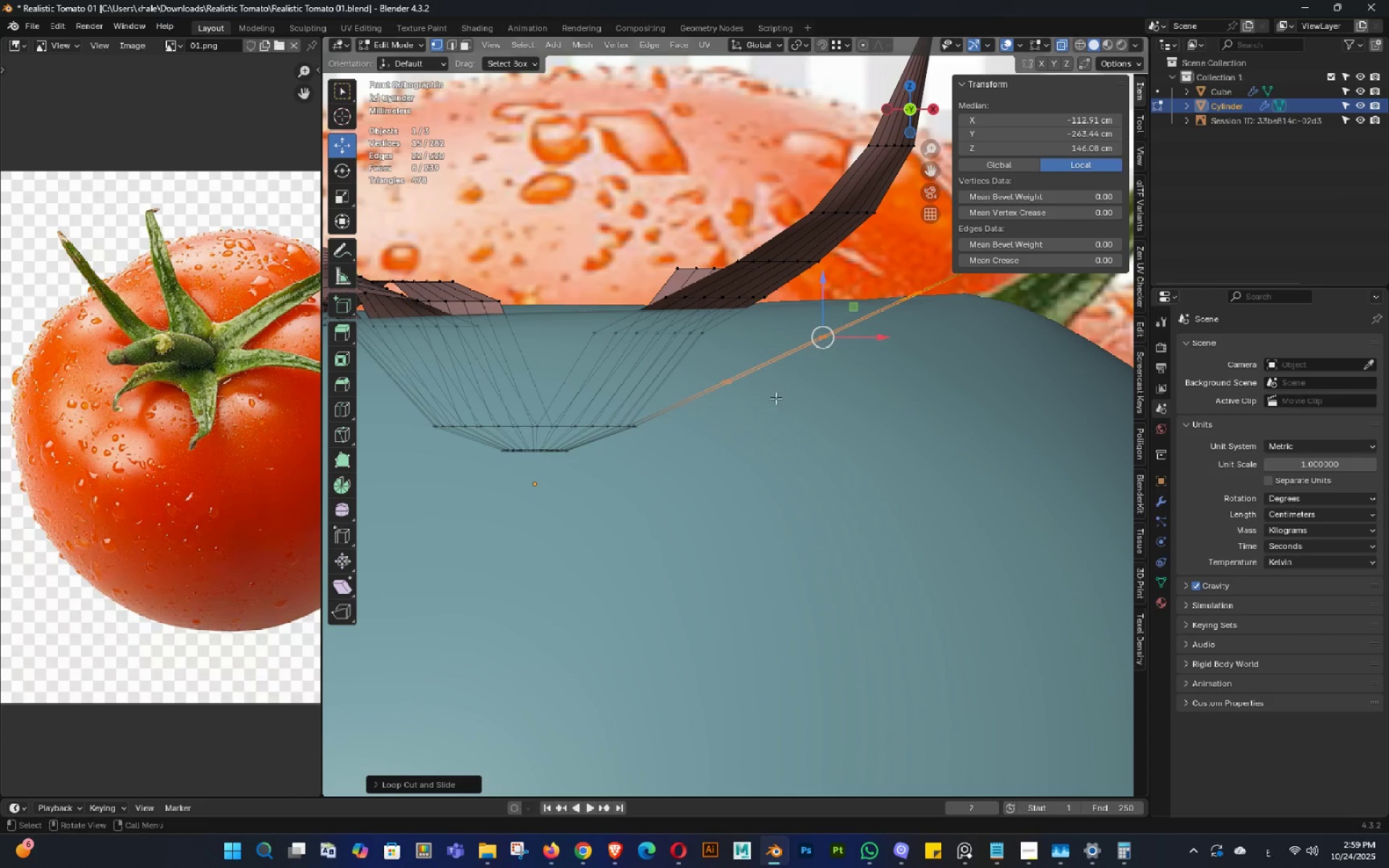 
key(Control+ControlLeft)
 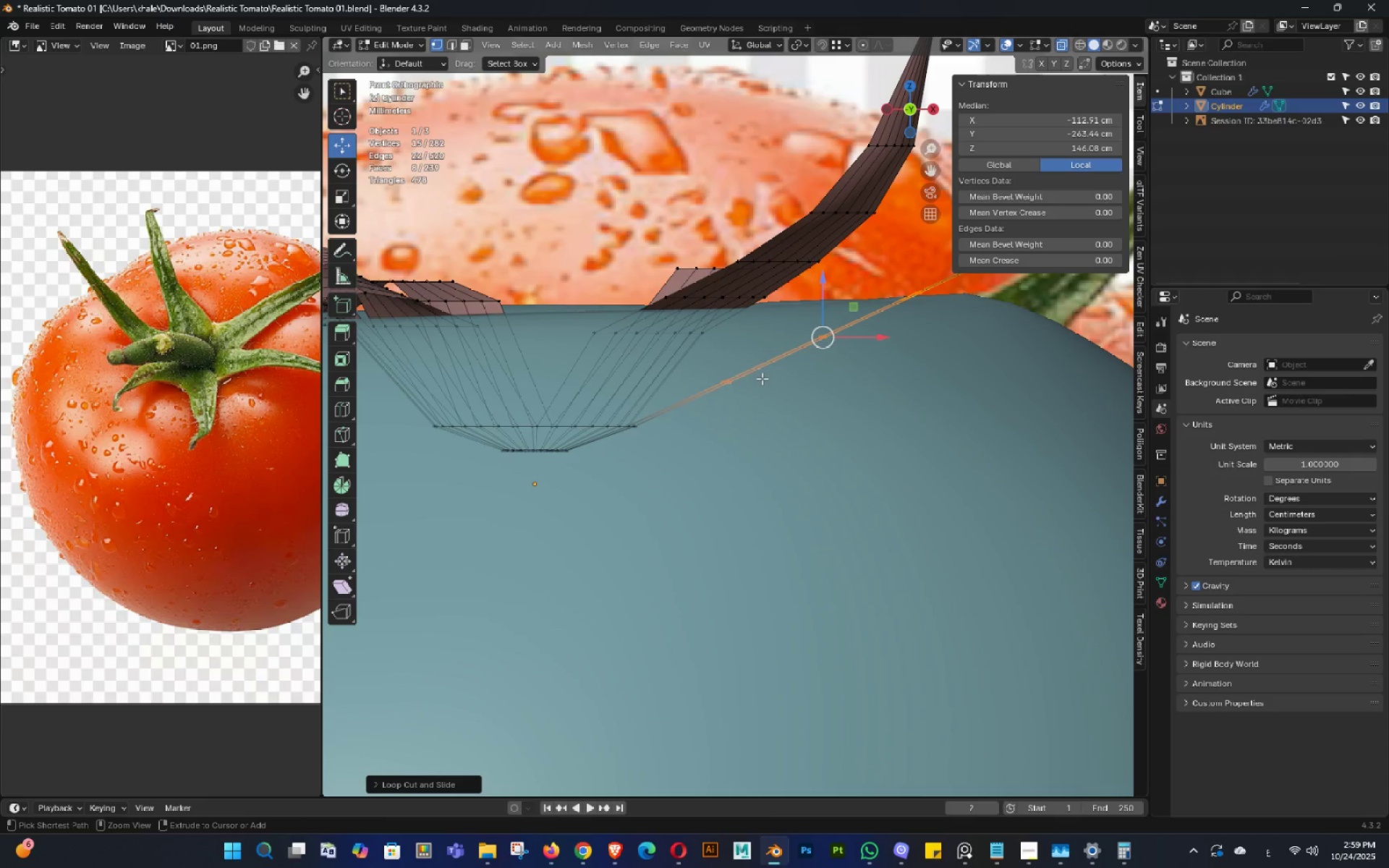 
key(Control+S)
 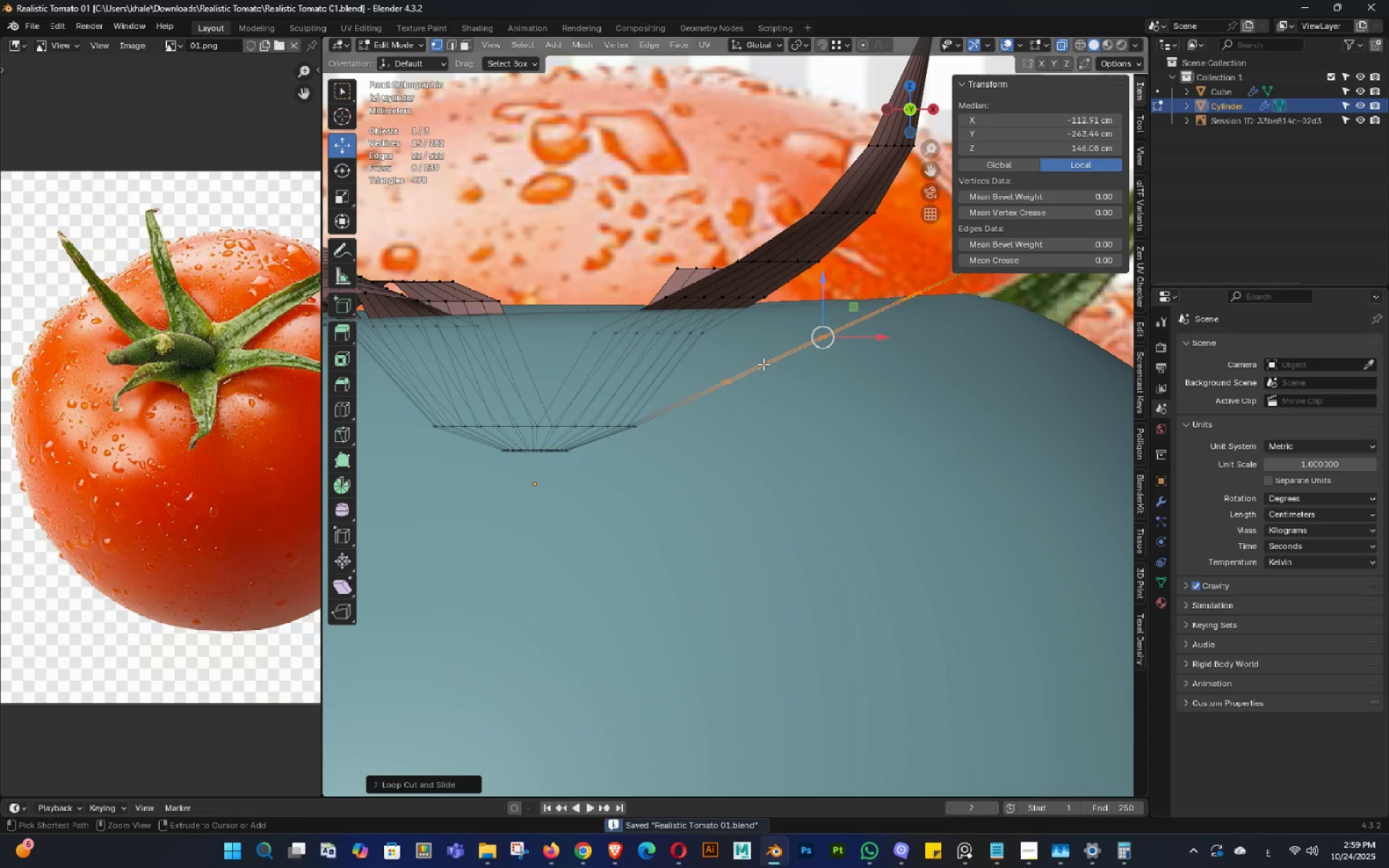 
left_click_drag(start_coordinate=[763, 364], to_coordinate=[702, 407])
 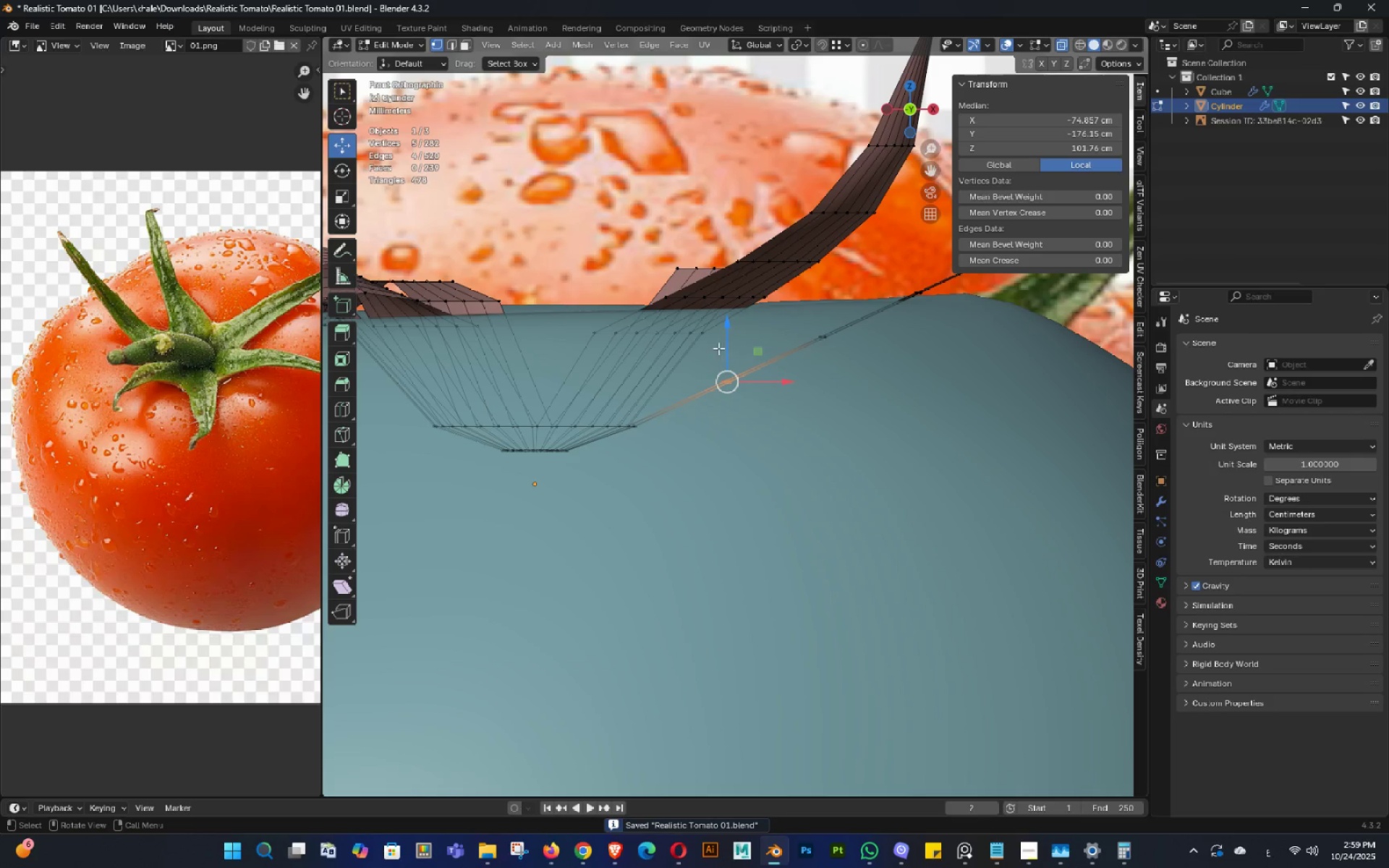 
left_click_drag(start_coordinate=[717, 346], to_coordinate=[730, 286])
 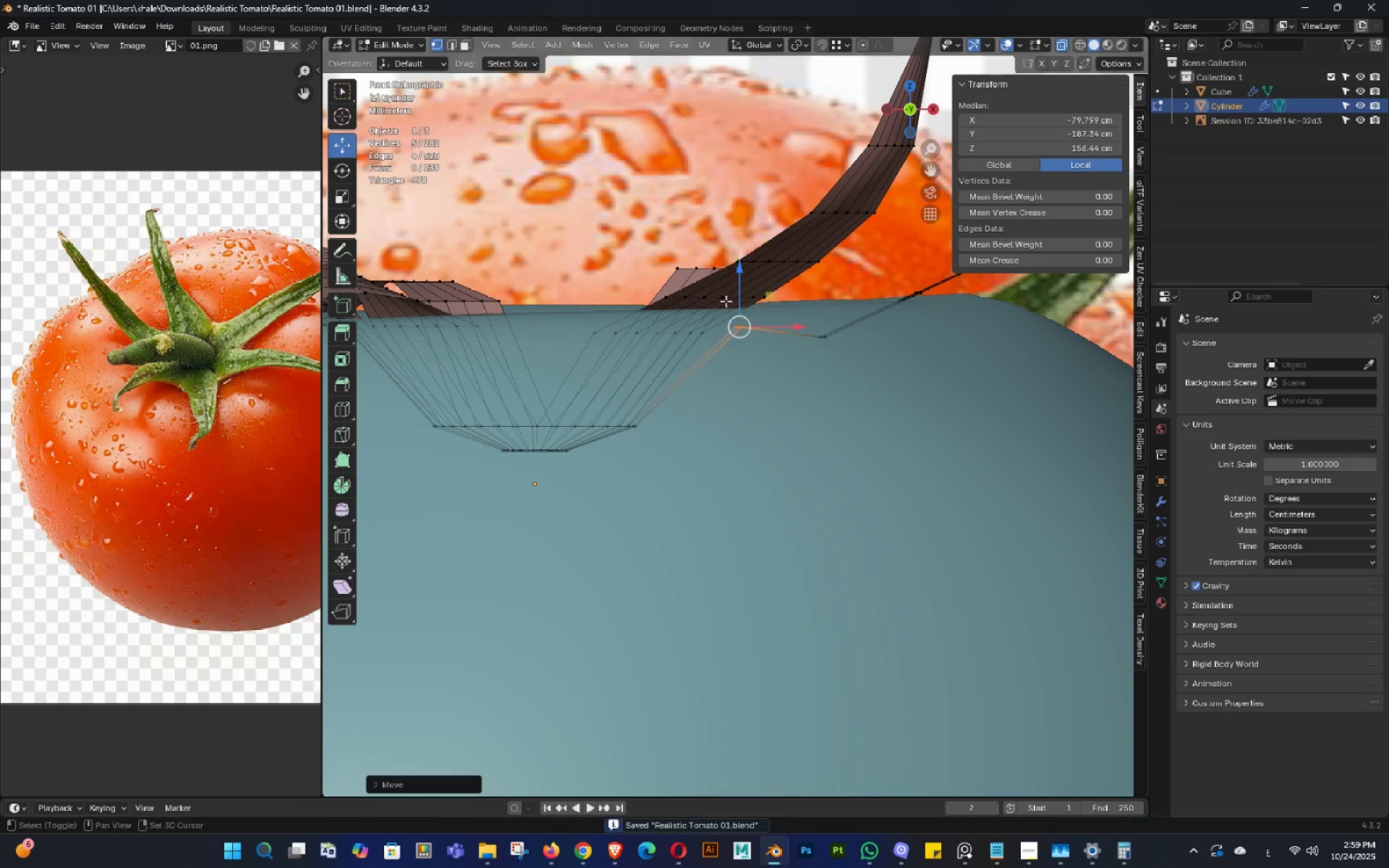 
hold_key(key=ShiftLeft, duration=0.36)
 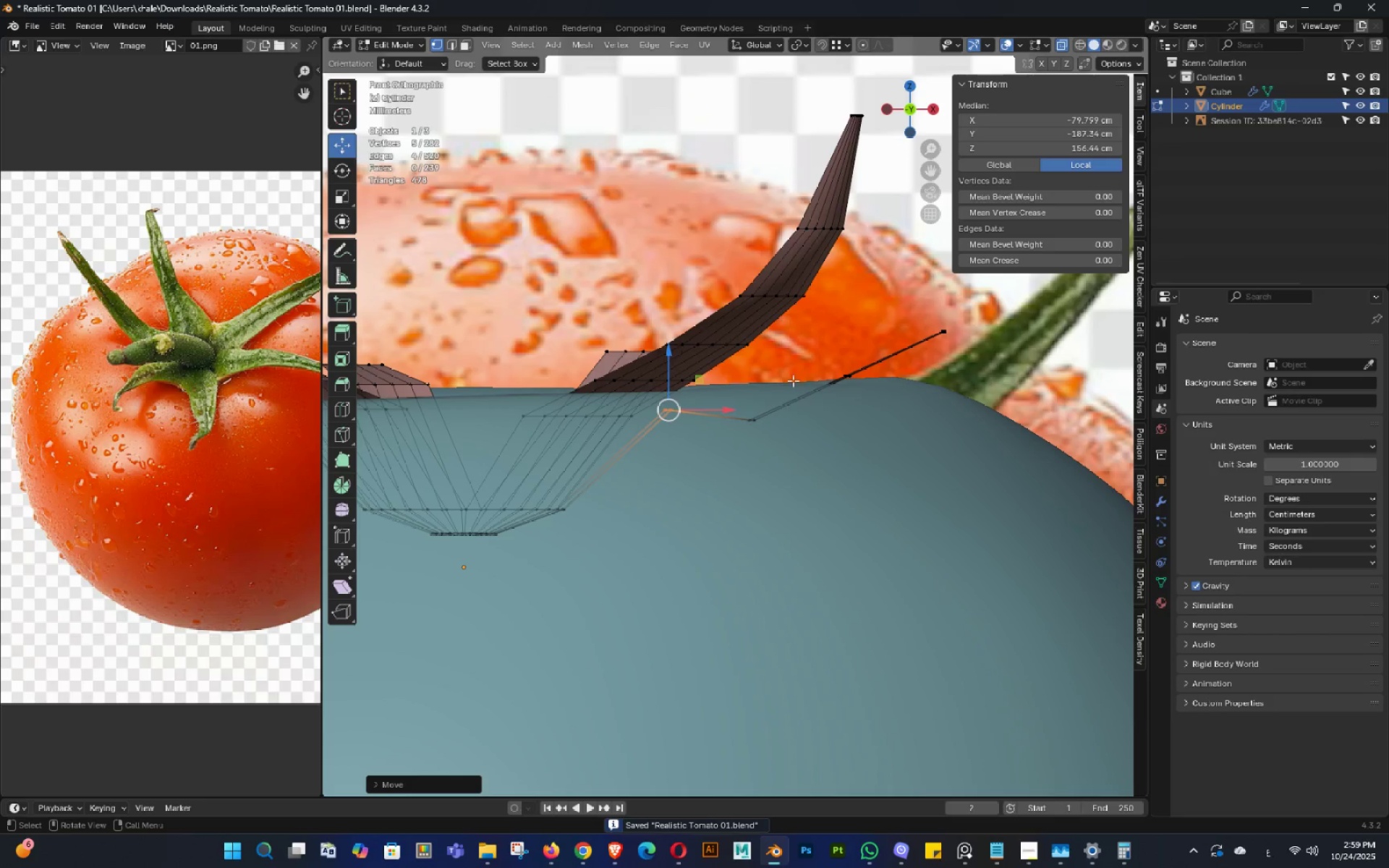 
left_click_drag(start_coordinate=[793, 380], to_coordinate=[749, 452])
 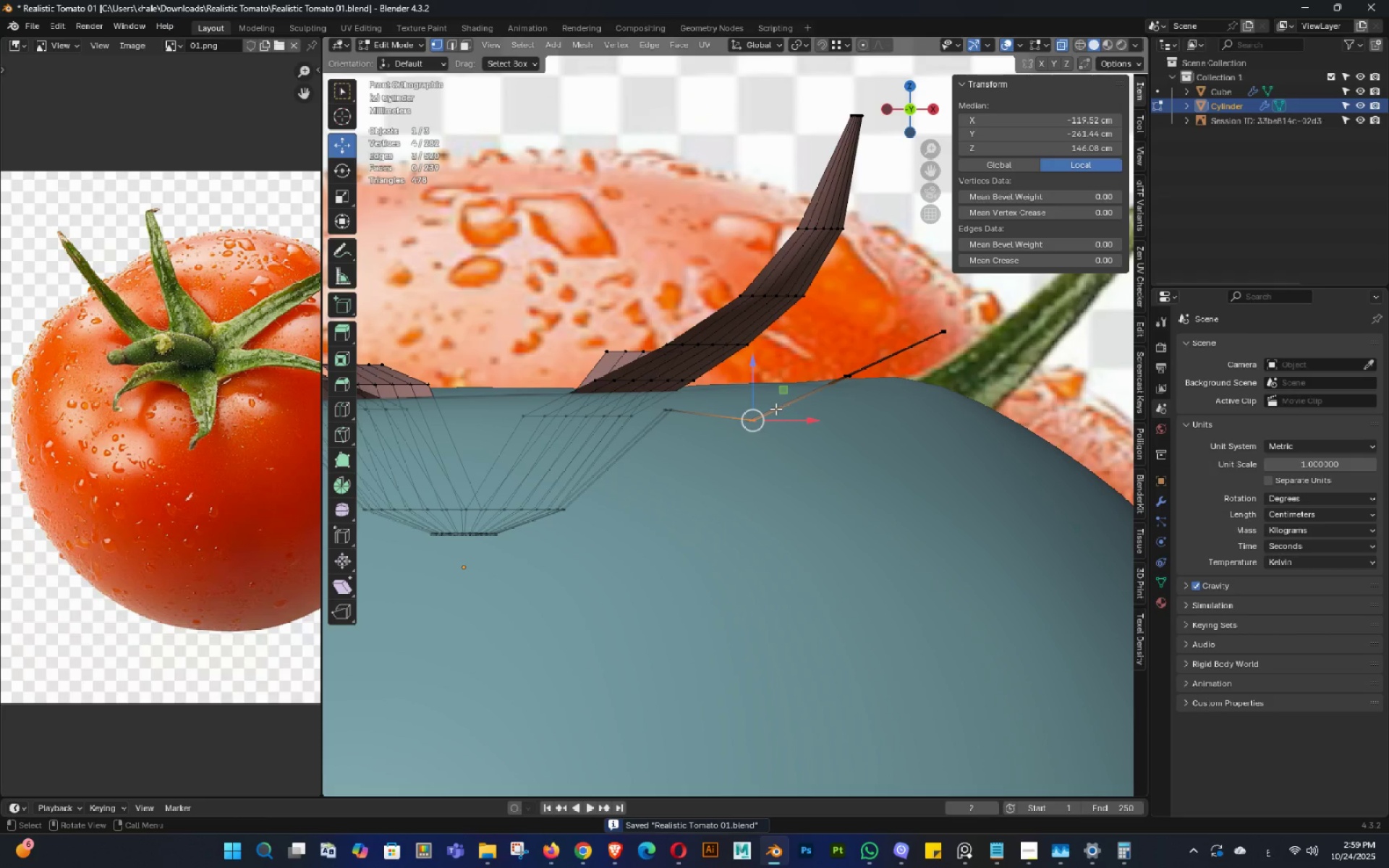 
key(3)
 